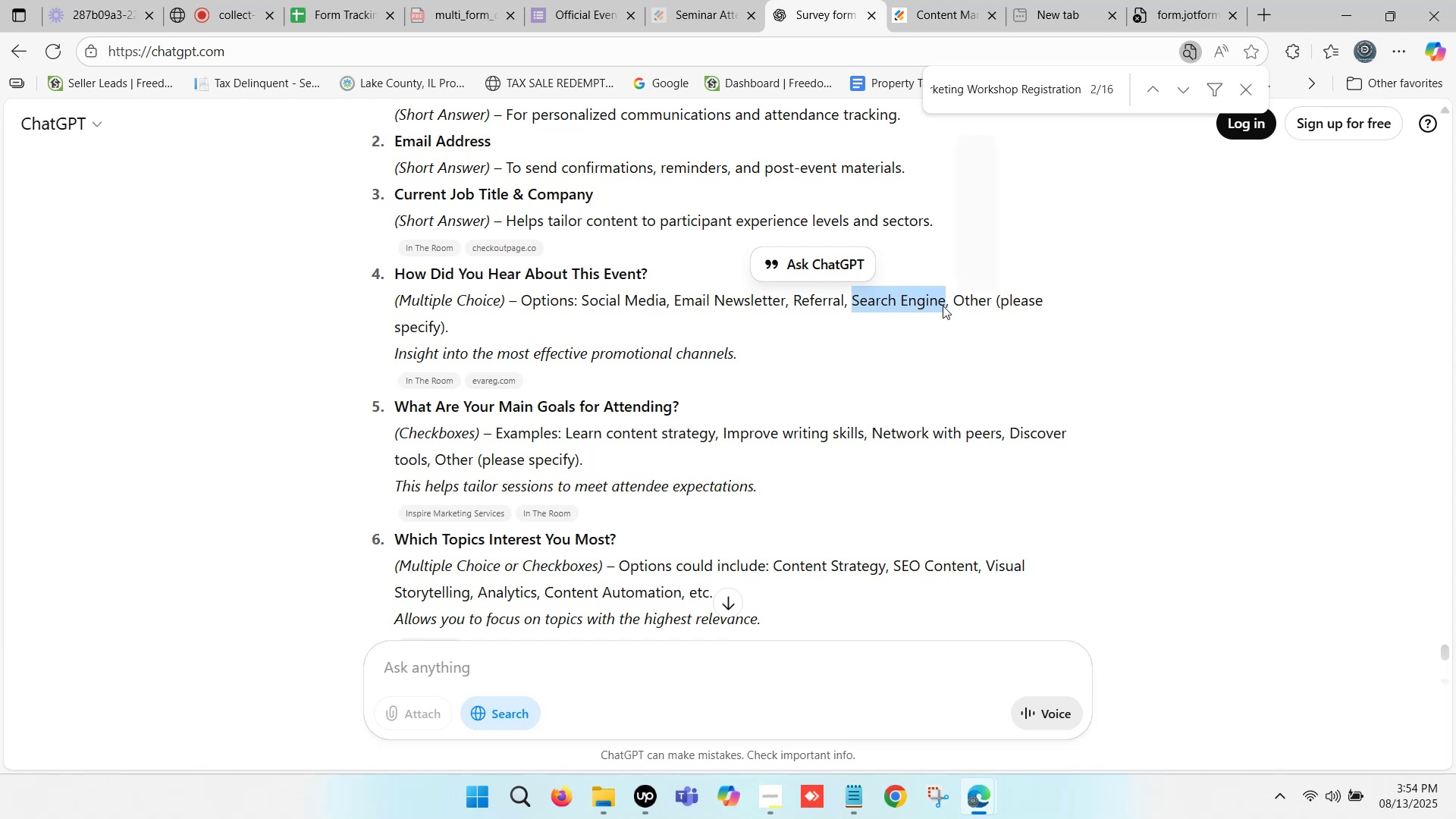 
key(Control+C)
 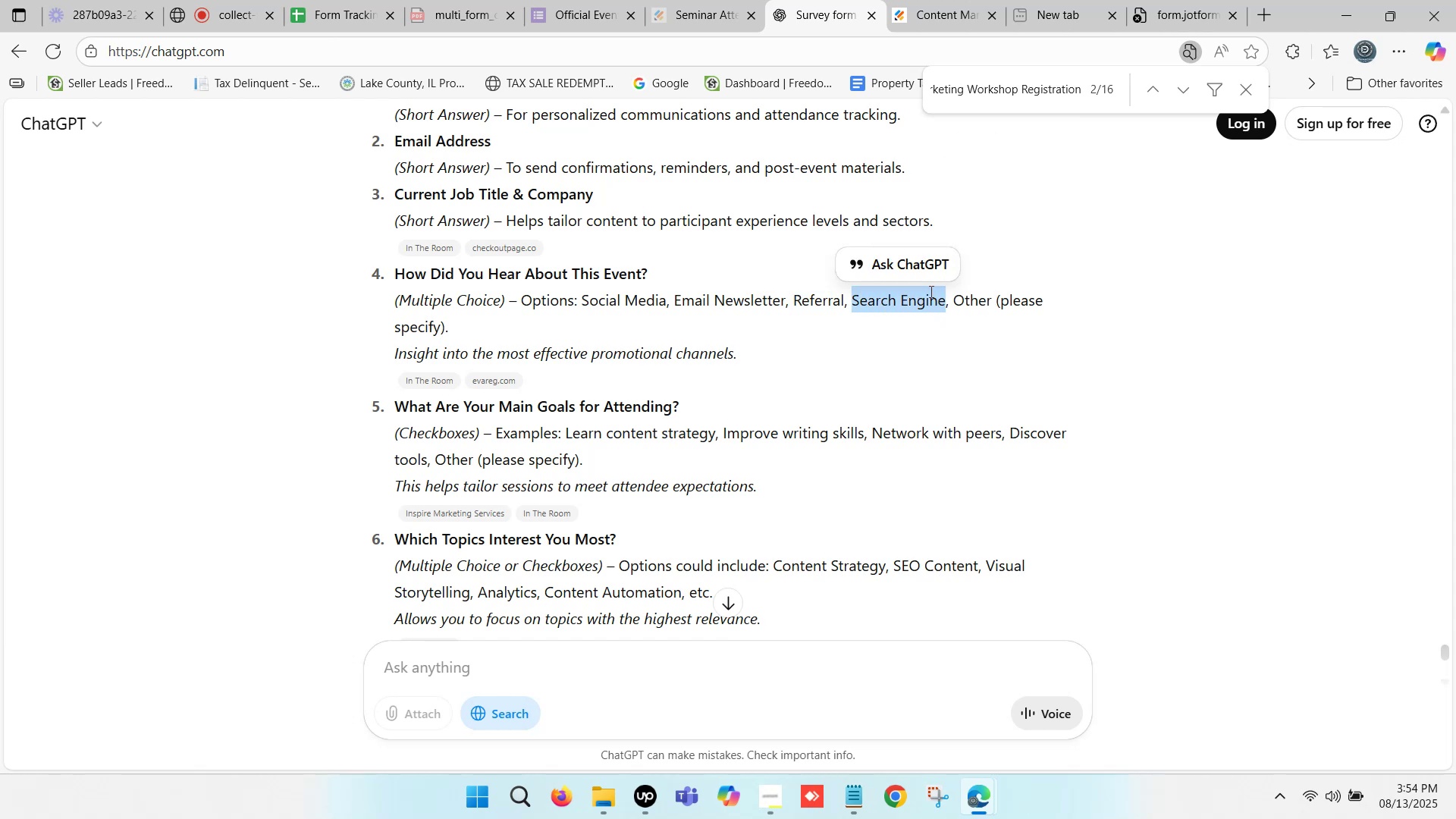 
key(Control+C)
 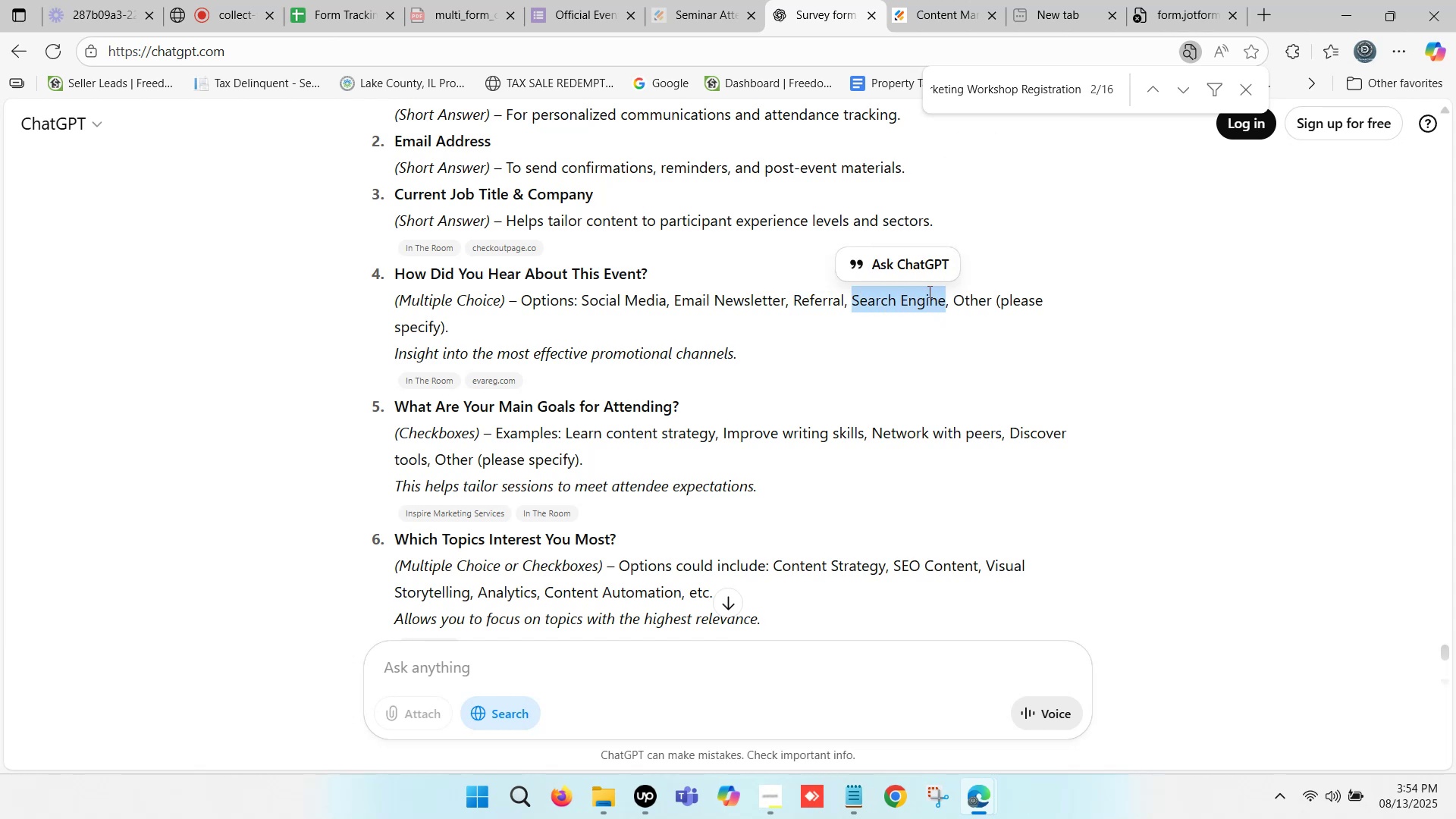 
key(Control+C)
 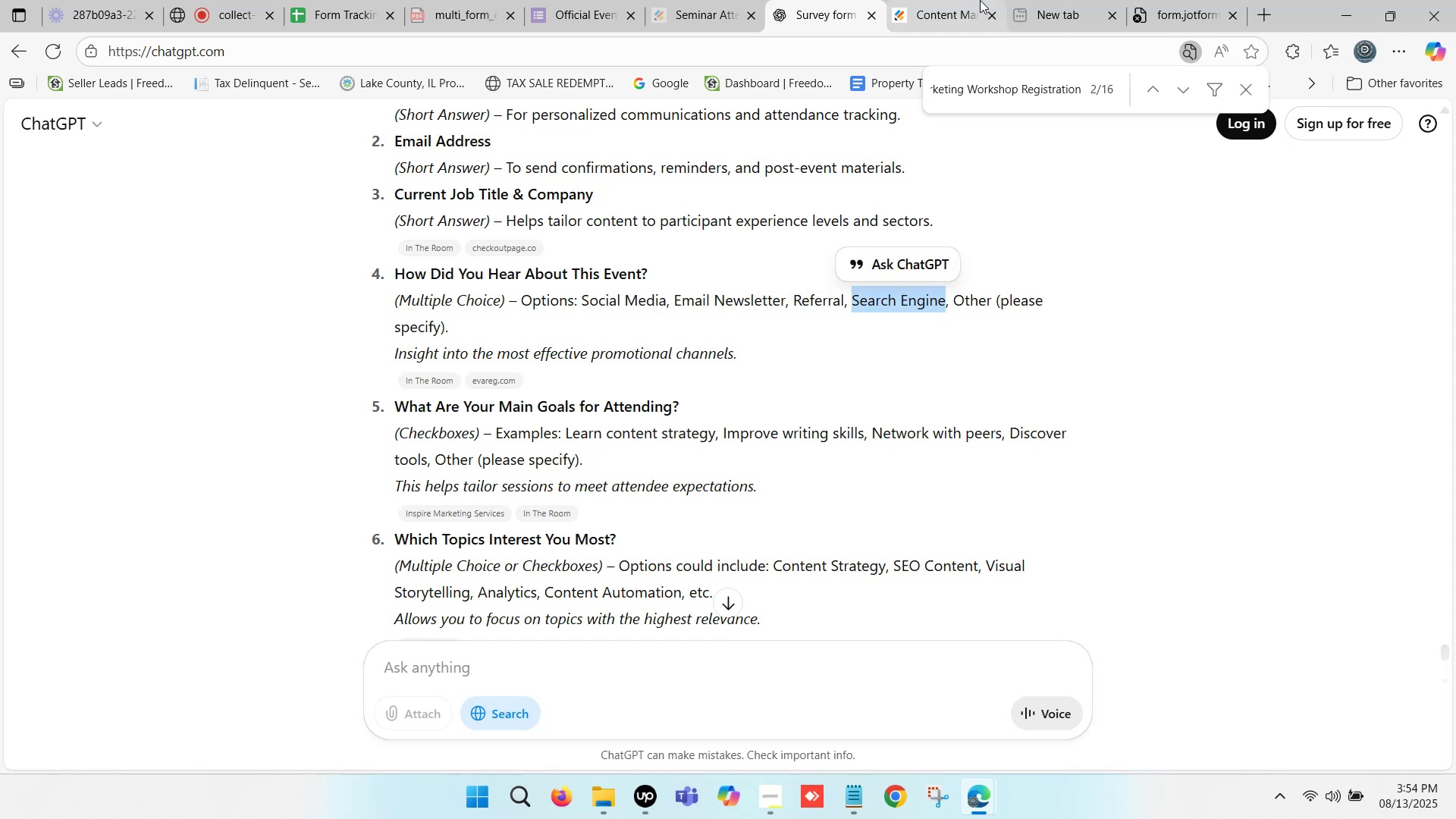 
left_click([963, 0])
 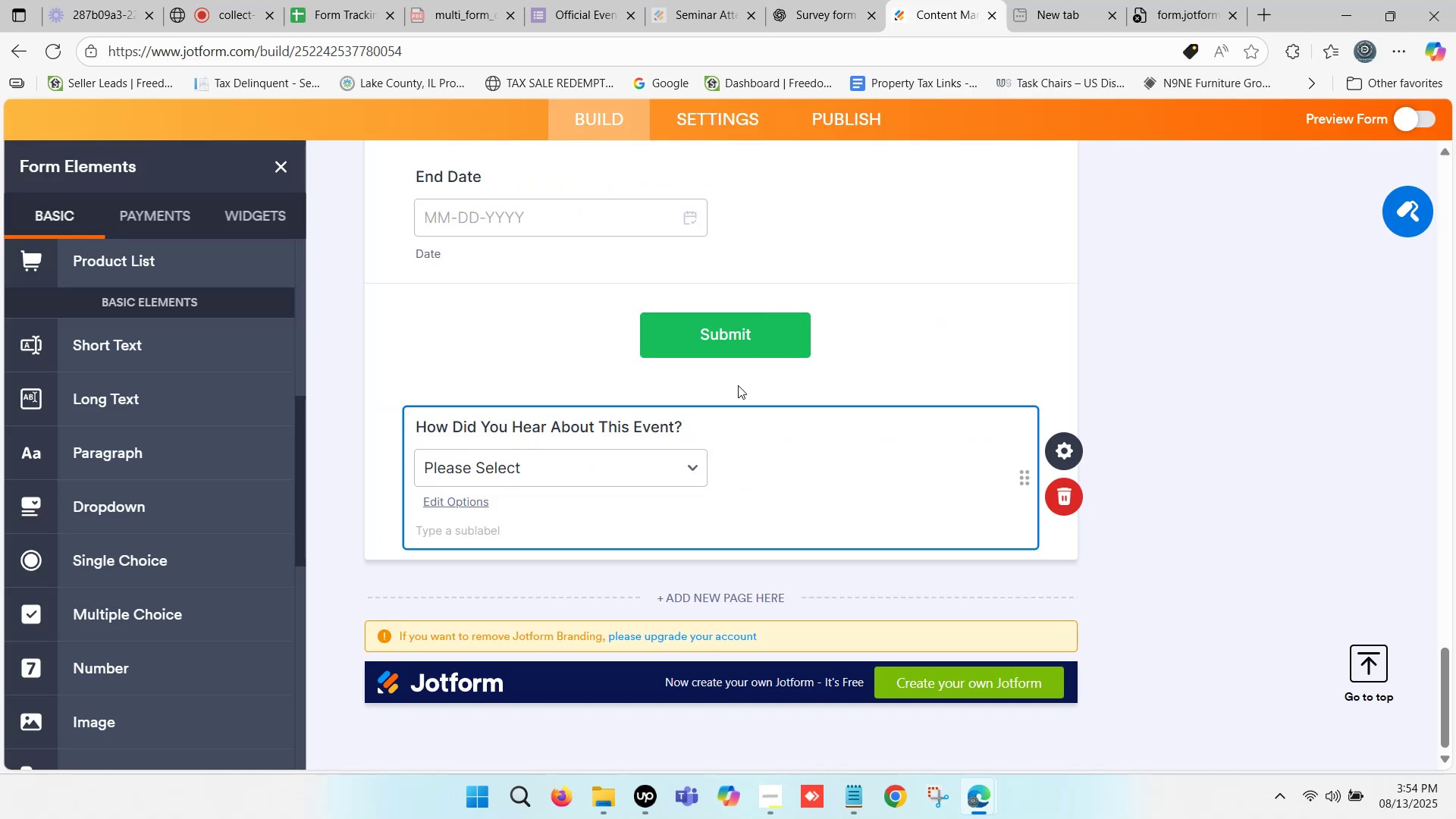 
key(Control+ControlLeft)
 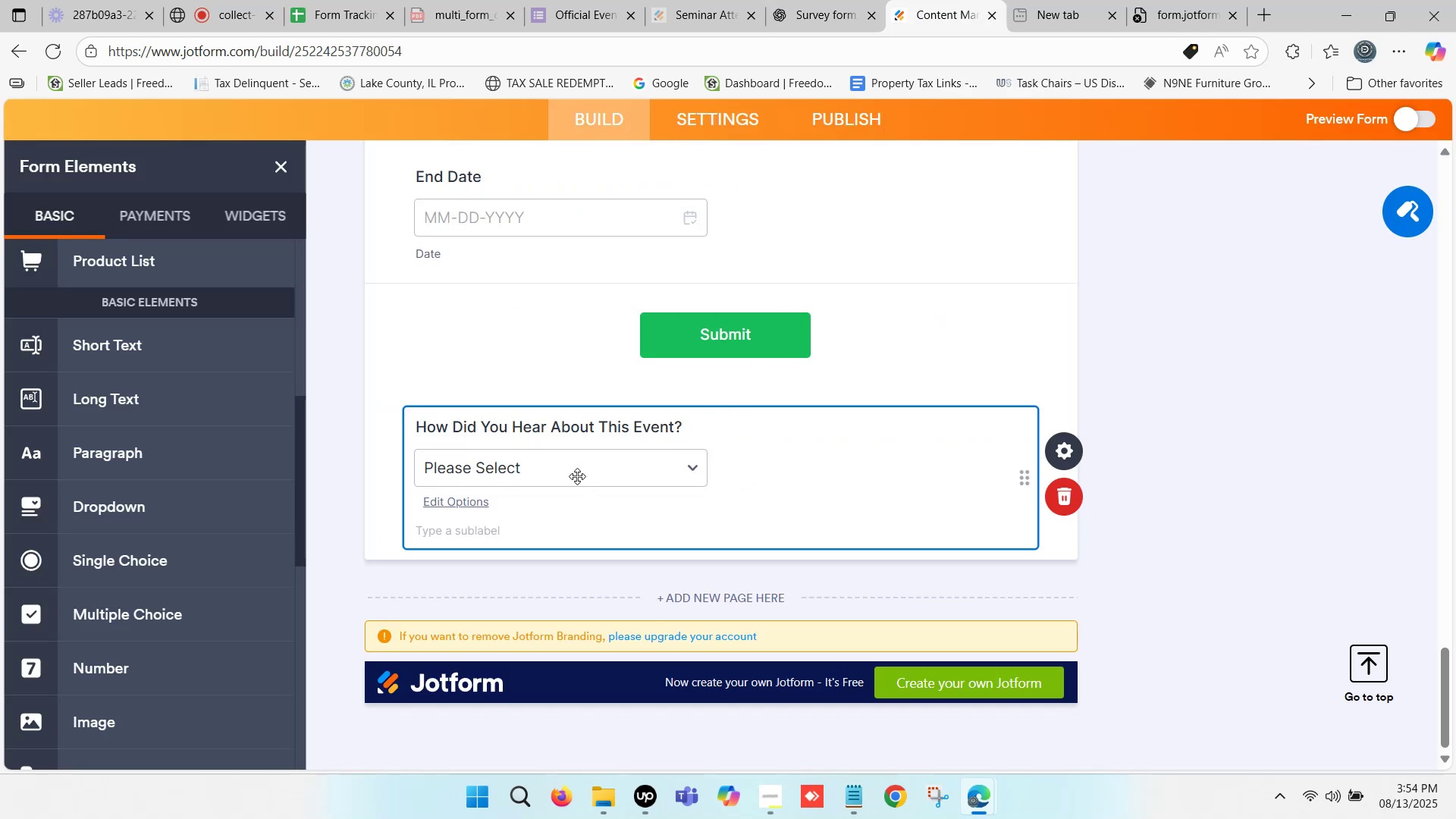 
left_click([577, 476])
 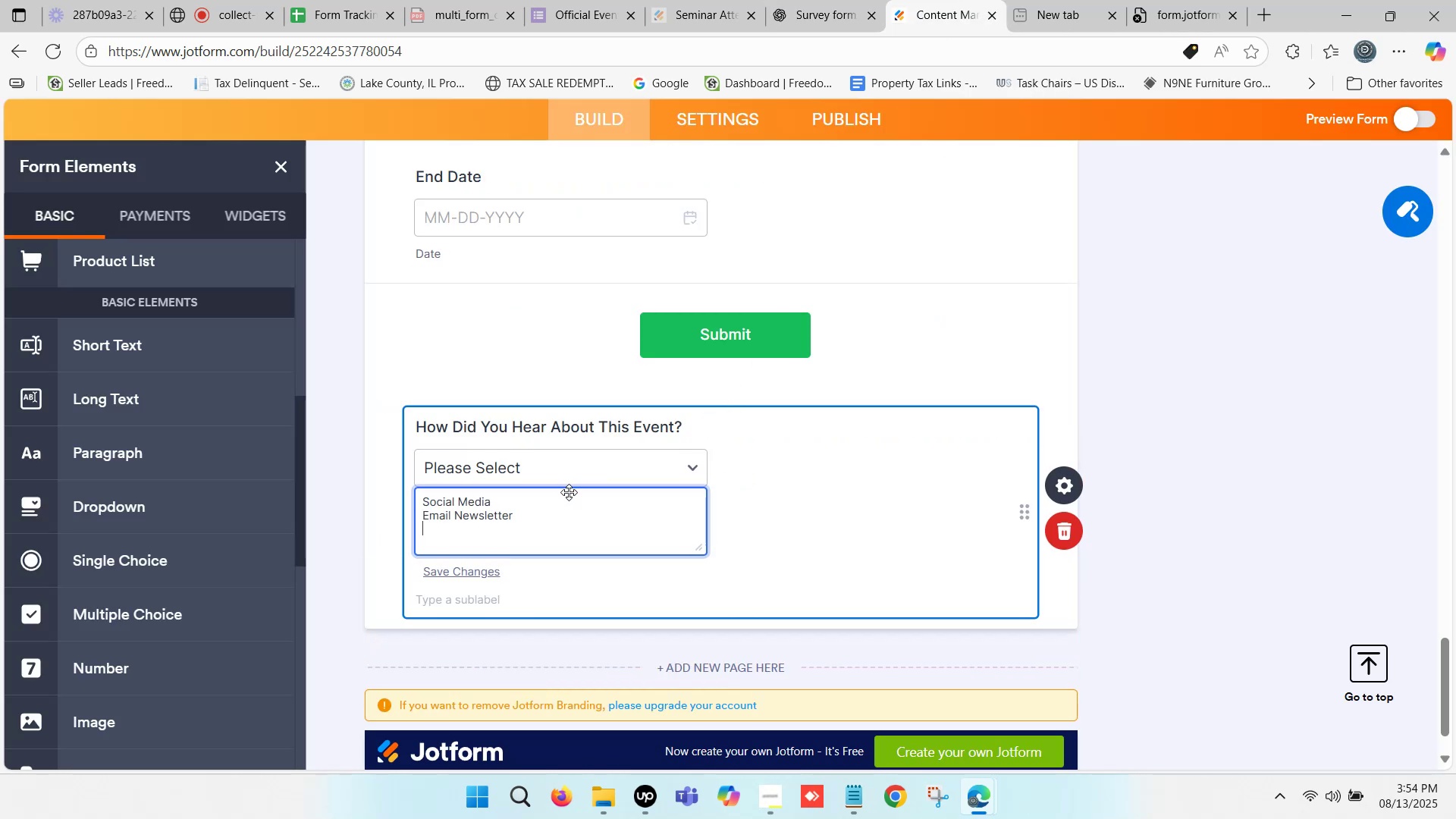 
key(Control+V)
 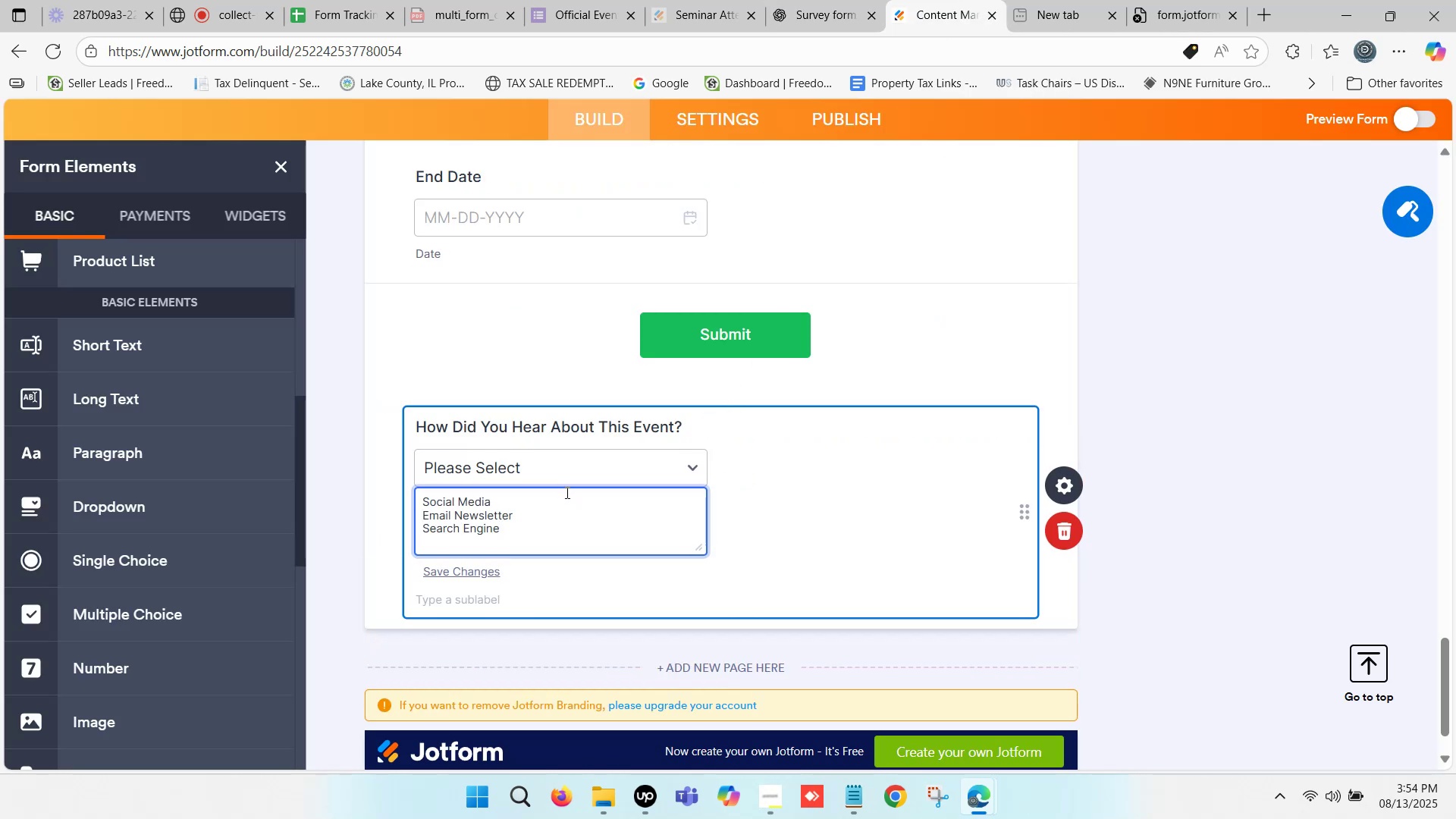 
key(Enter)
 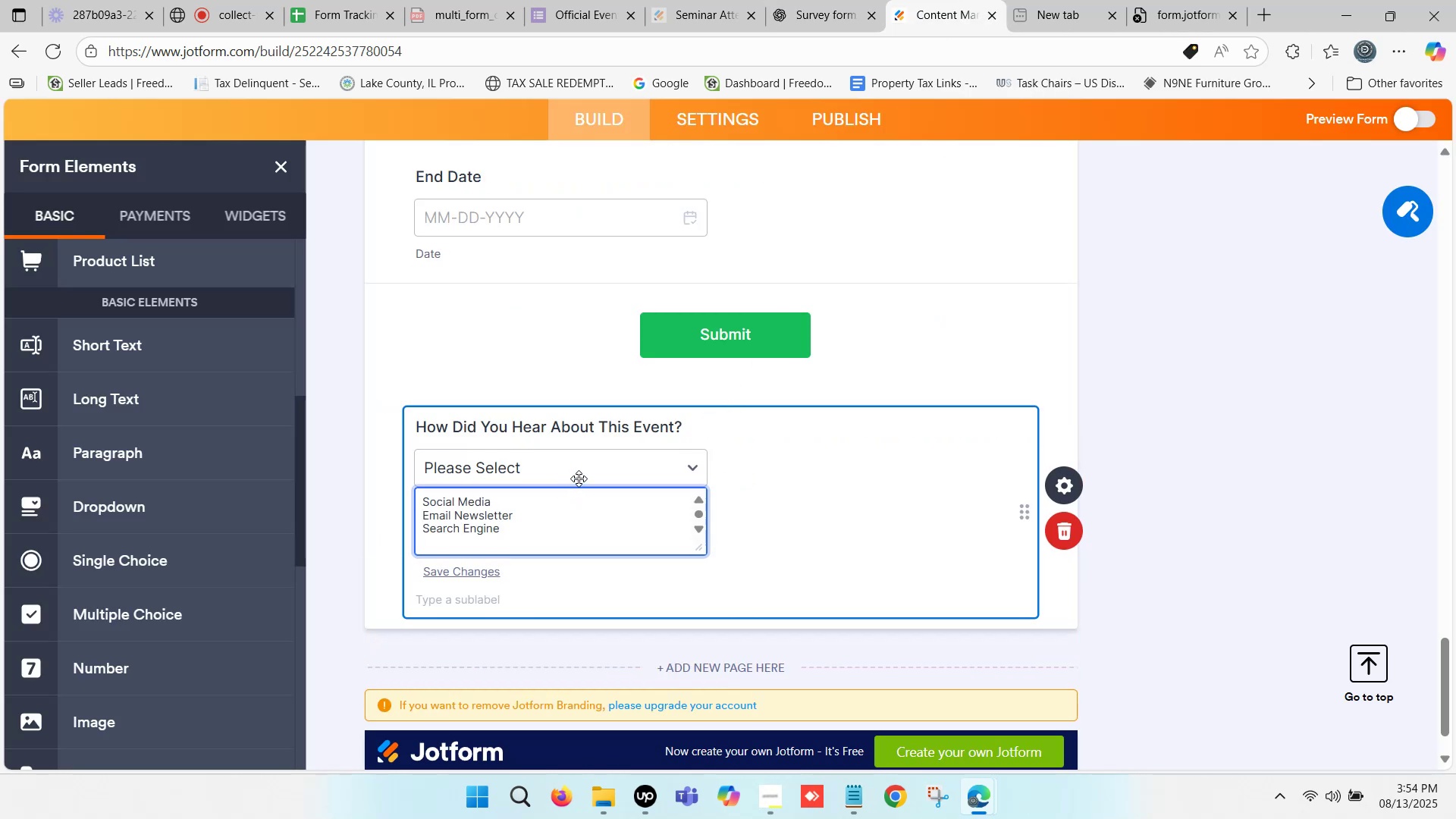 
type(Other)
 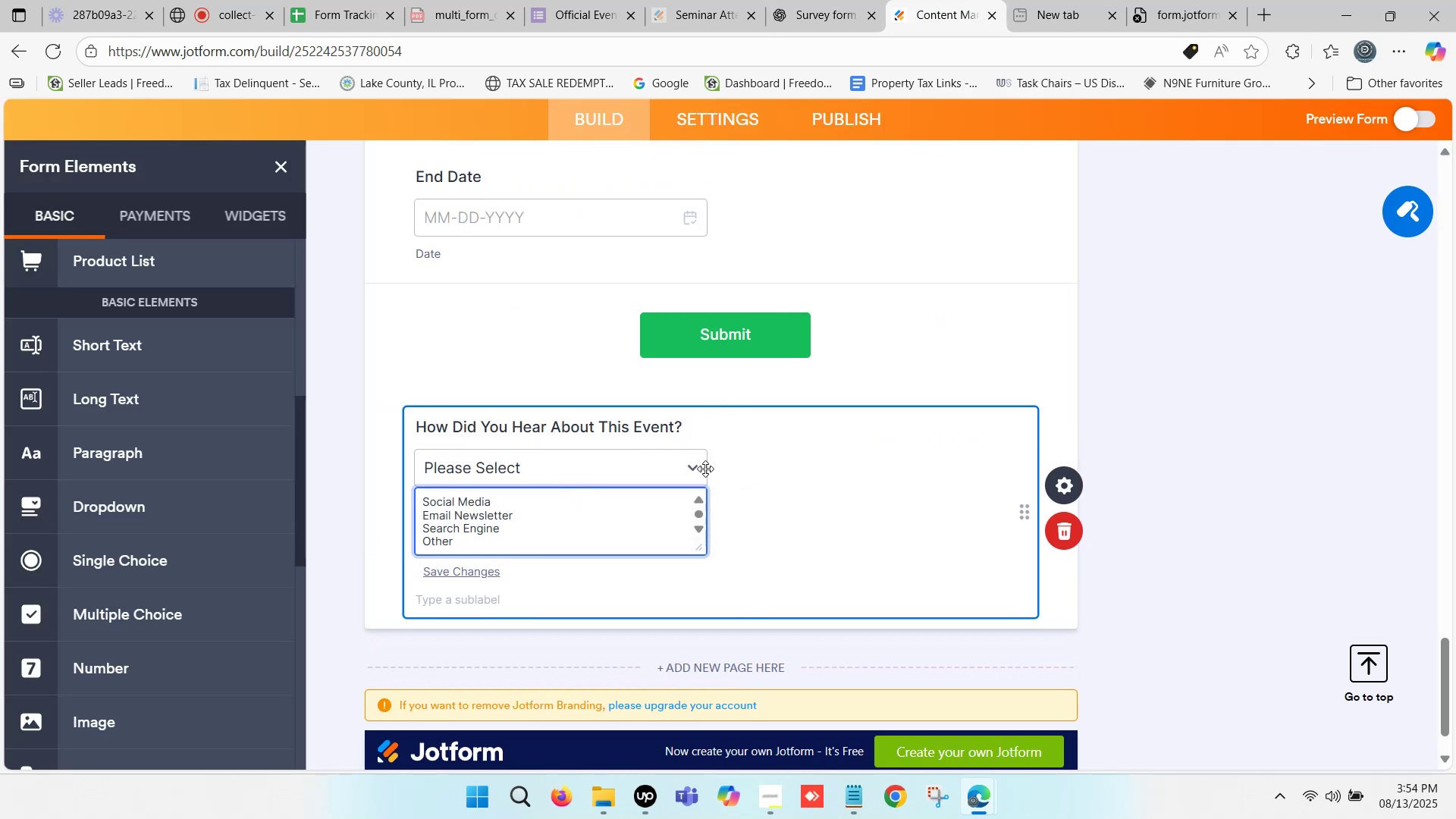 
left_click([764, 497])
 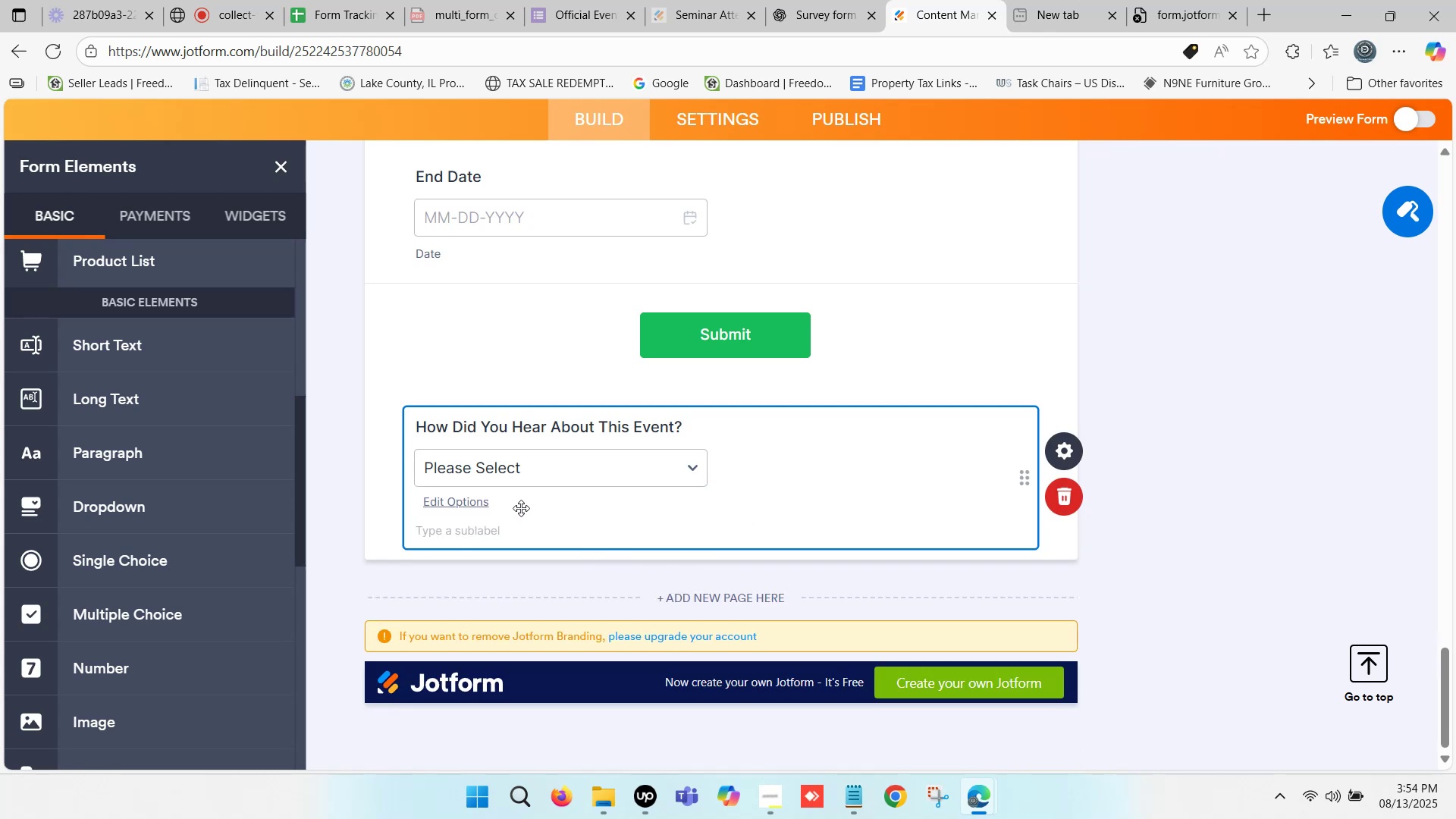 
left_click([535, 476])
 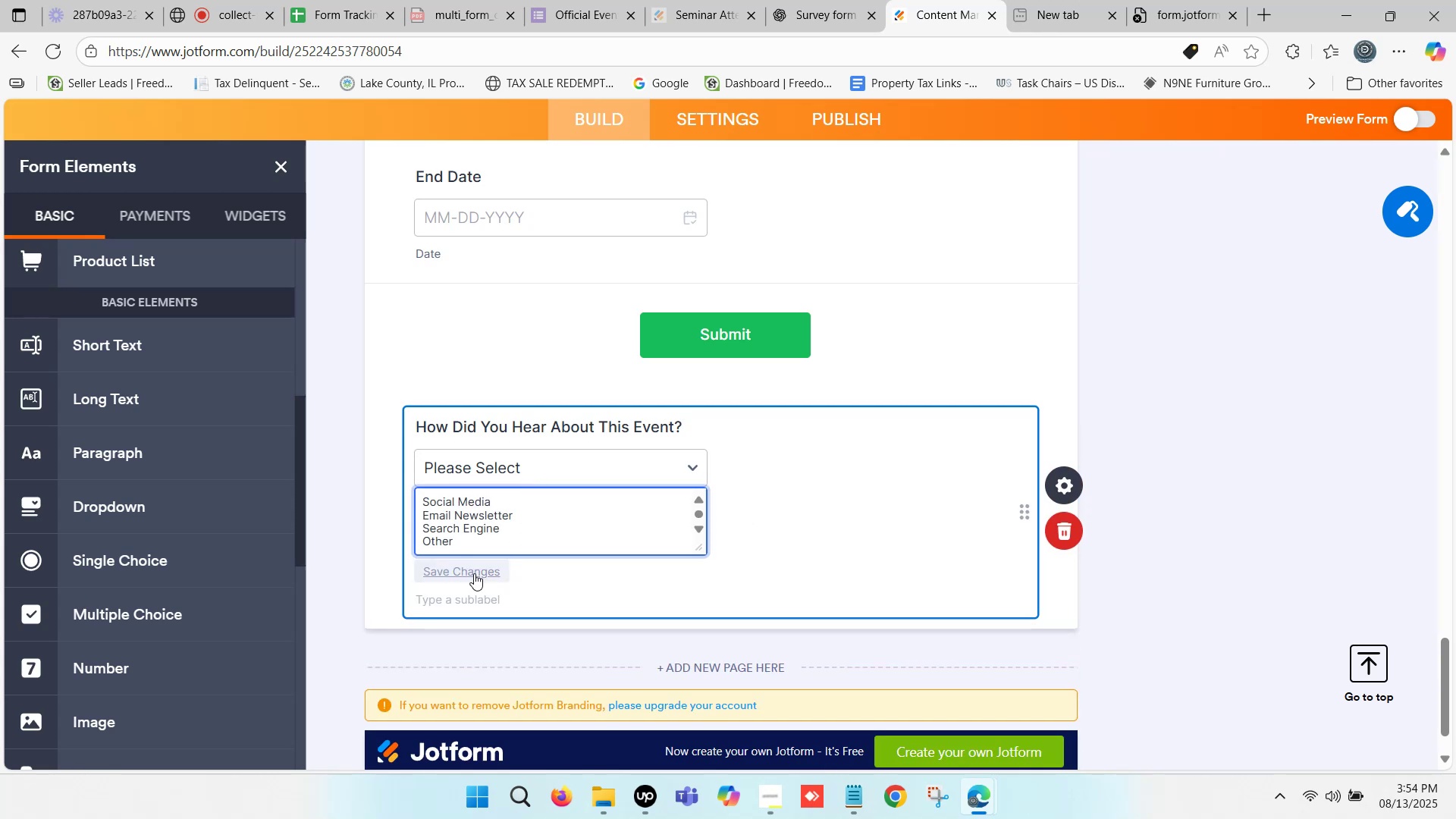 
left_click([471, 575])
 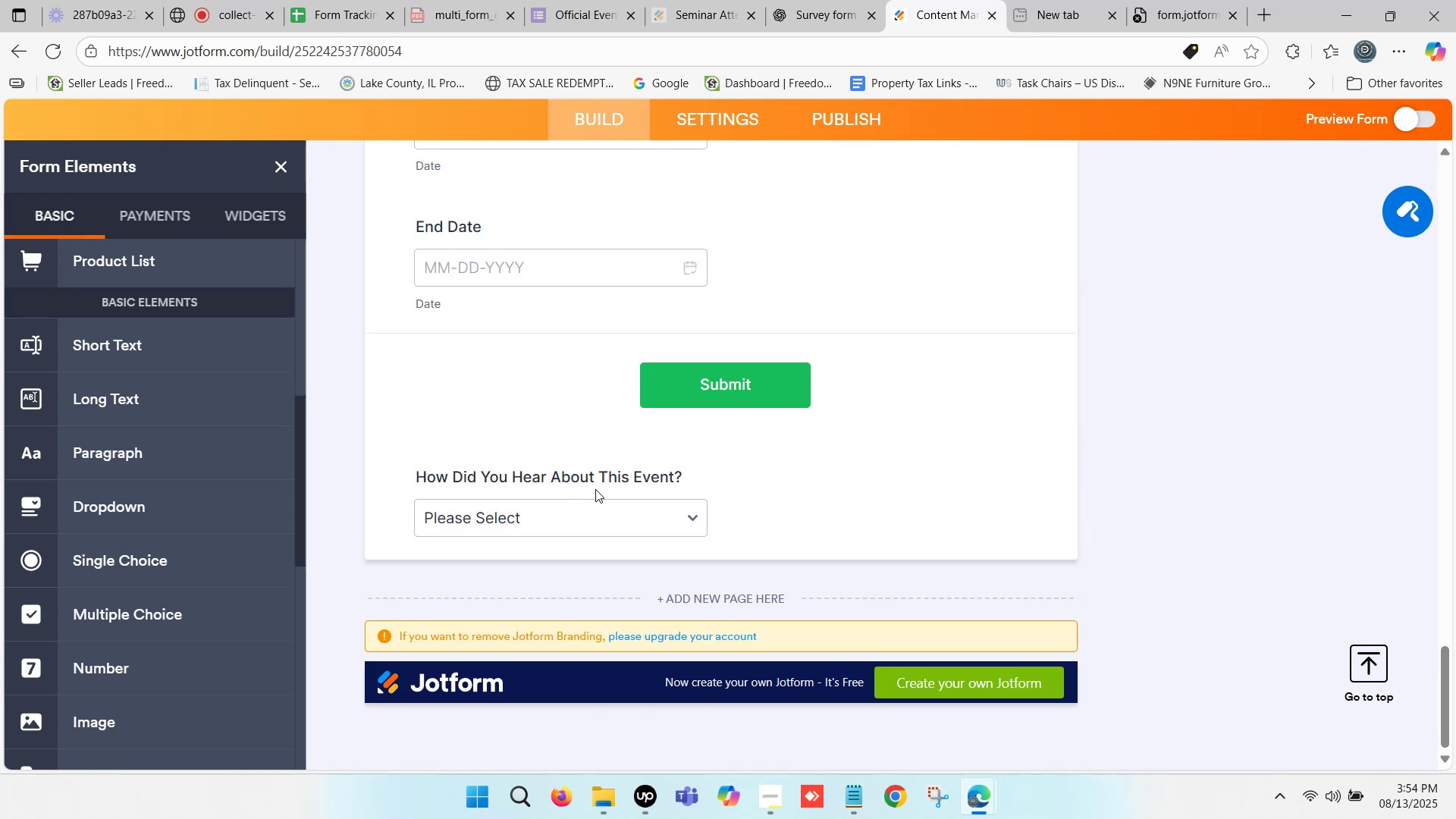 
left_click([555, 506])
 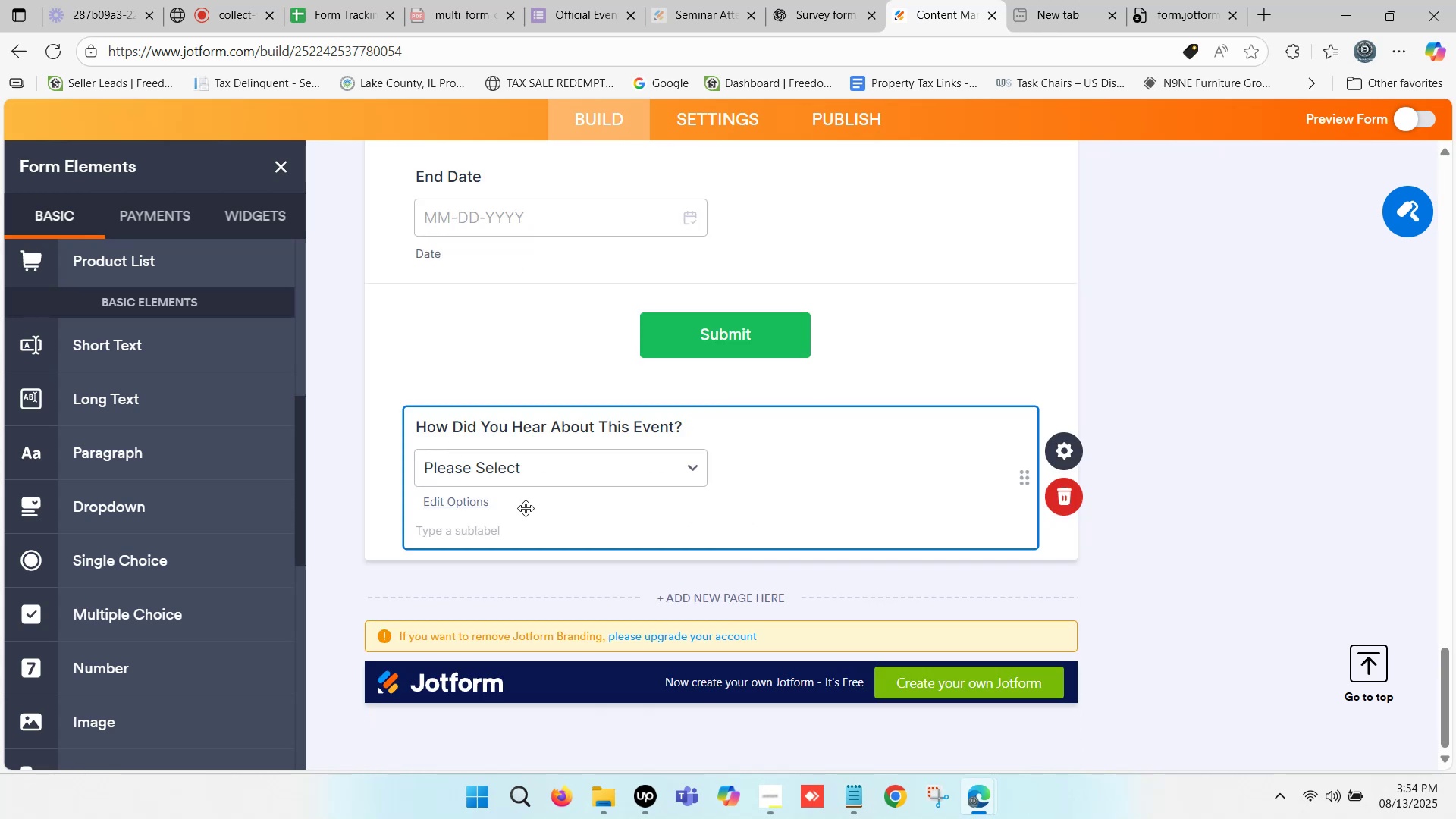 
left_click([515, 466])
 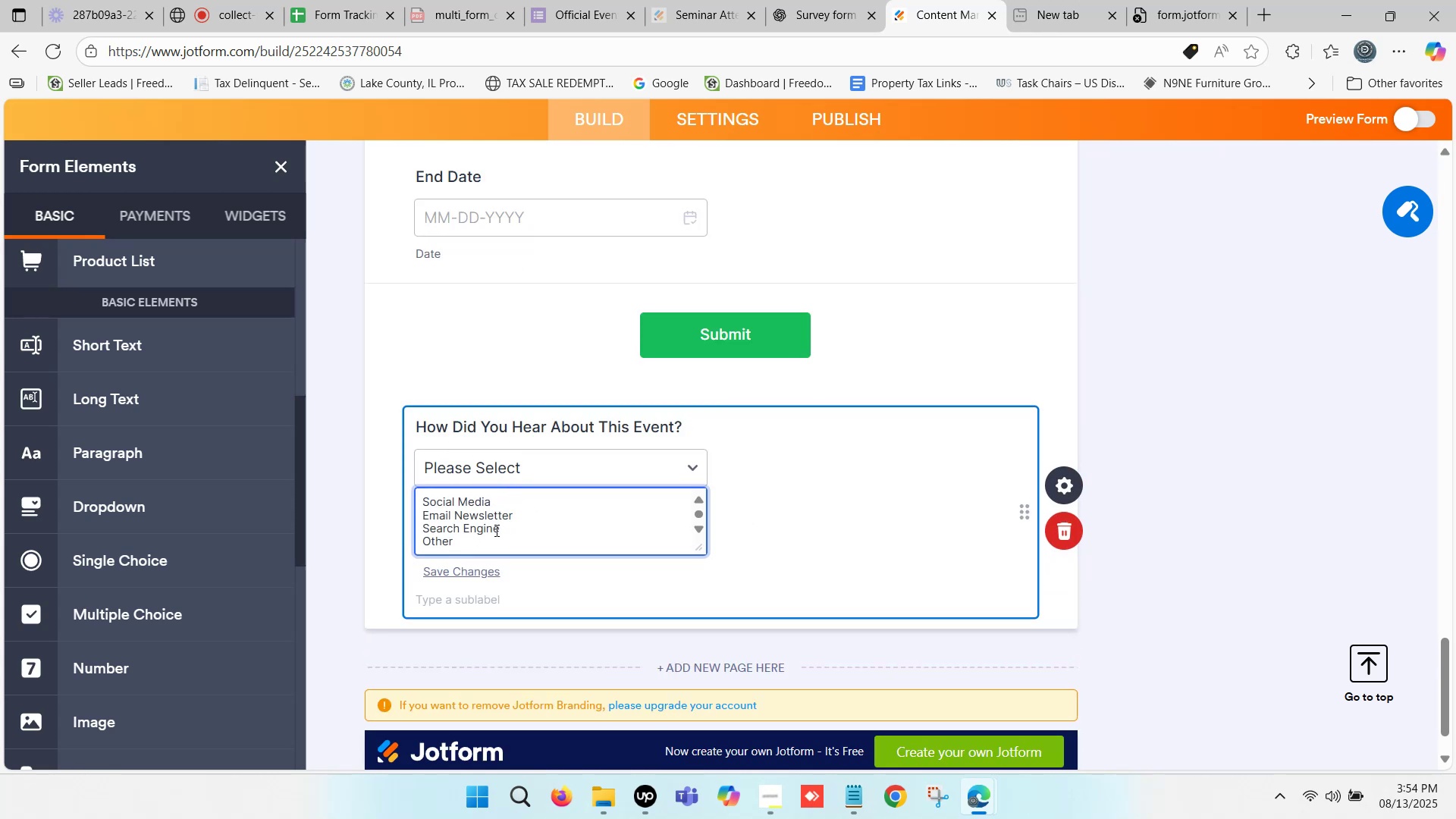 
left_click_drag(start_coordinate=[468, 538], to_coordinate=[419, 517])
 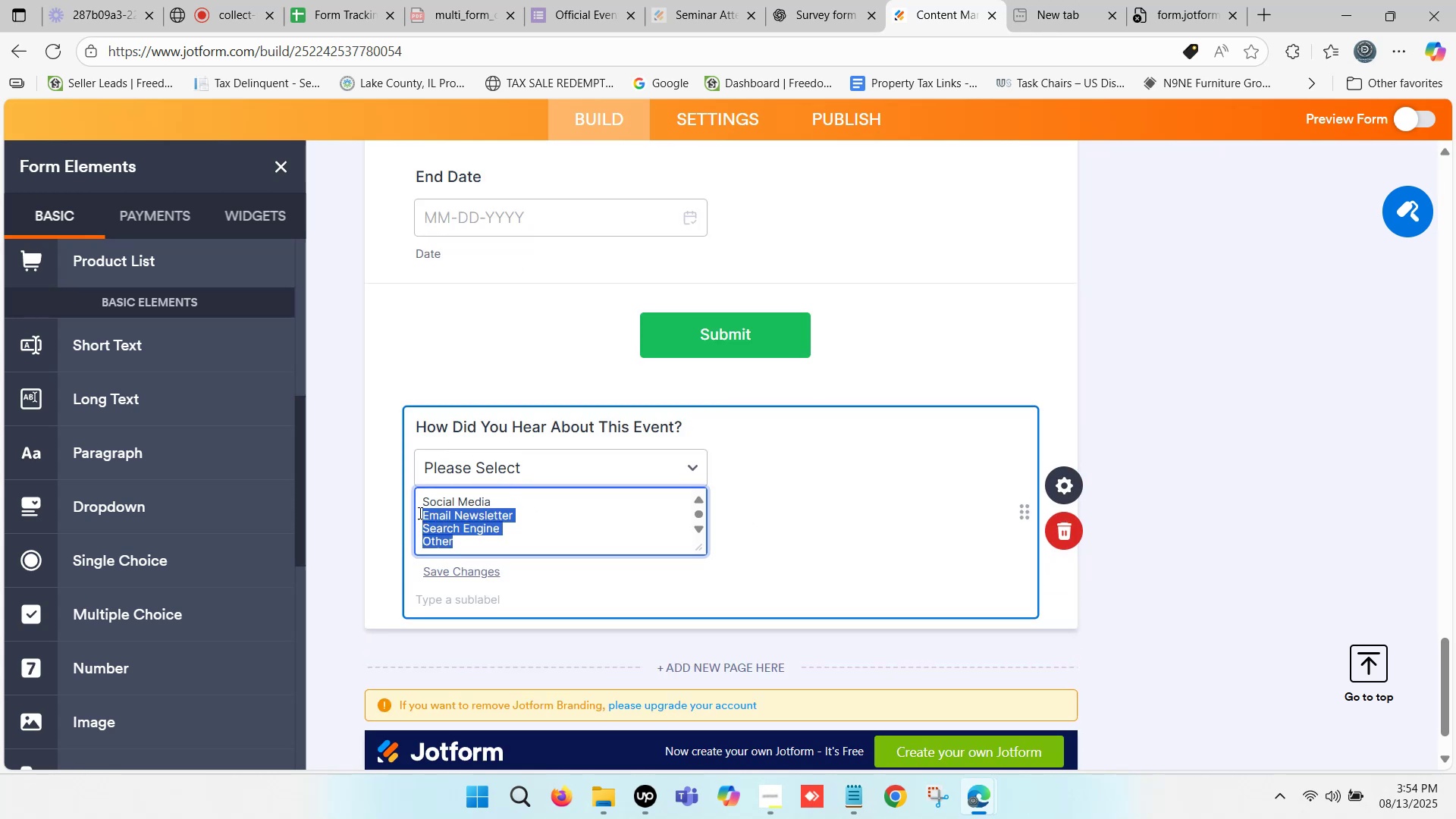 
key(Backspace)
 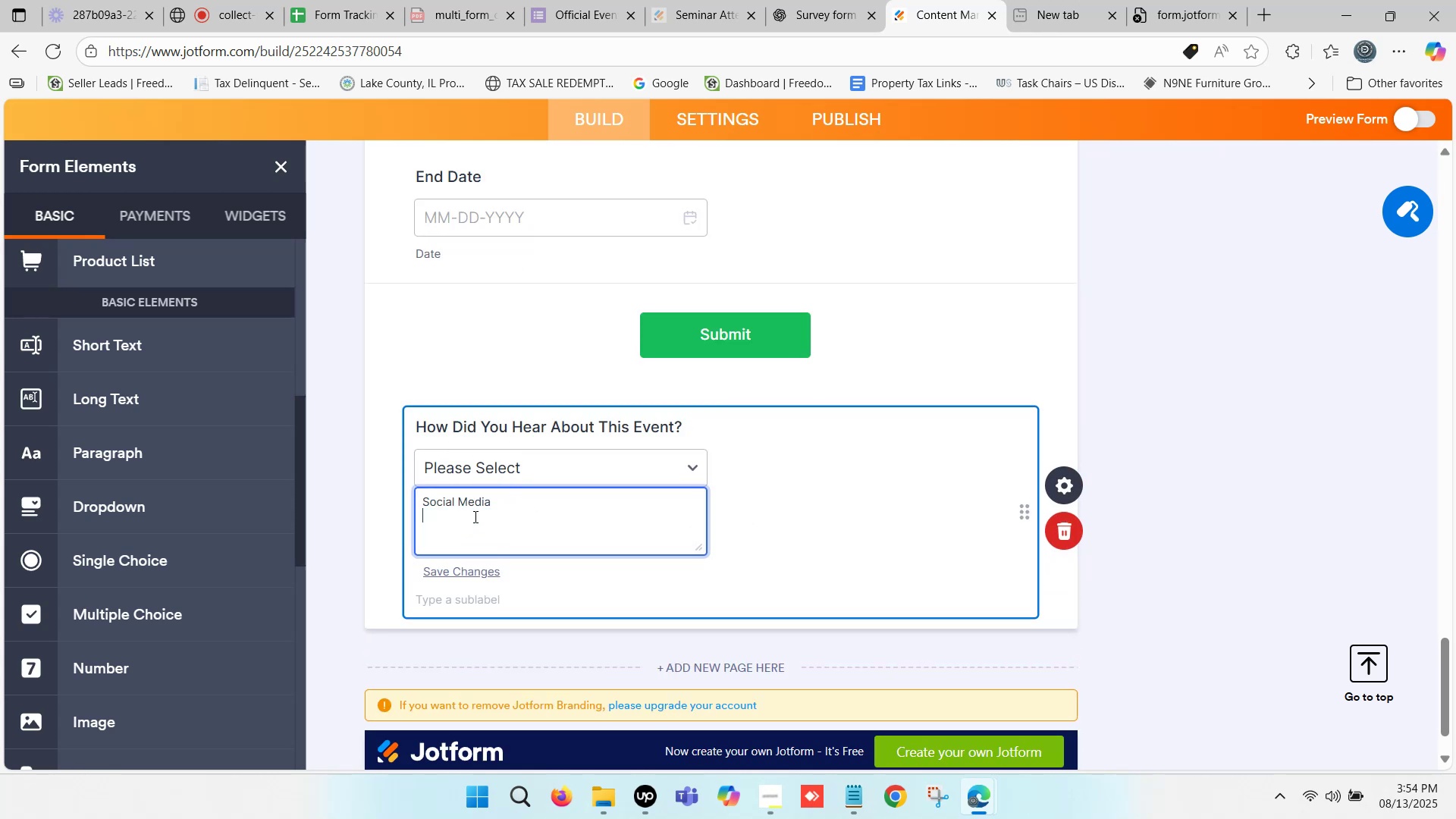 
key(Backspace)
 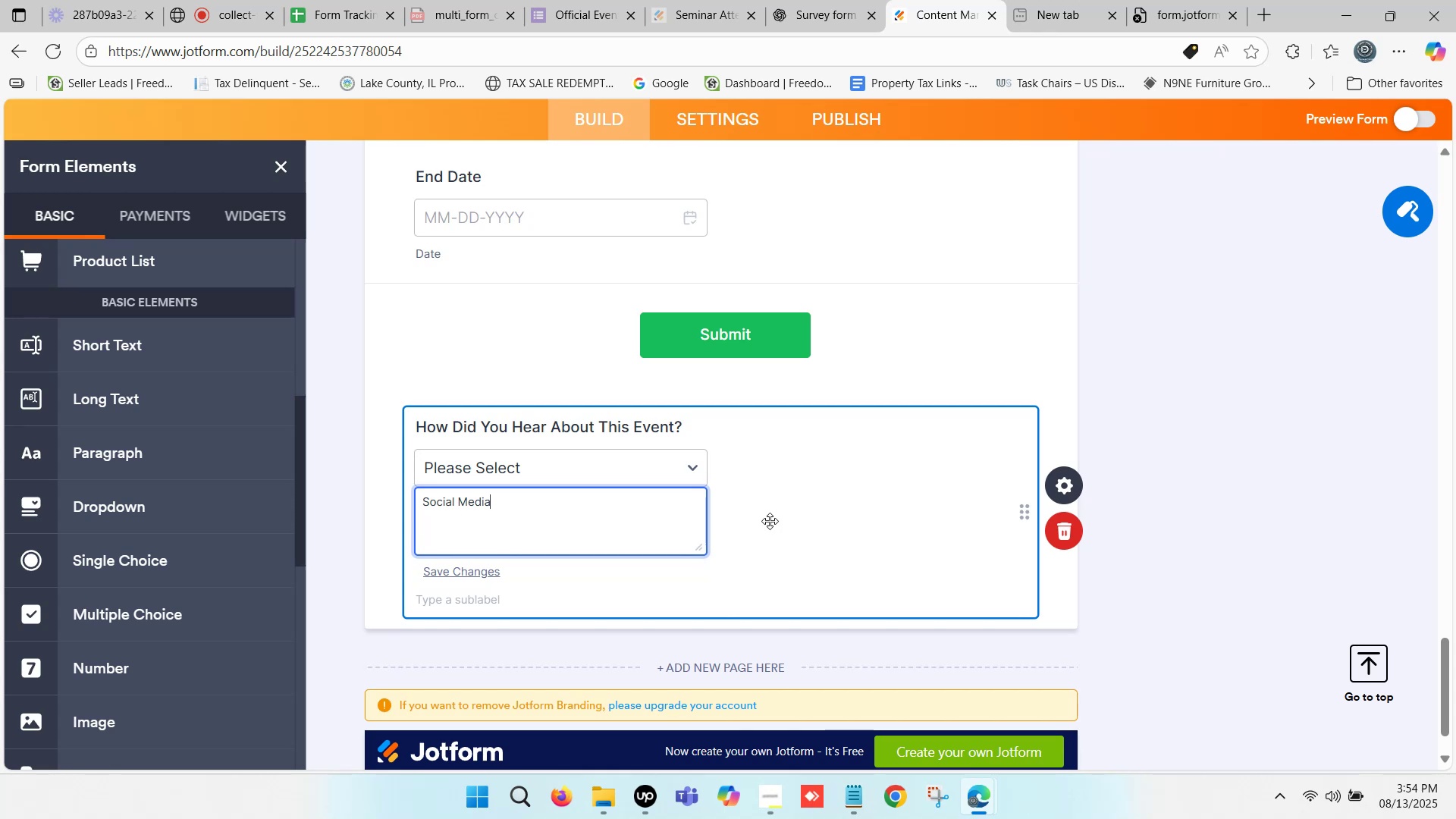 
left_click([773, 517])
 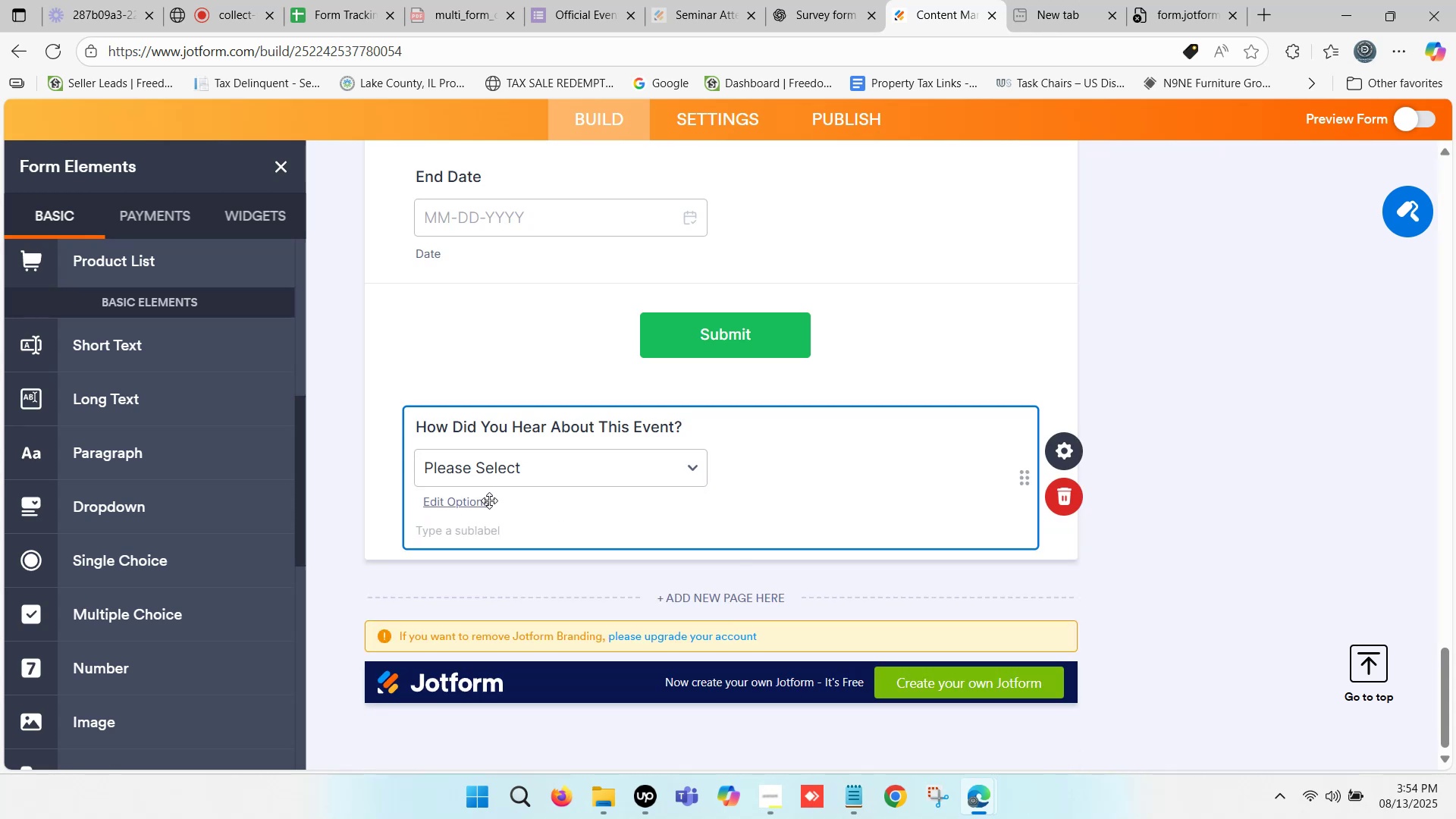 
left_click([550, 472])
 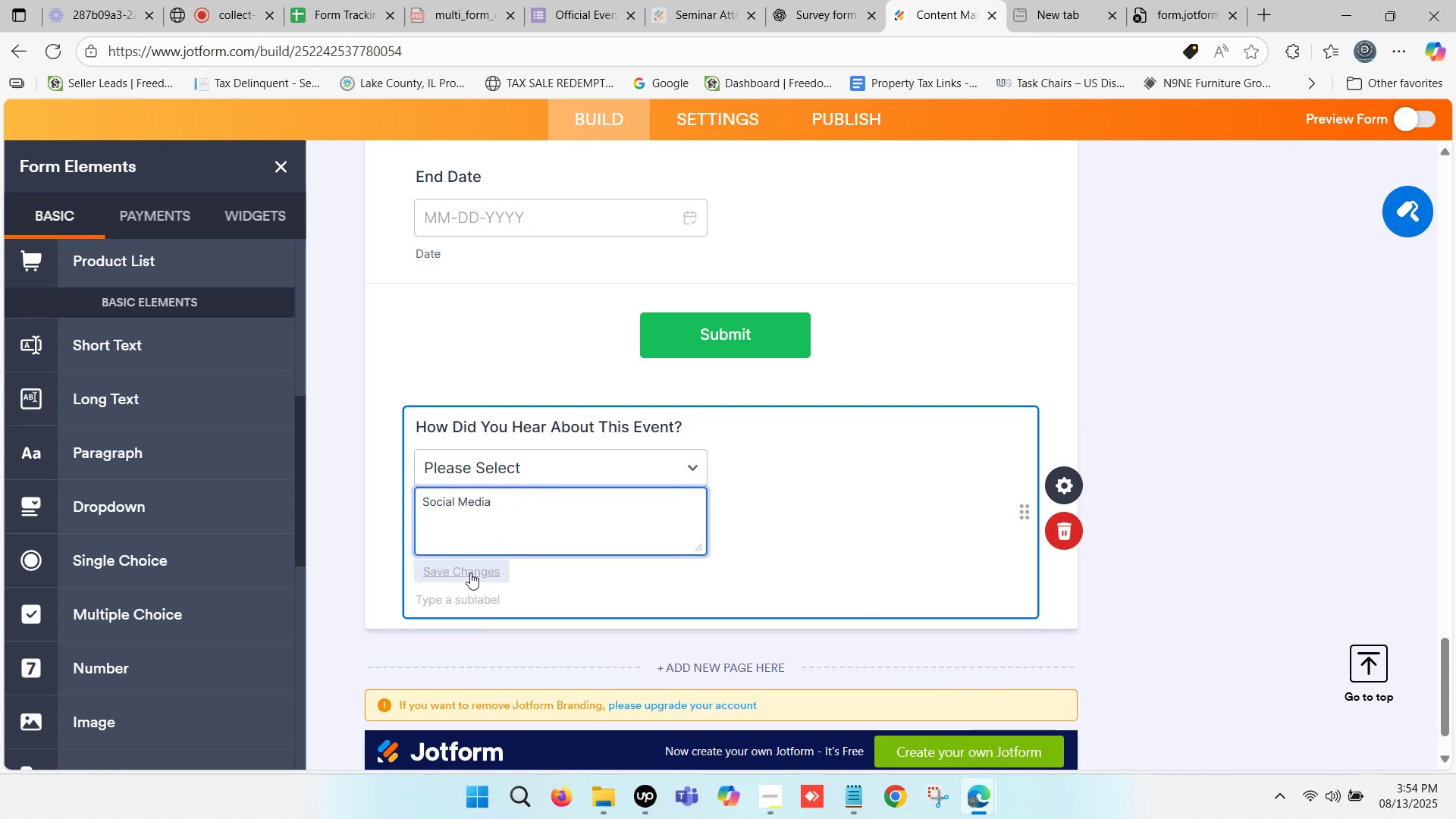 
left_click([469, 575])
 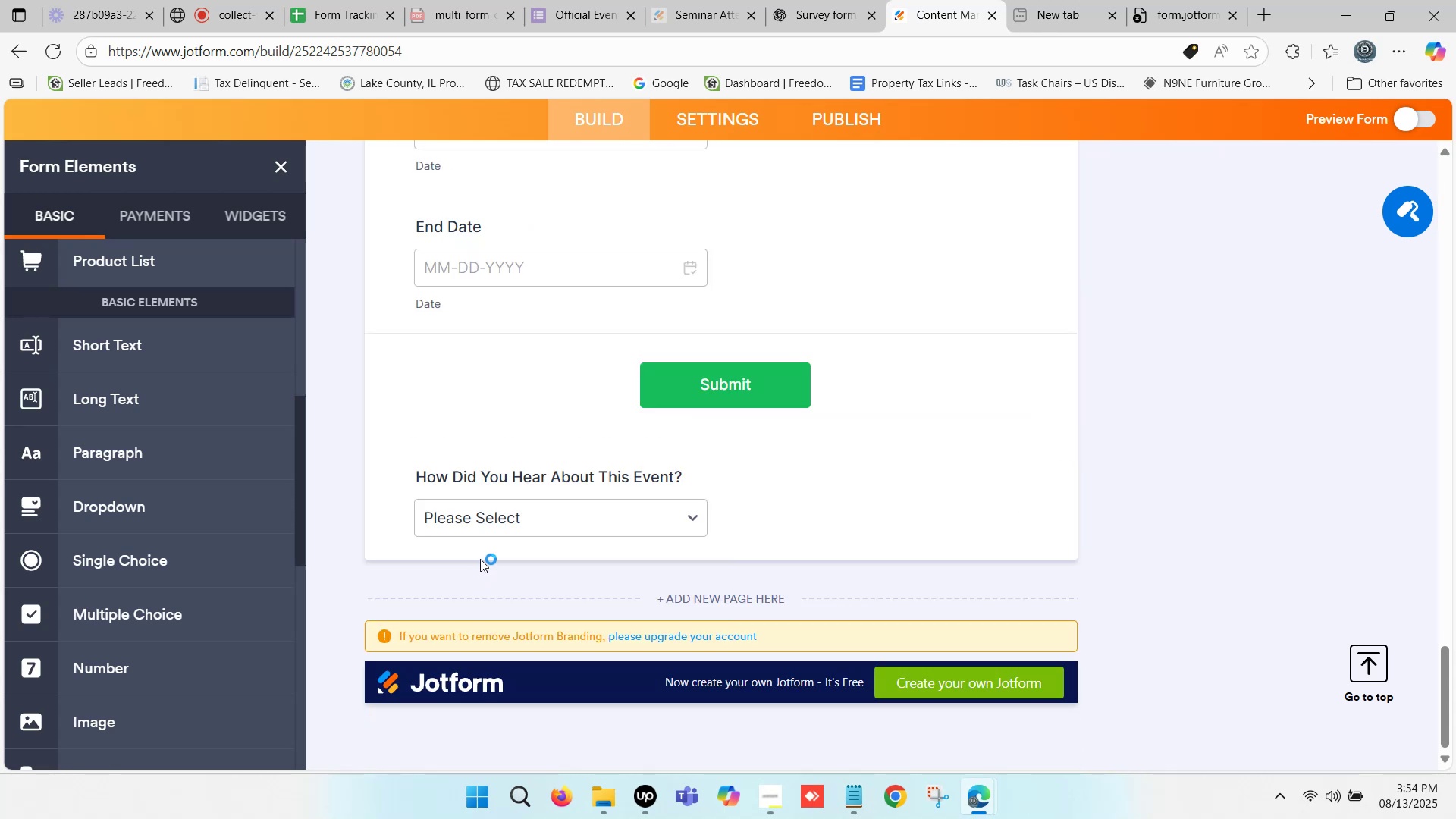 
scroll: coordinate [545, 504], scroll_direction: down, amount: 2.0
 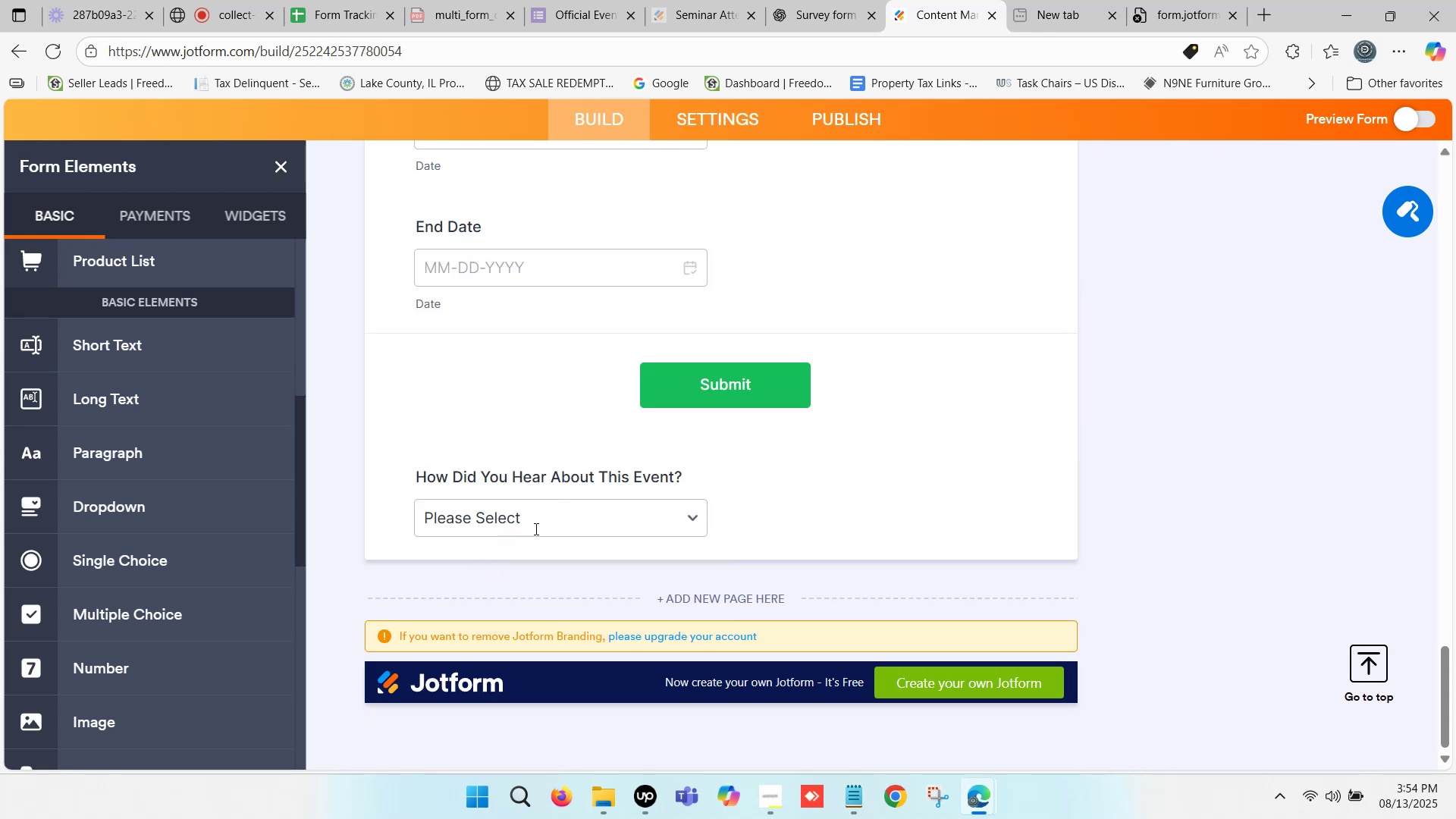 
left_click([531, 523])
 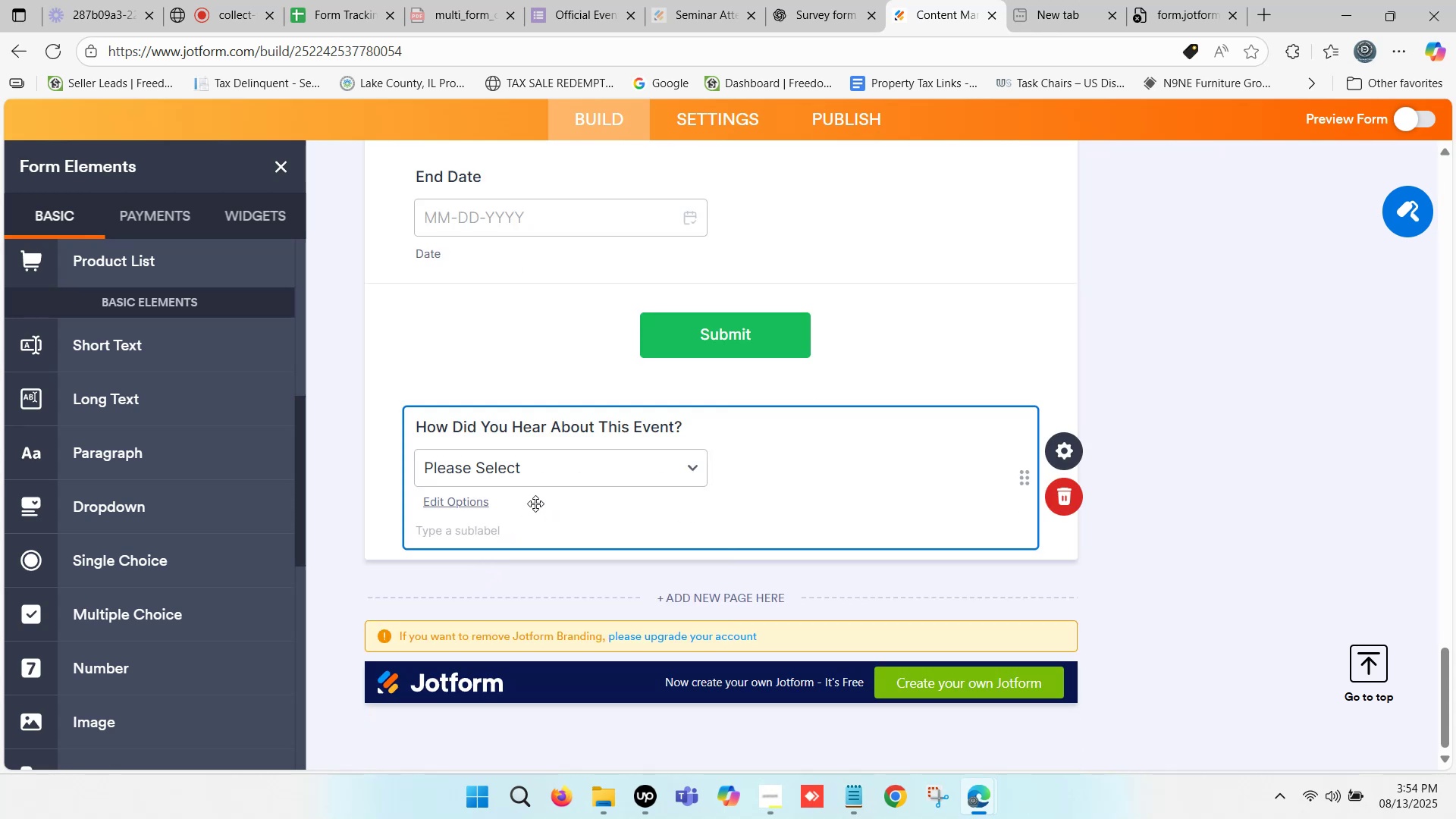 
left_click([540, 472])
 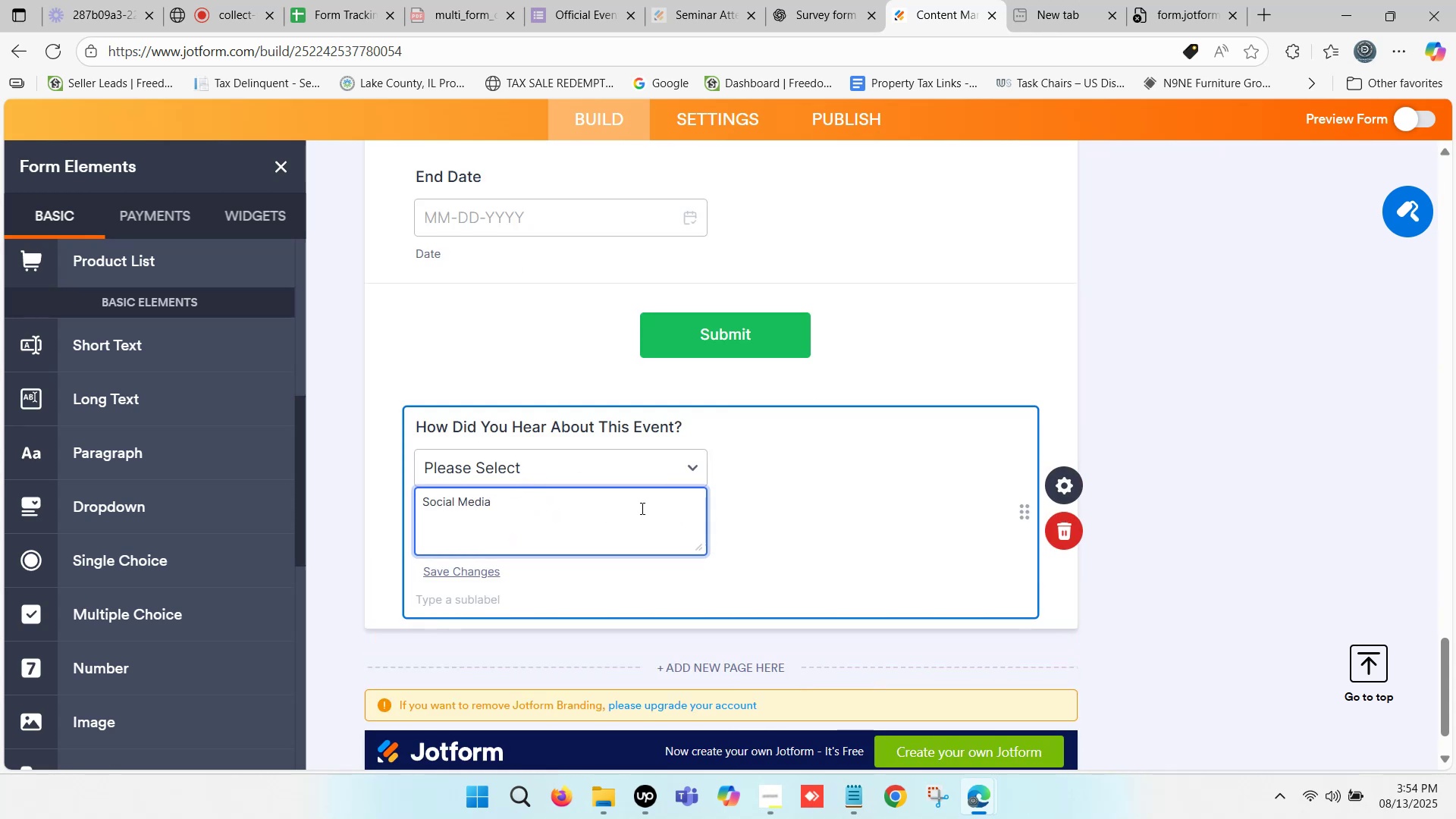 
left_click([777, 475])
 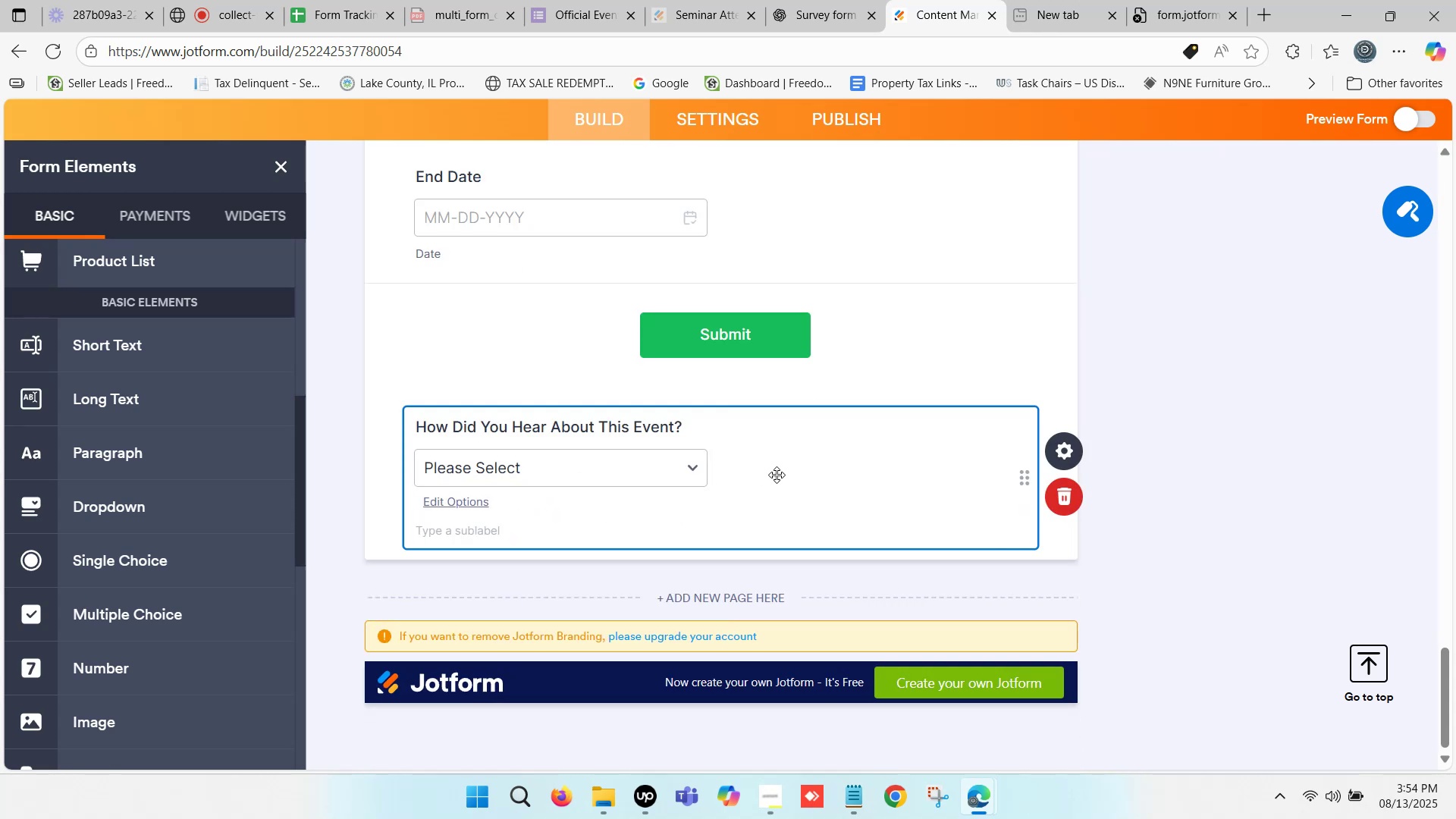 
scroll: coordinate [614, 485], scroll_direction: down, amount: 1.0
 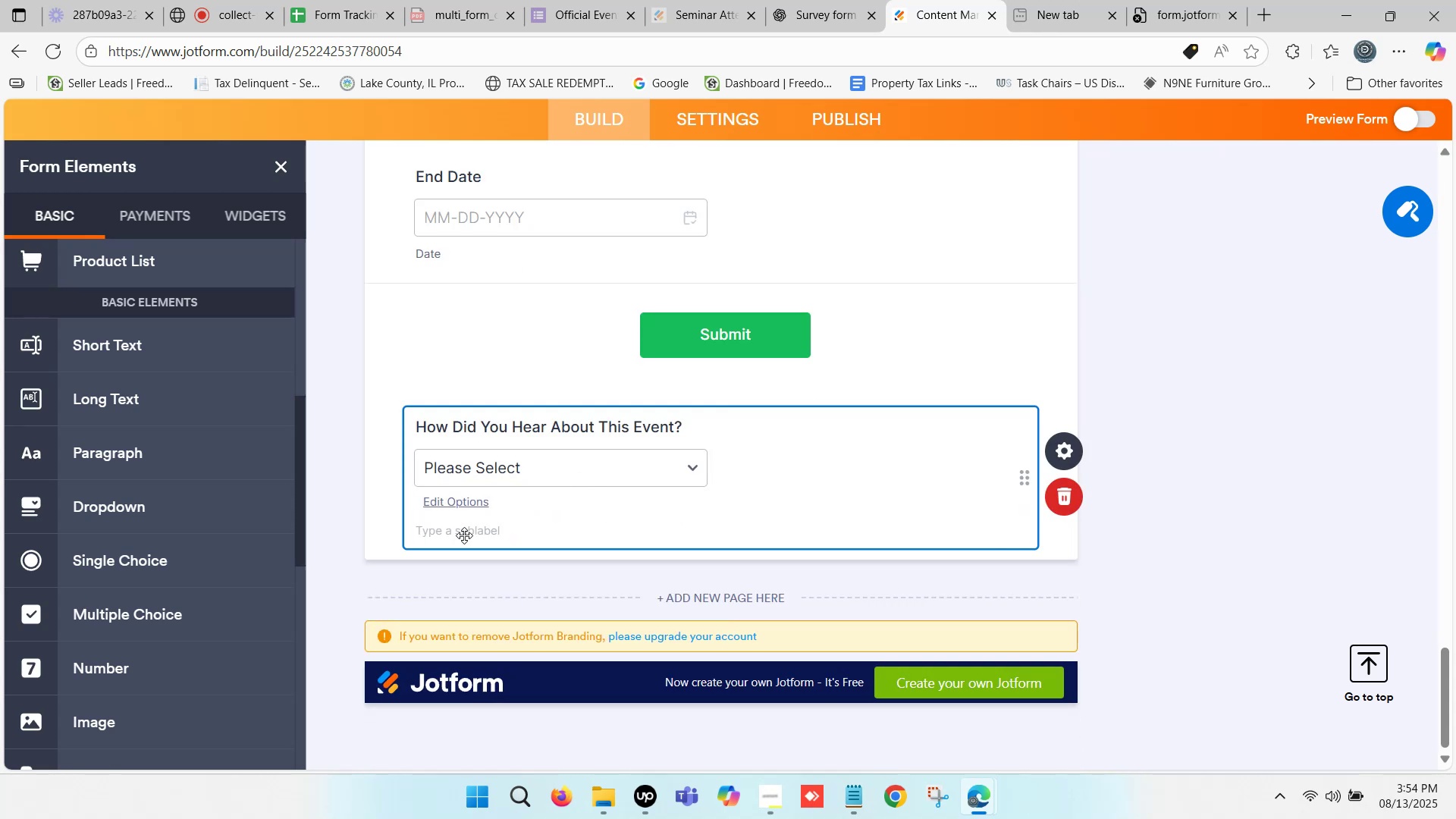 
left_click([462, 538])
 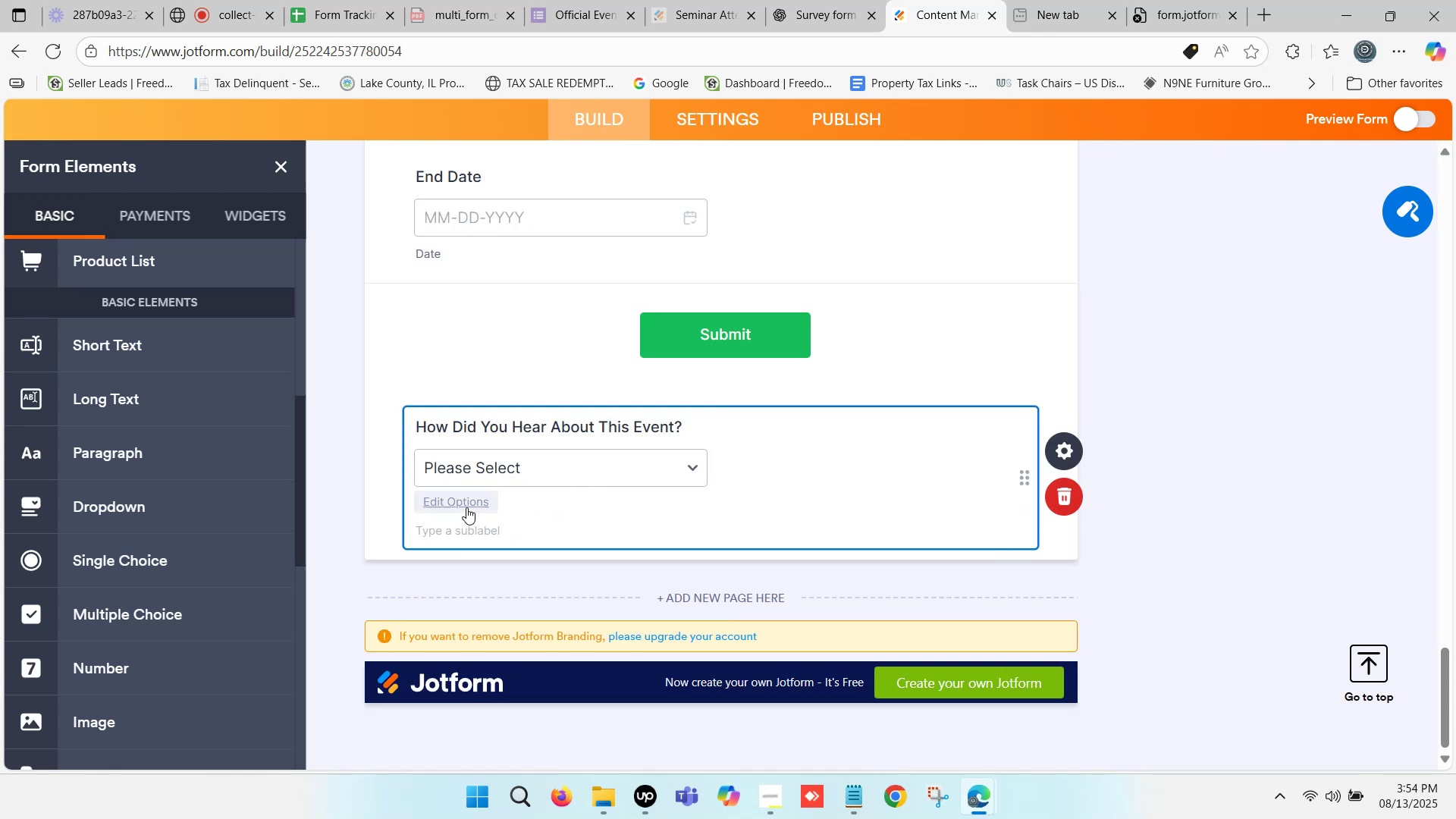 
left_click([466, 503])
 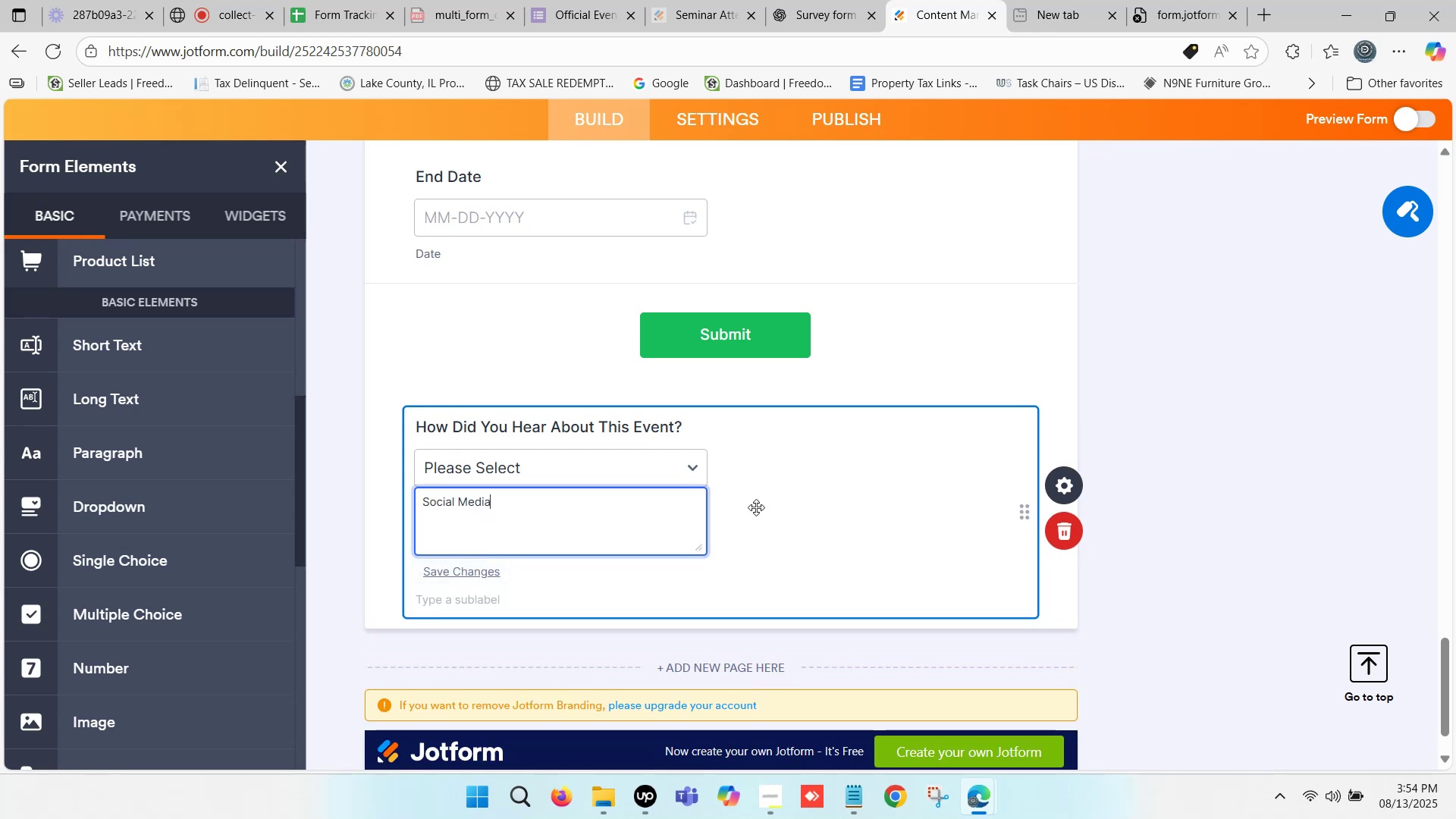 
left_click([604, 472])
 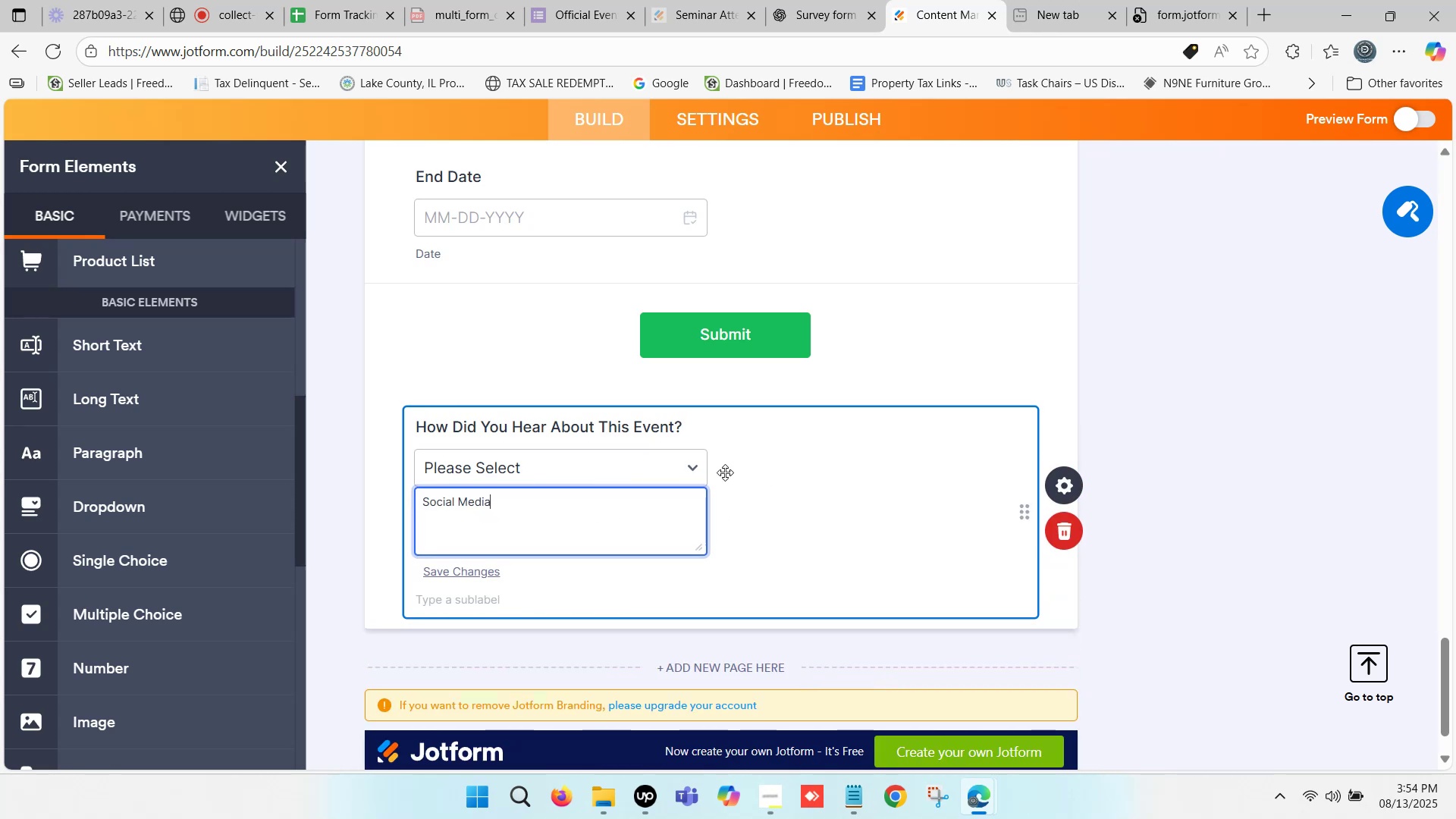 
left_click([800, 472])
 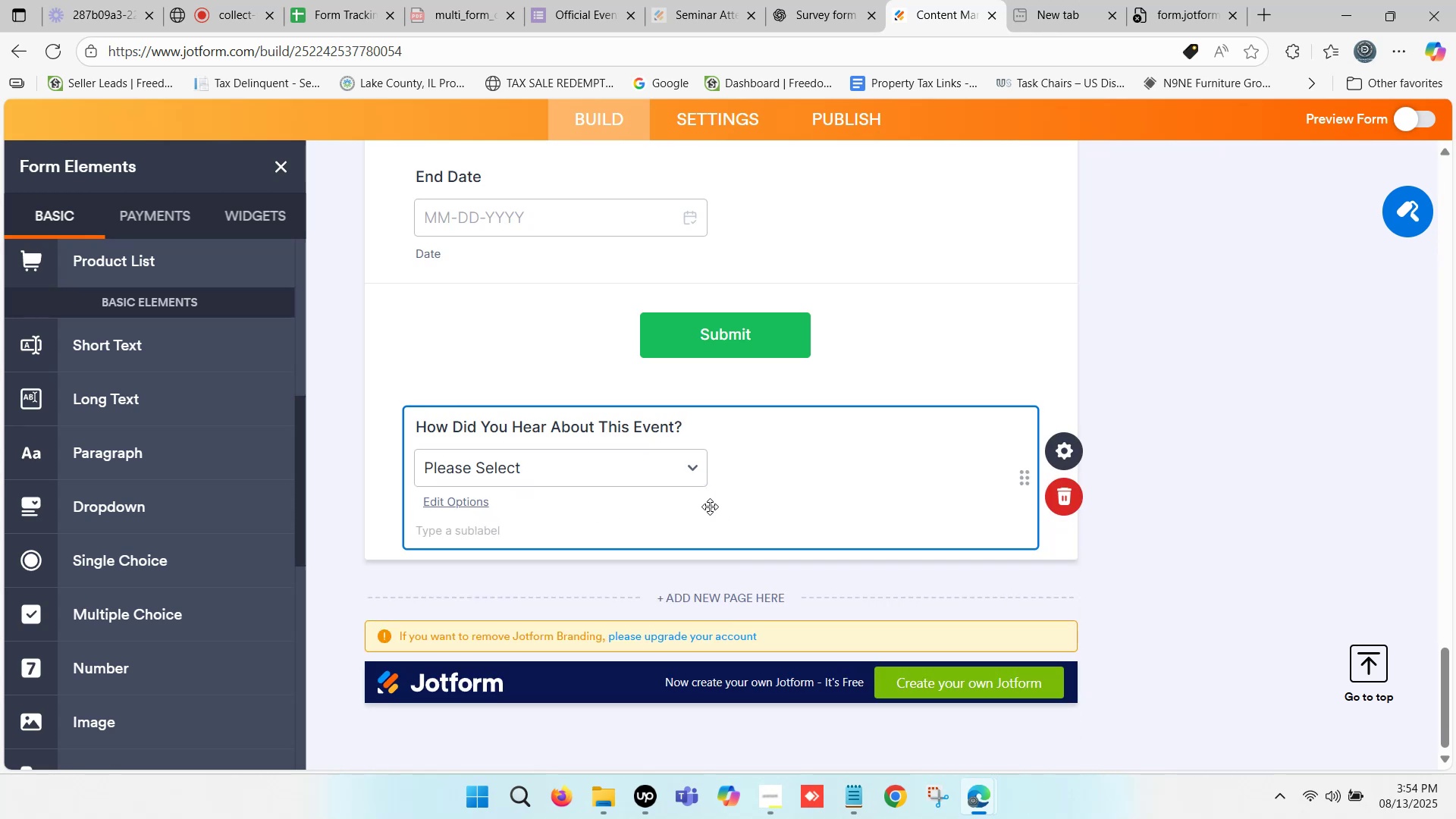 
left_click([599, 479])
 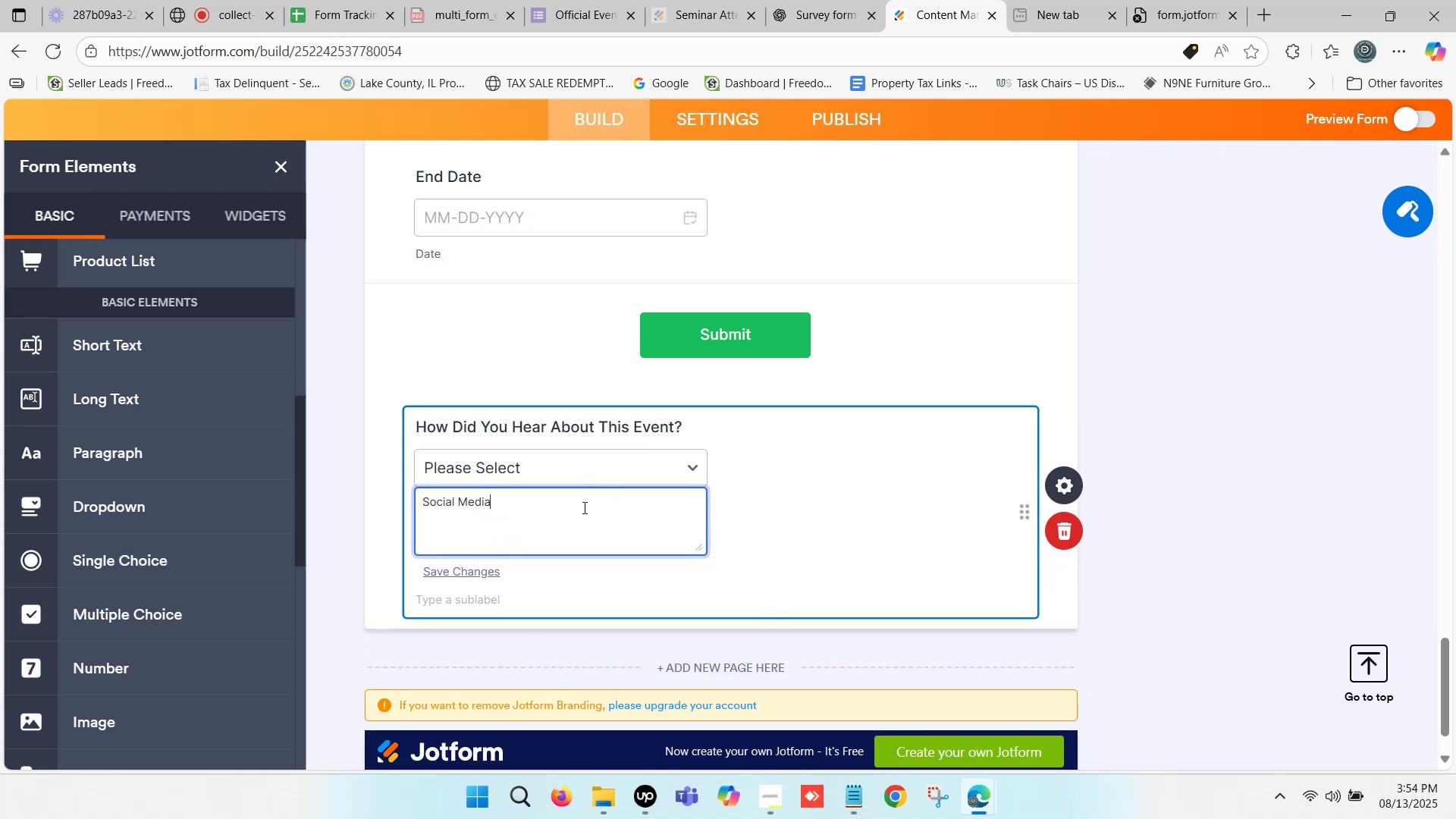 
left_click([864, 469])
 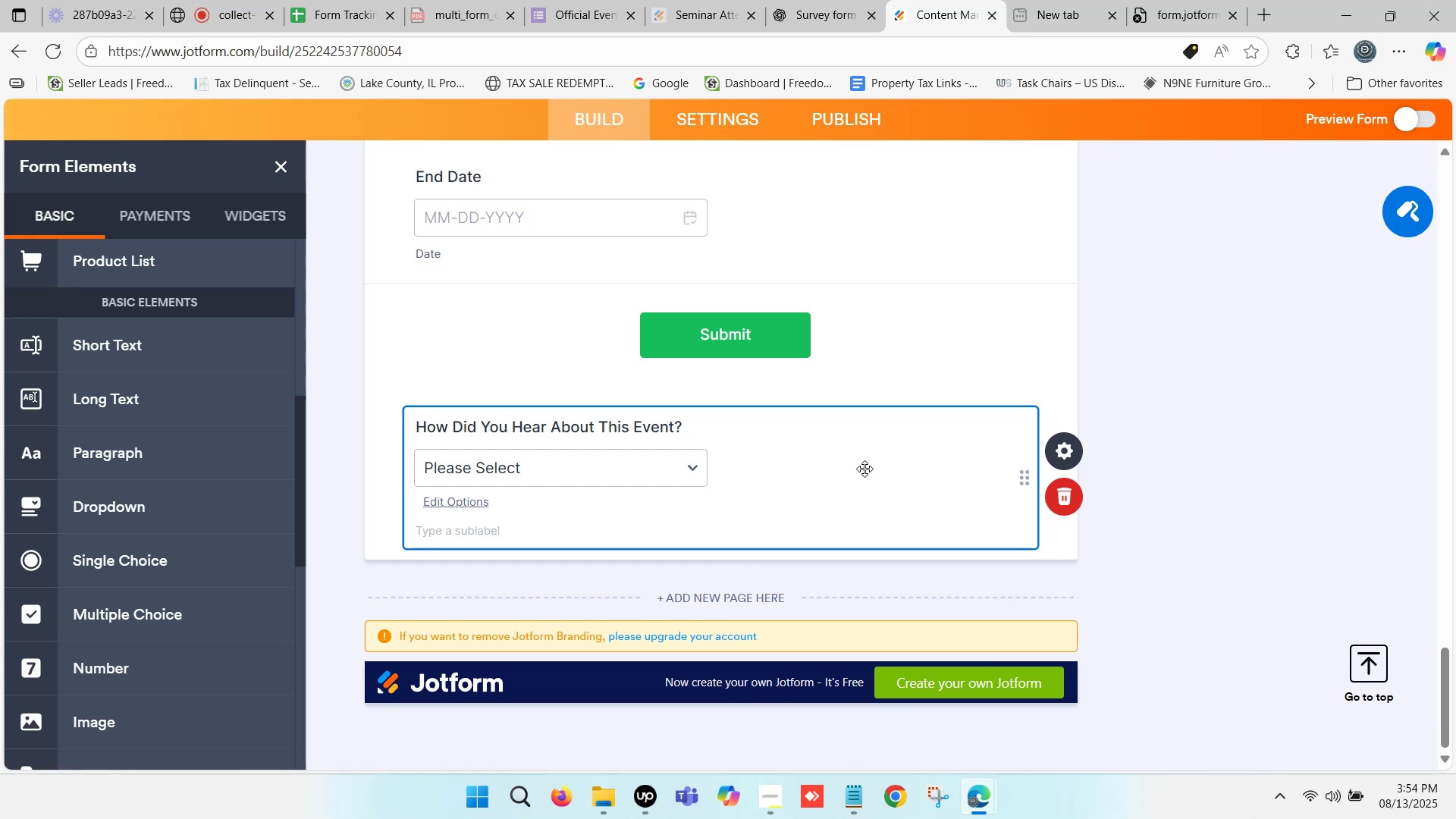 
wait(10.71)
 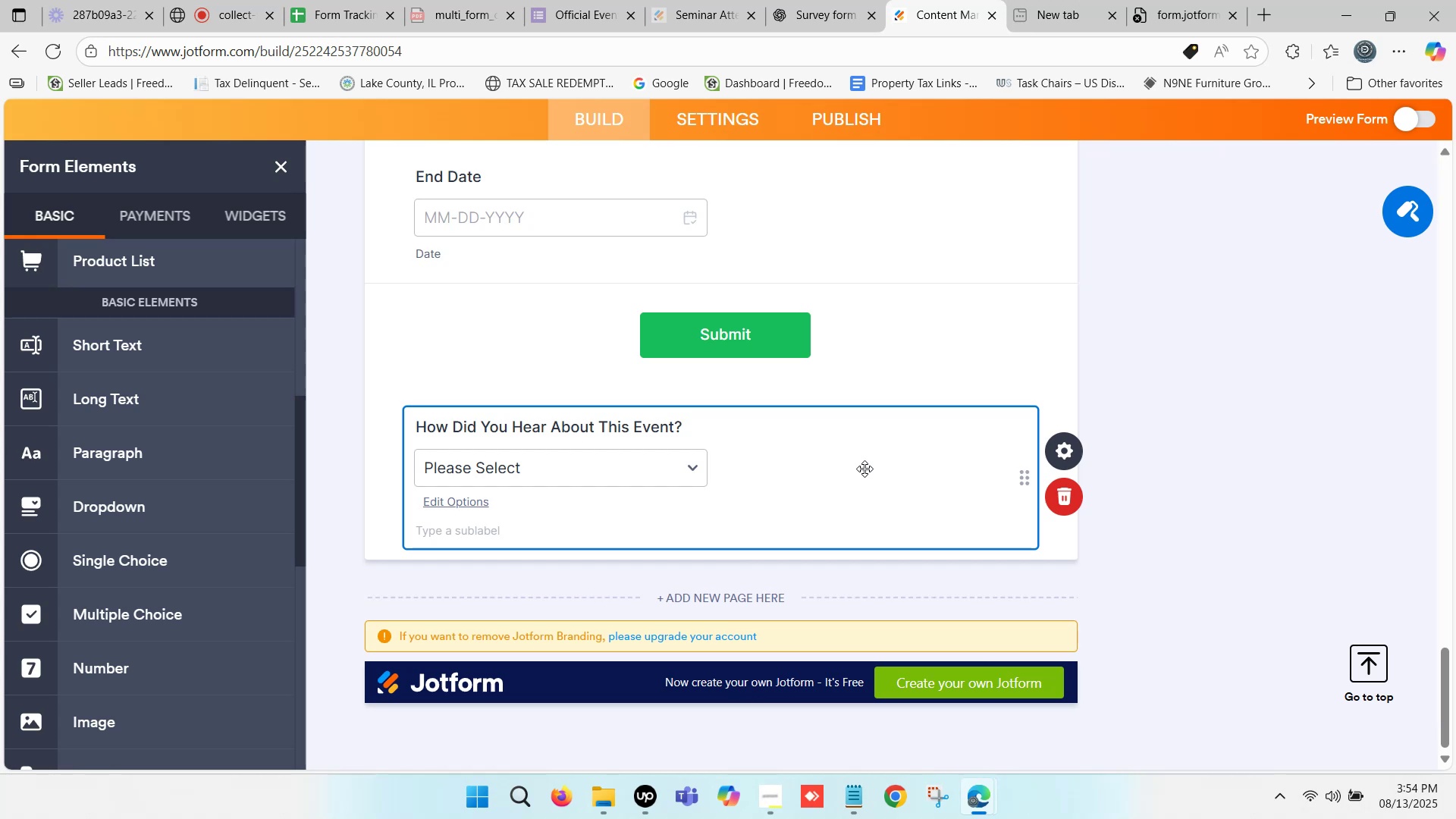 
left_click([613, 479])
 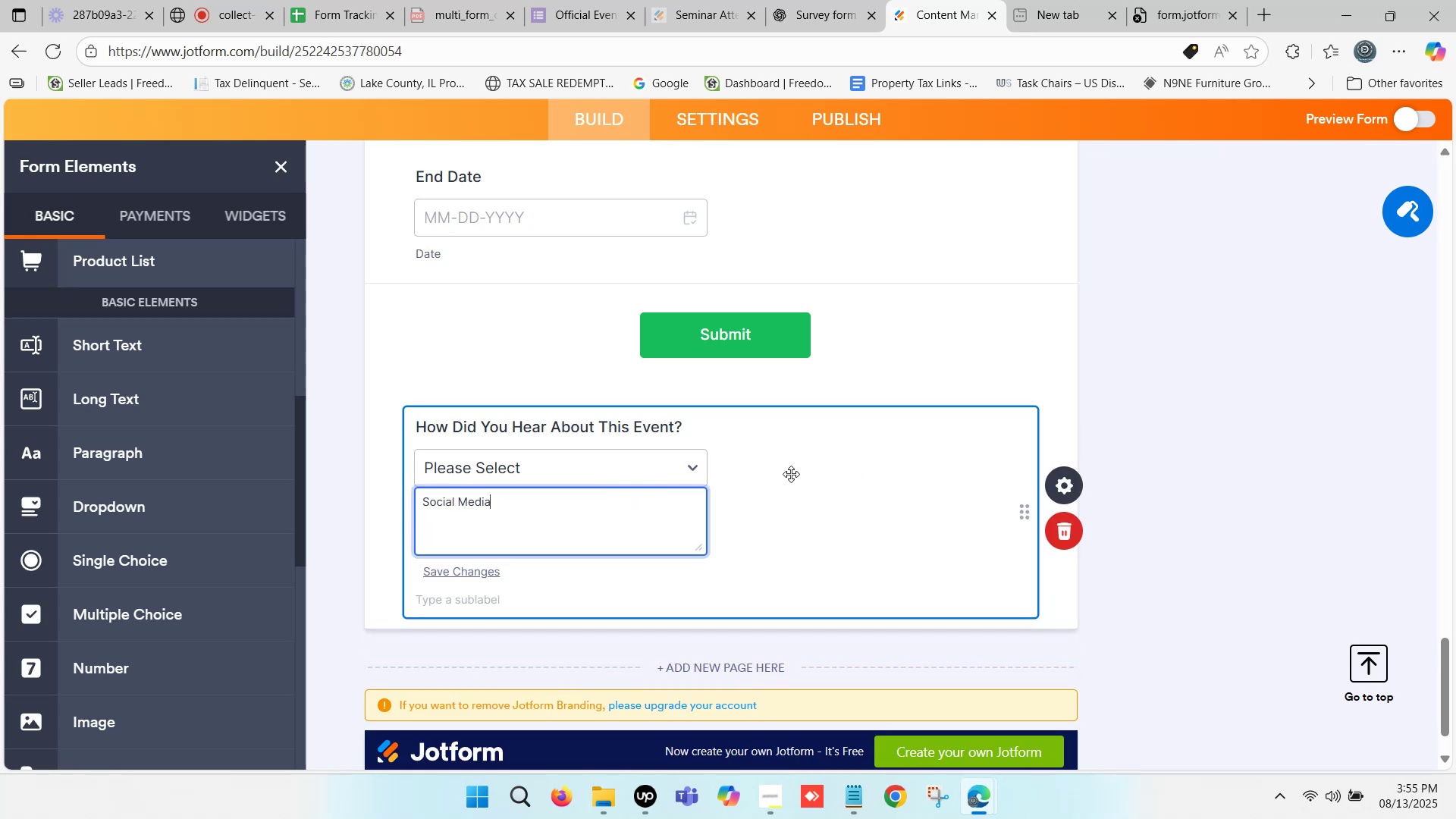 
left_click([802, 472])
 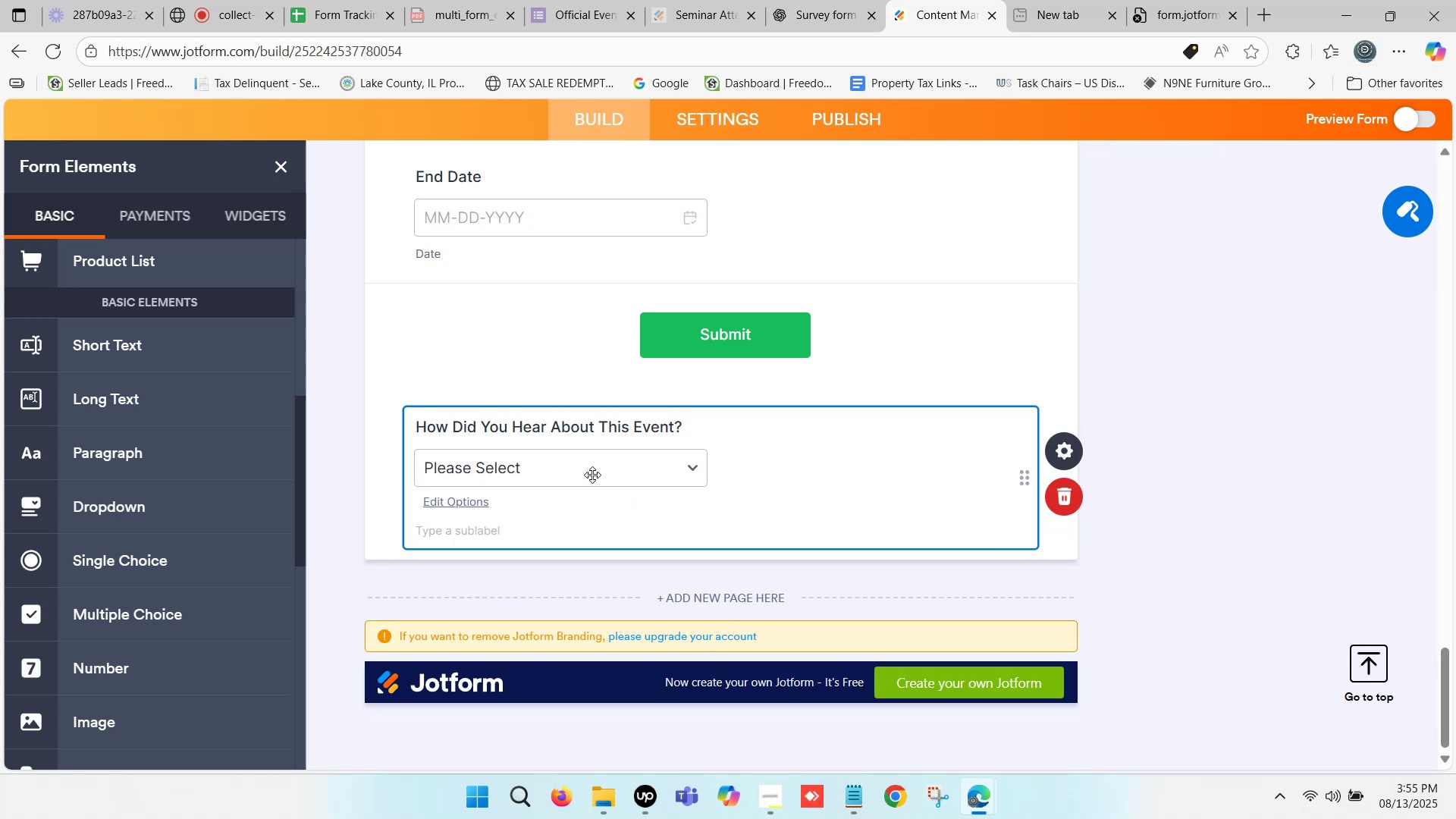 
left_click([590, 475])
 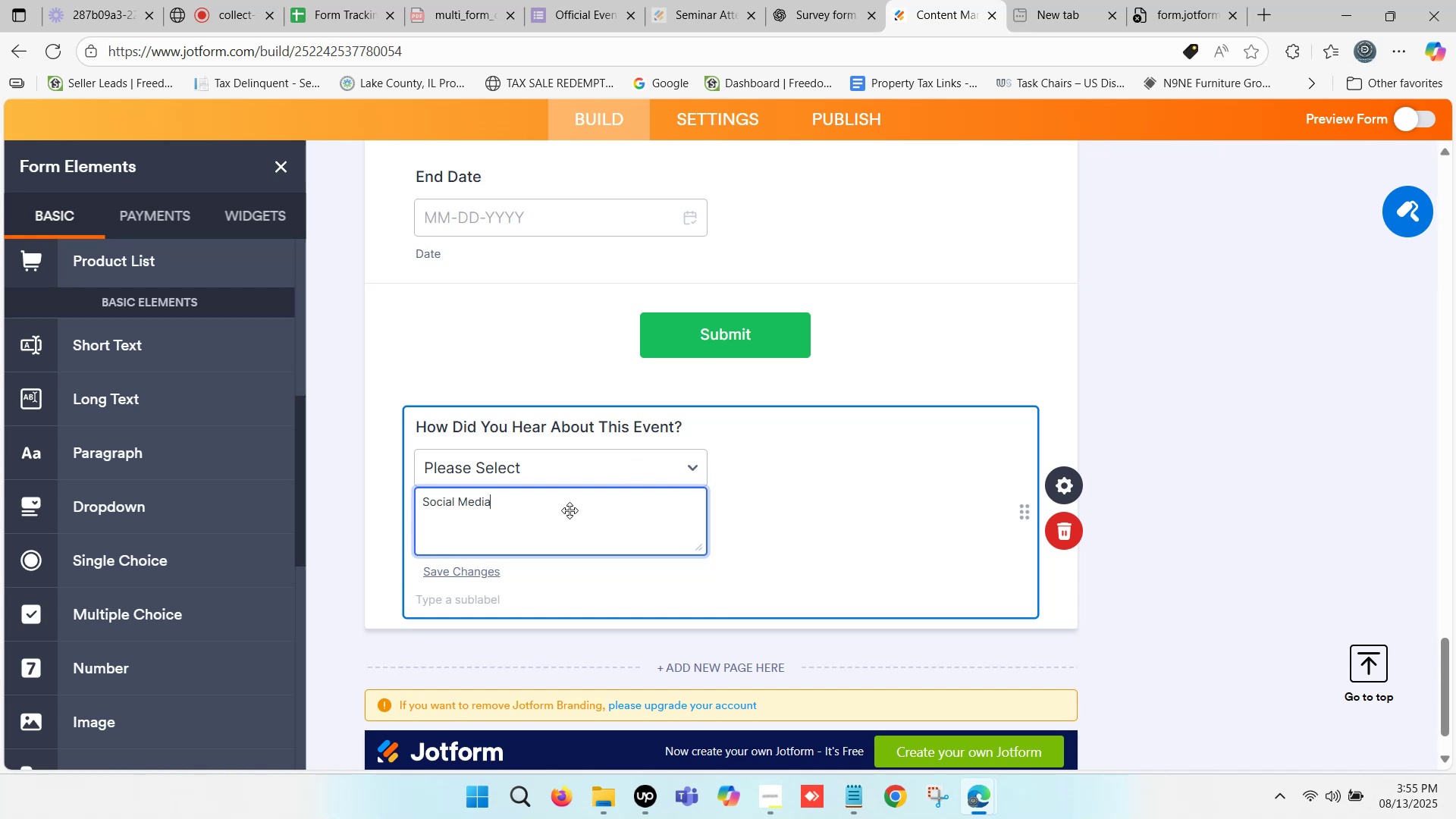 
left_click([831, 465])
 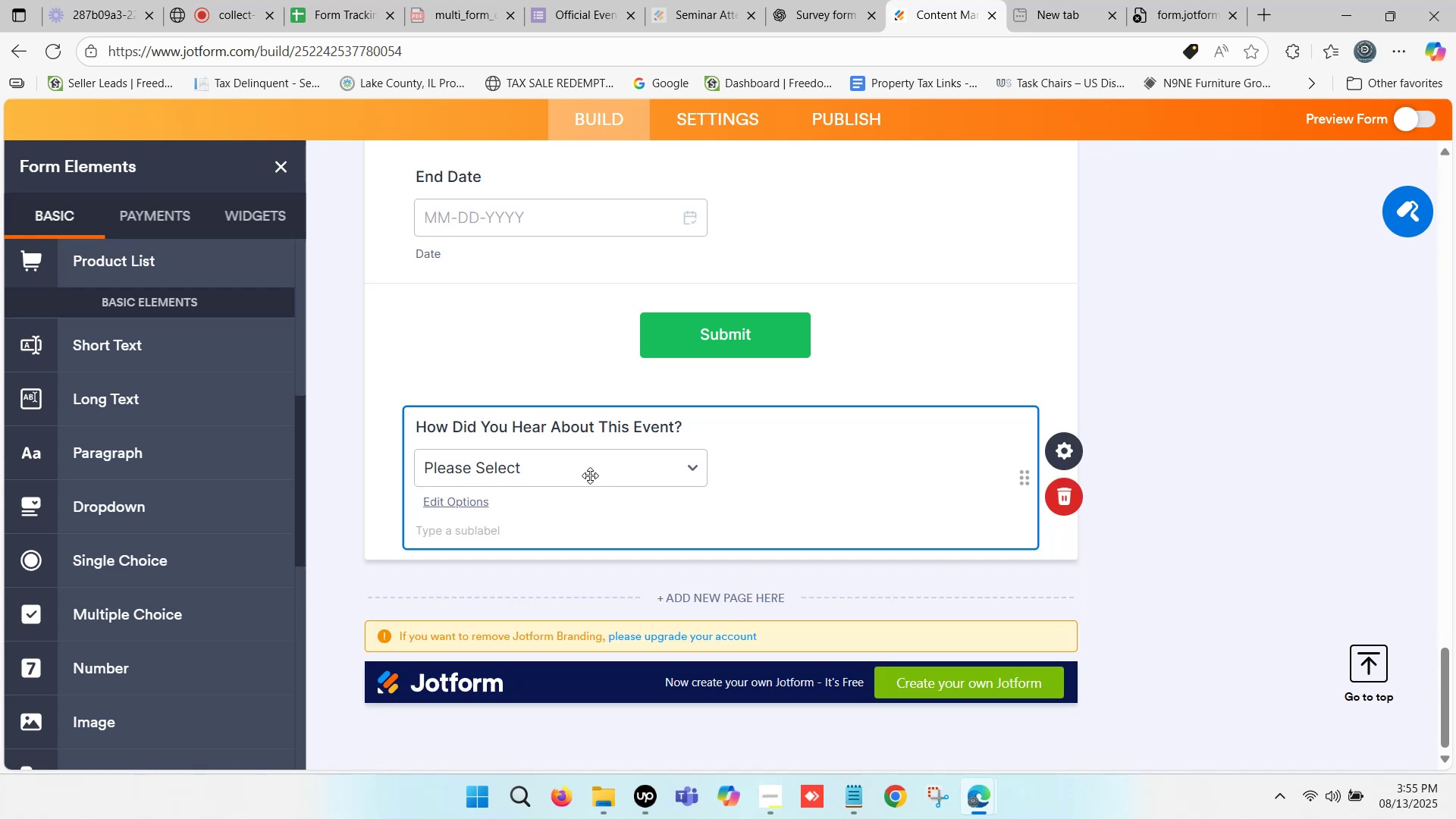 
left_click([588, 474])
 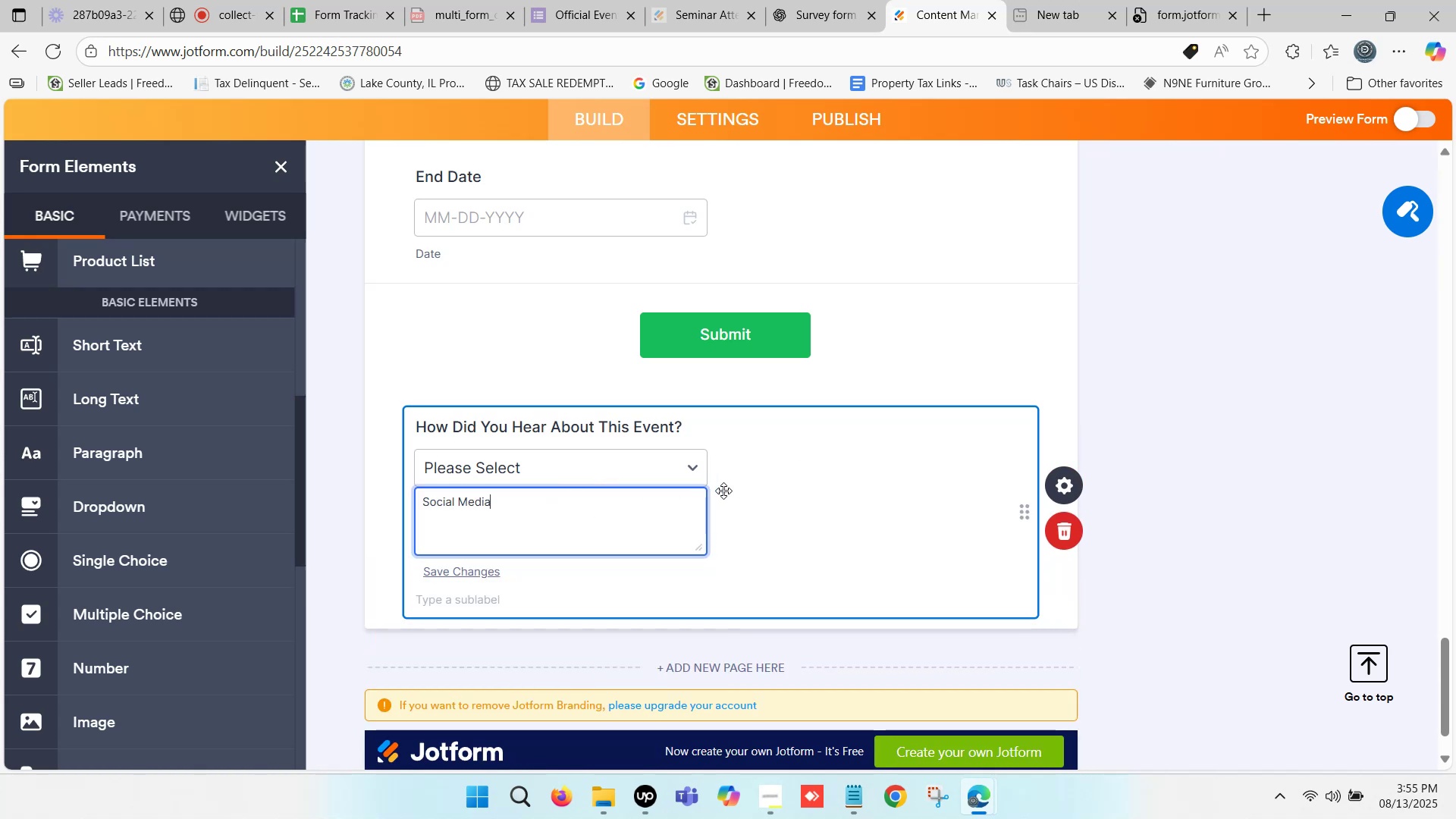 
key(Enter)
 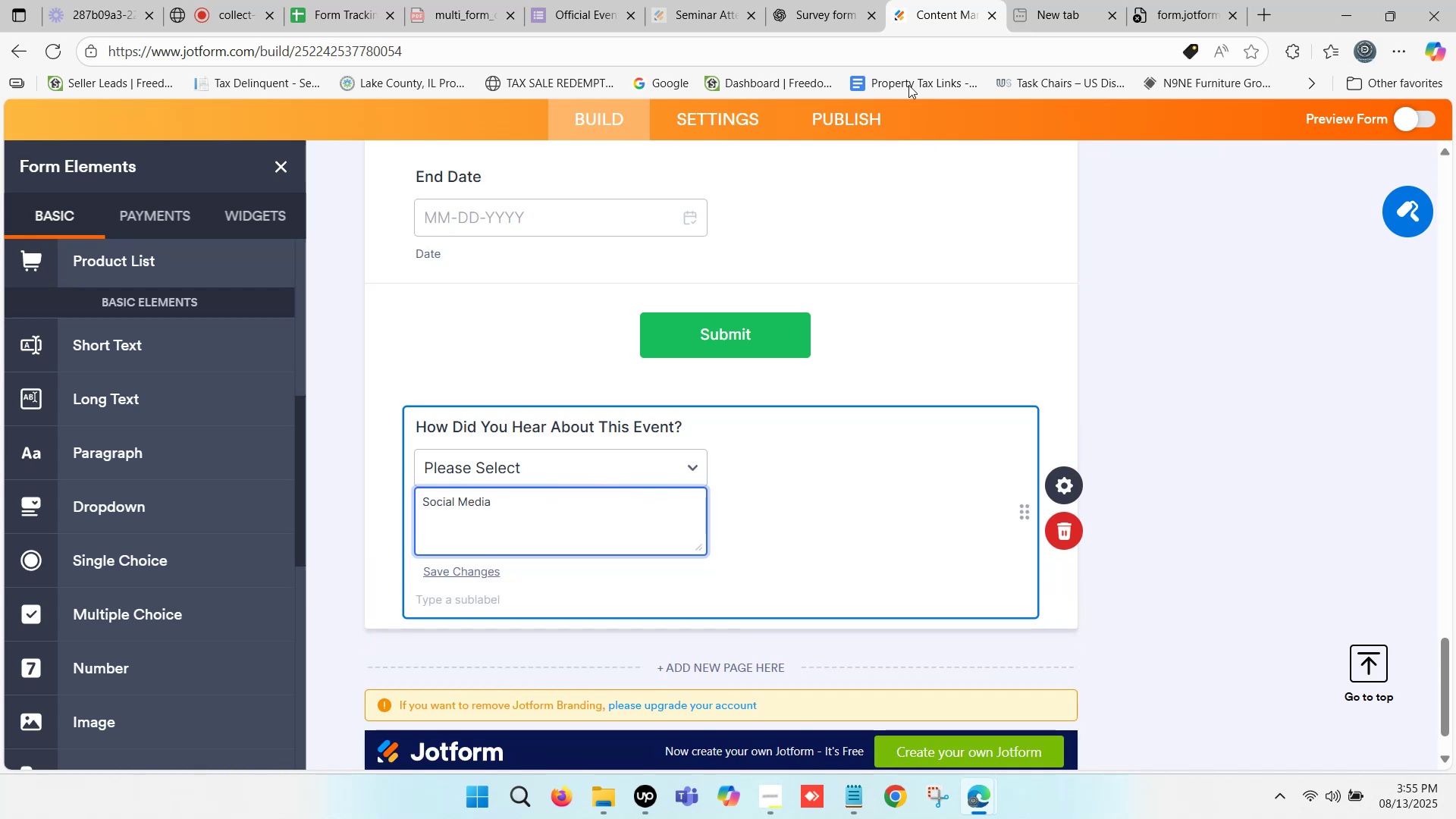 
left_click([818, 0])
 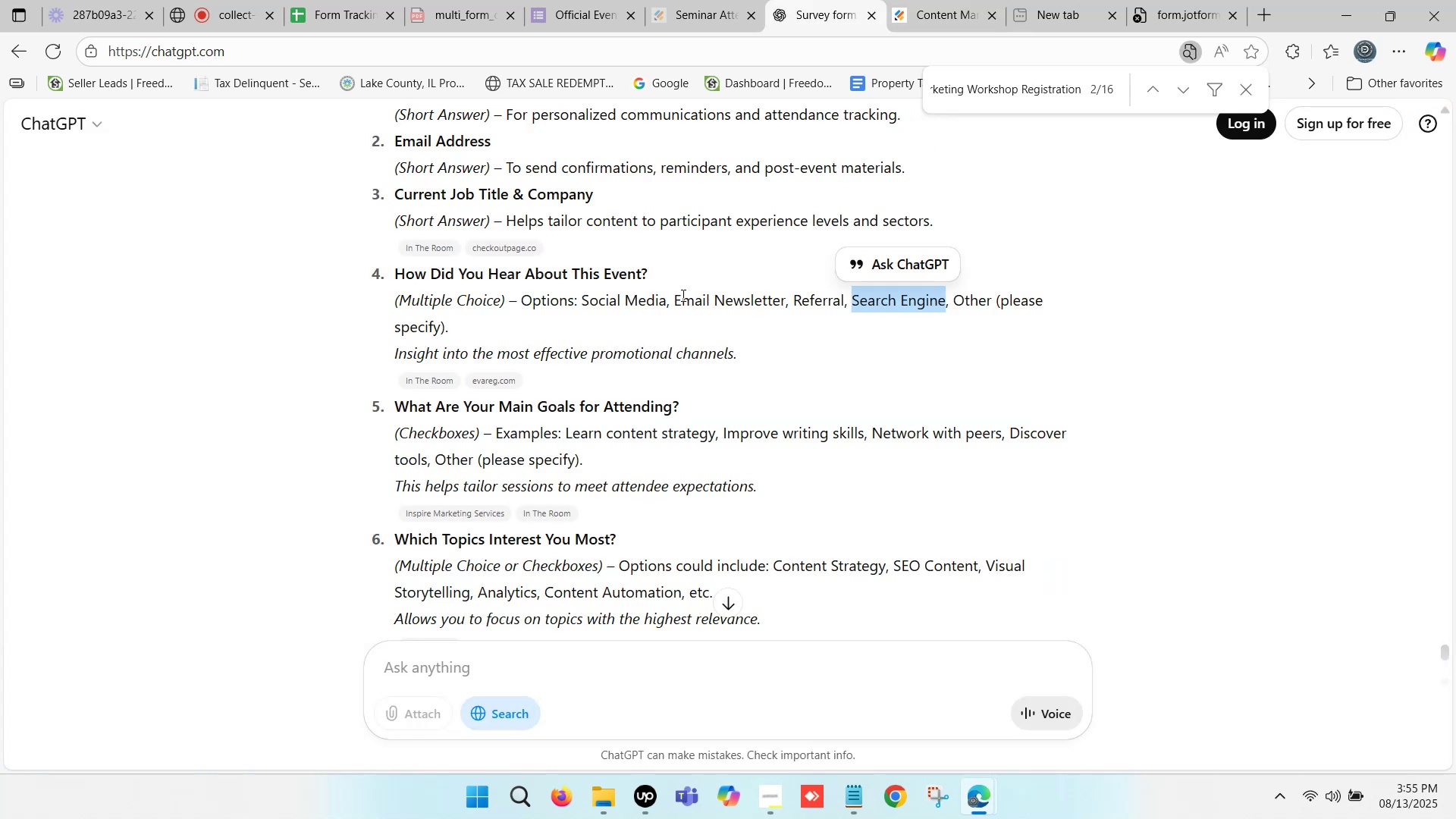 
left_click([678, 296])
 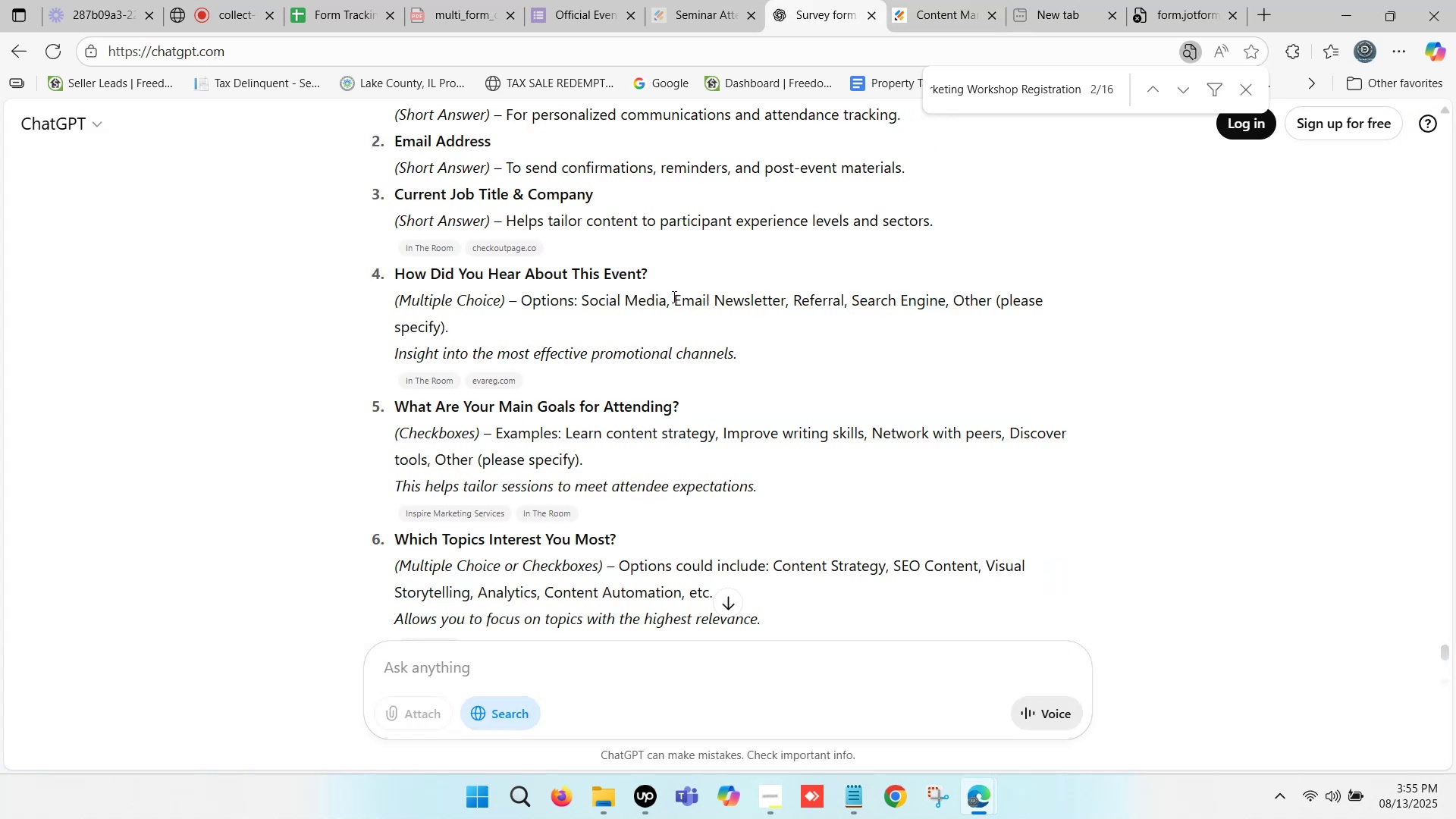 
left_click_drag(start_coordinate=[673, 297], to_coordinate=[786, 301])
 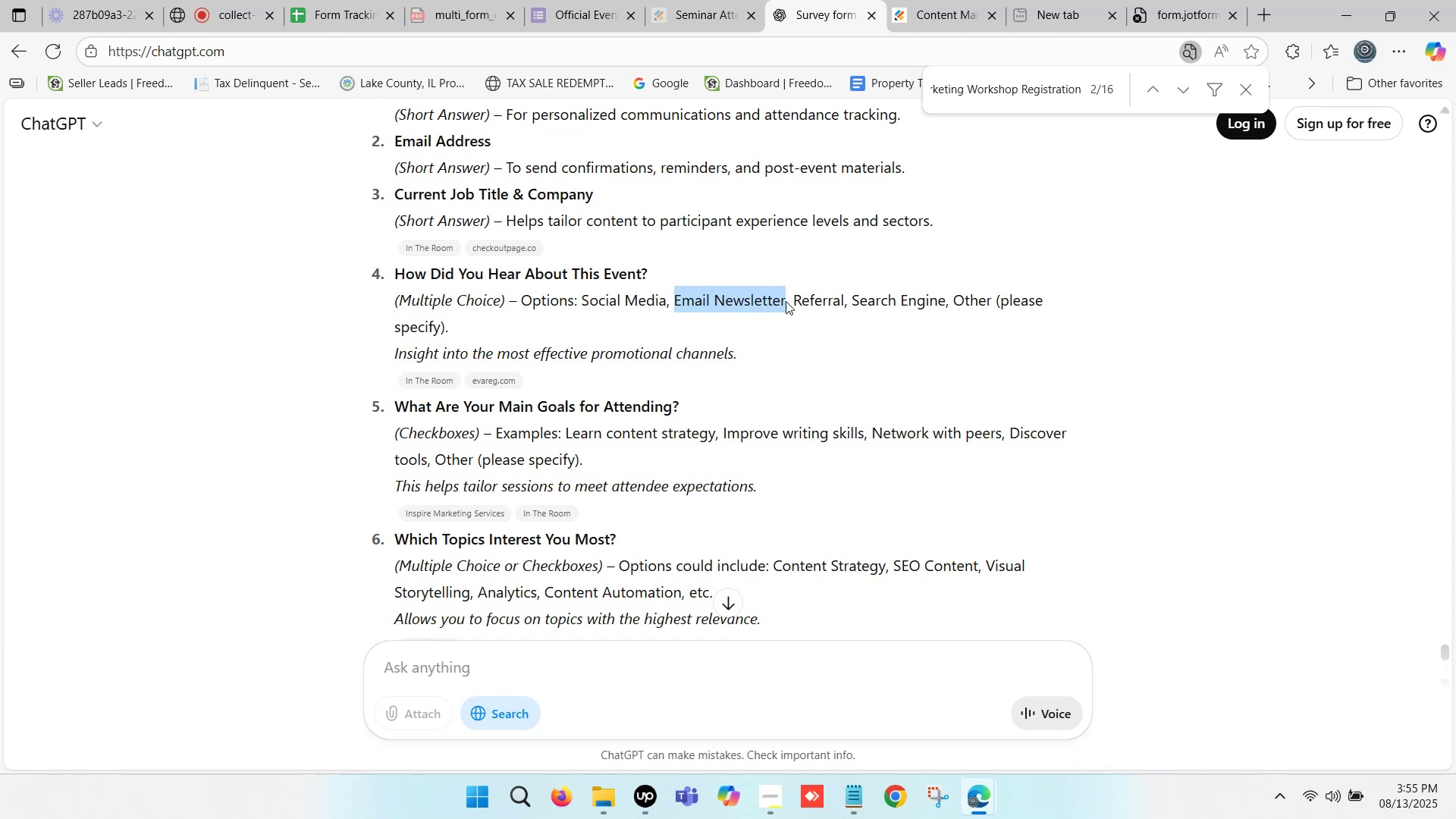 
key(Control+C)
 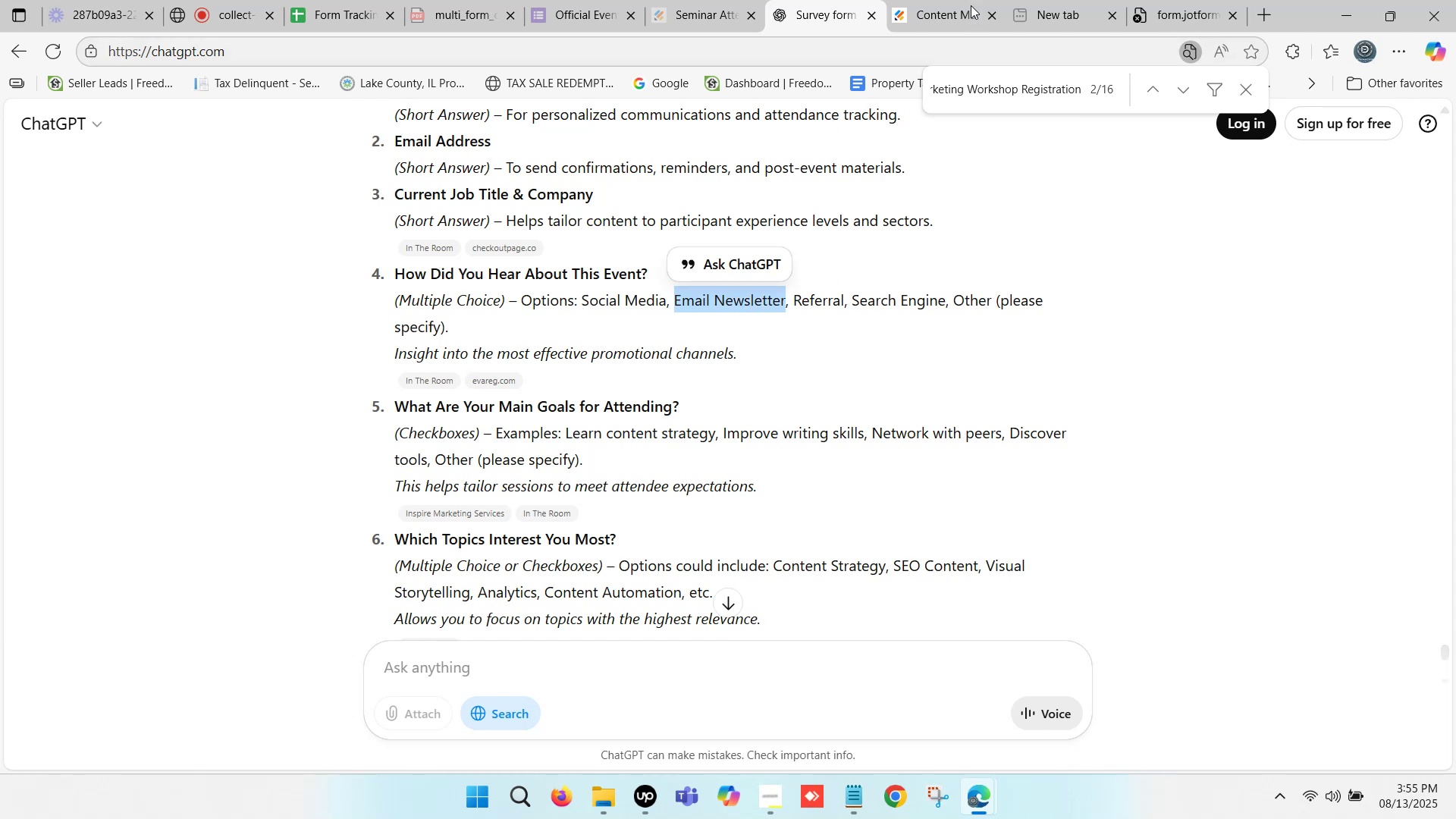 
left_click([971, 0])
 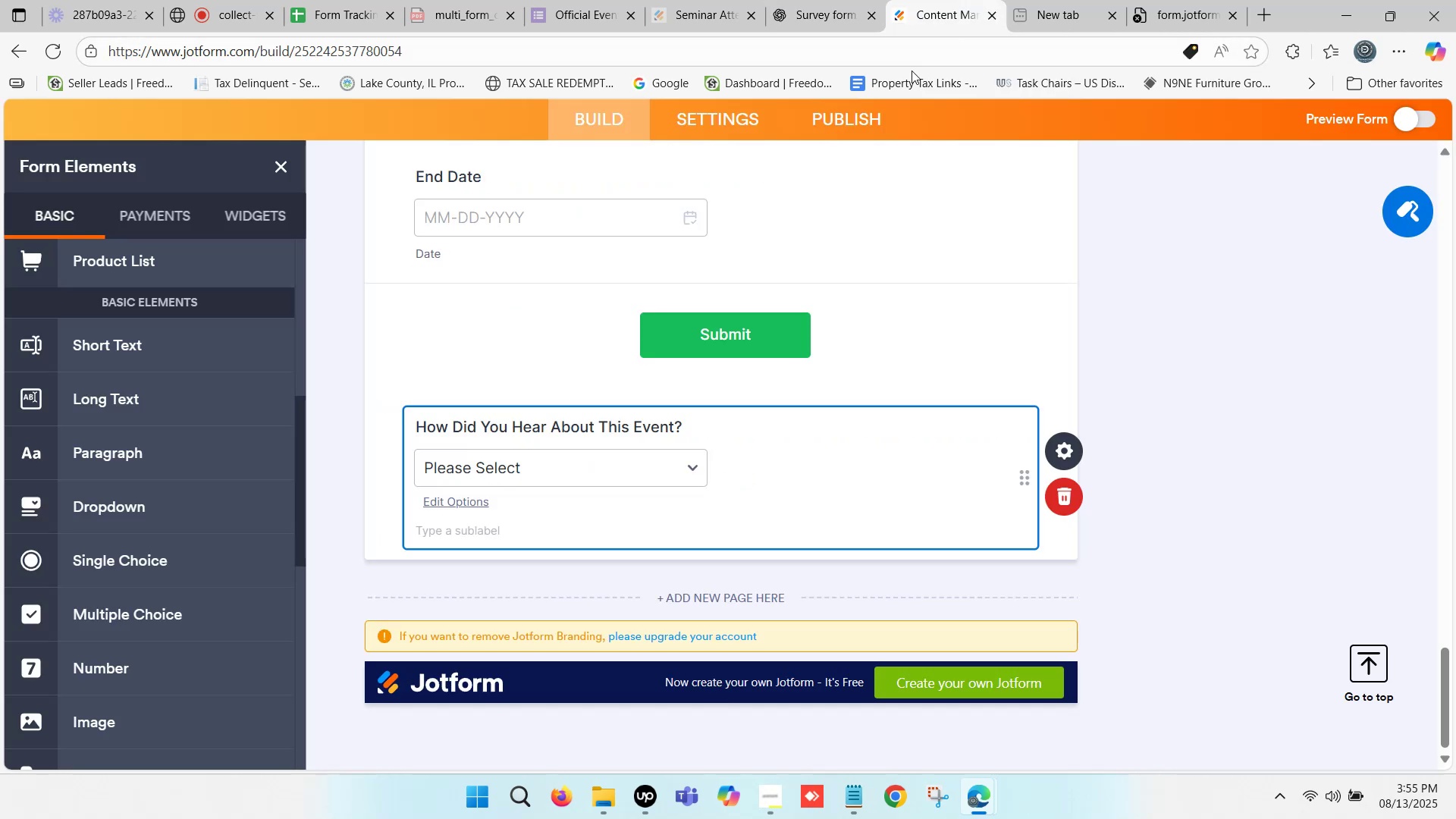 
key(Control+V)
 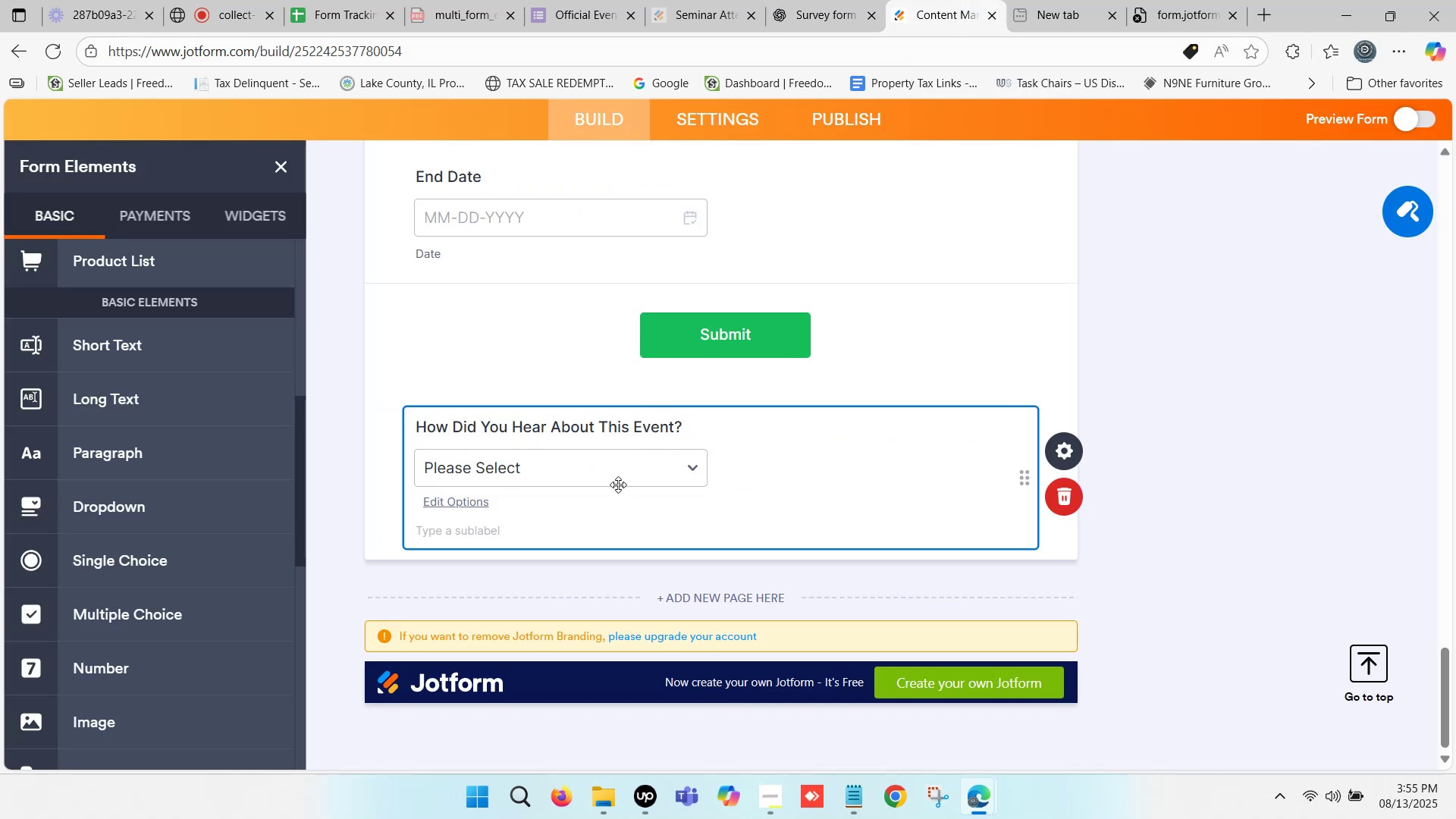 
left_click([585, 471])
 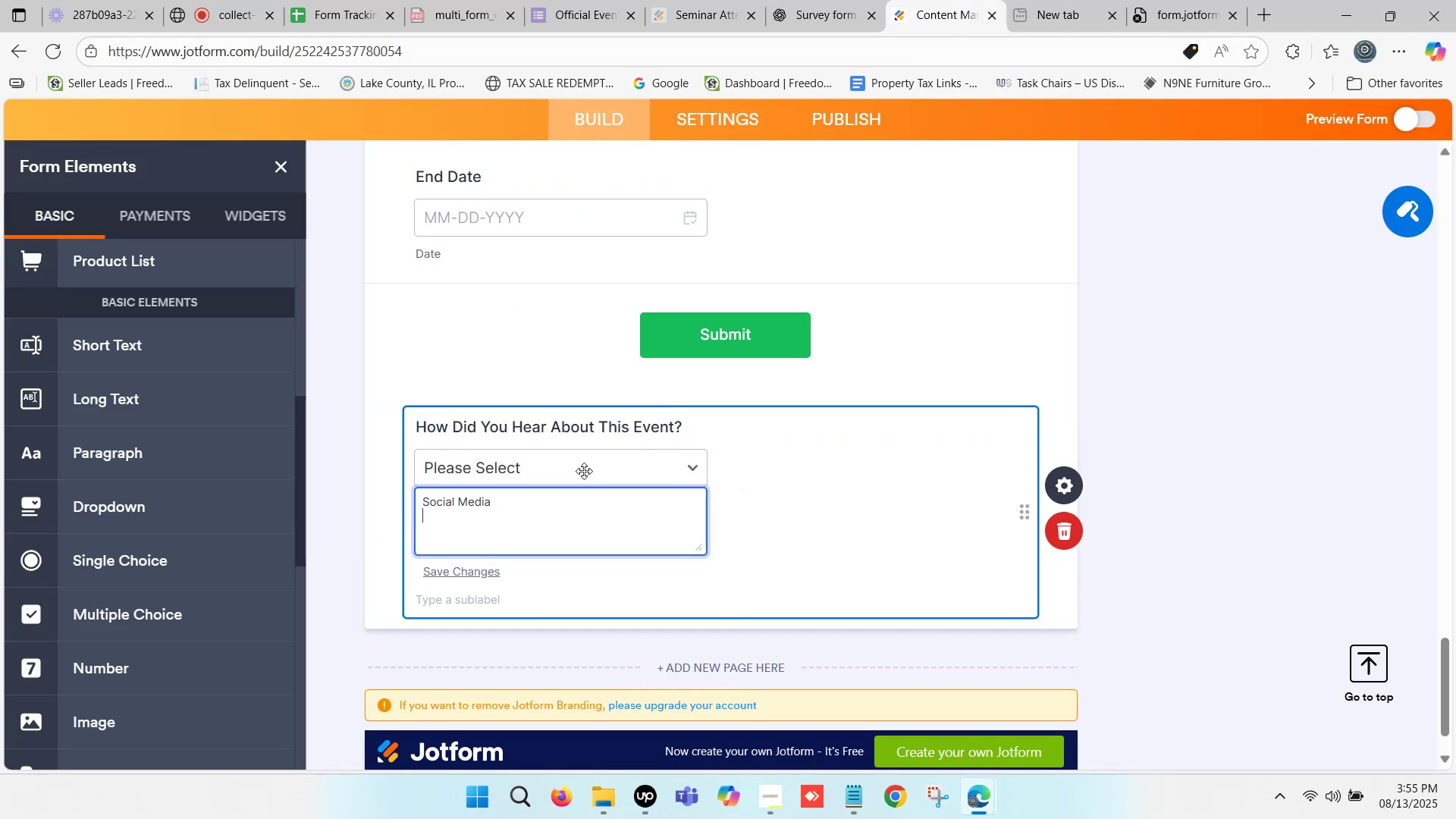 
key(Control+ControlLeft)
 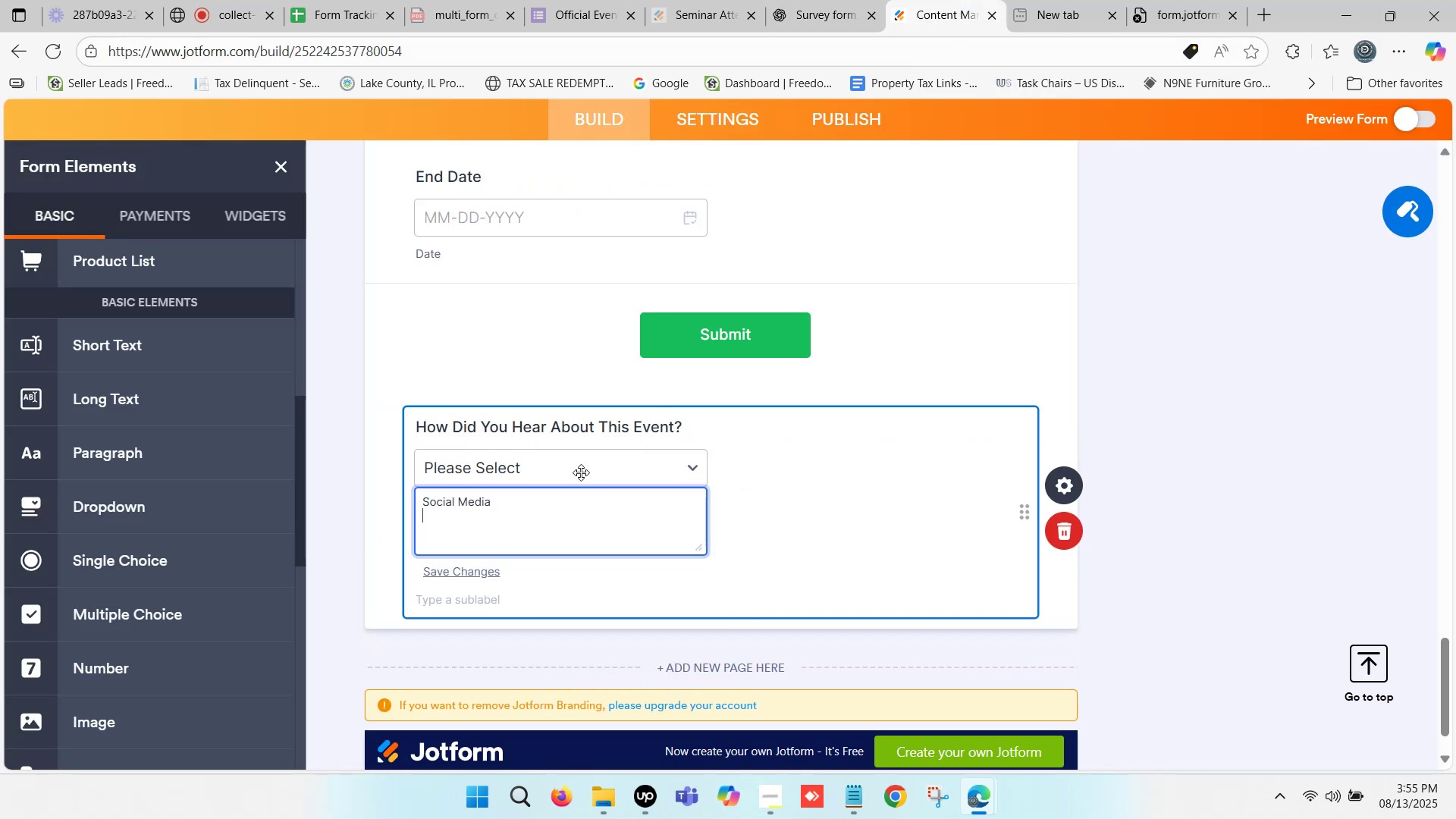 
key(Control+V)
 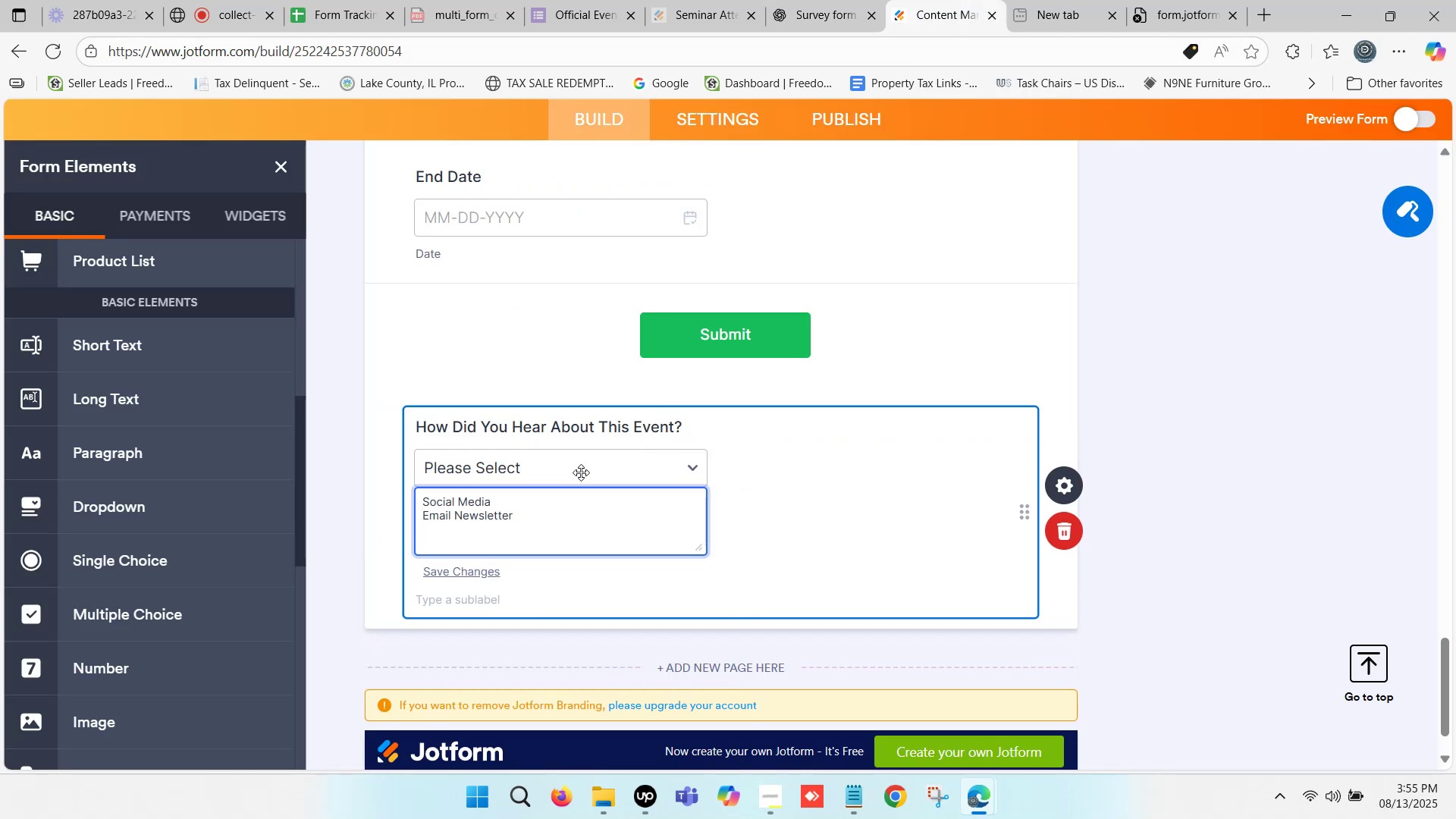 
key(Enter)
 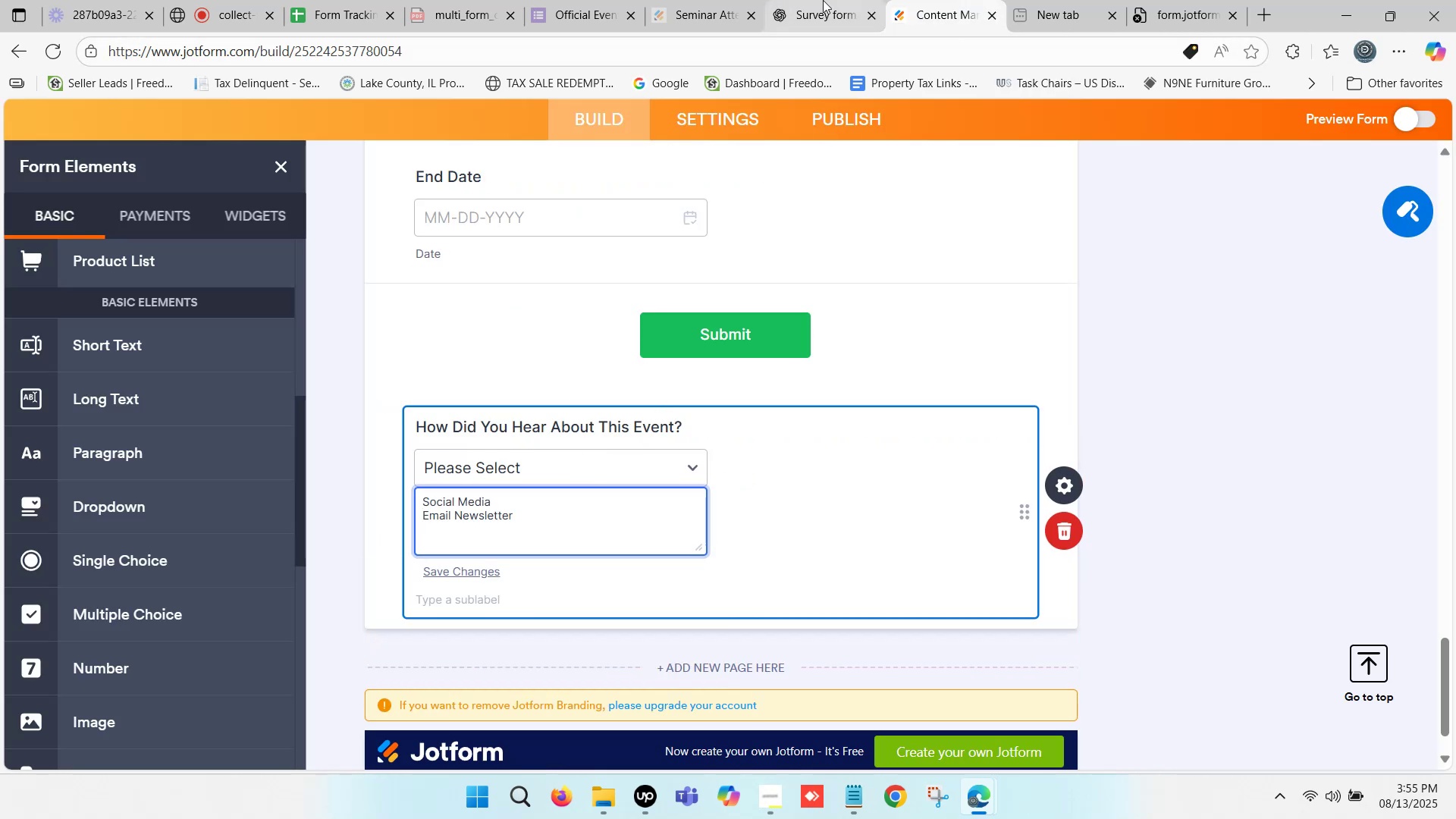 
left_click([833, 0])
 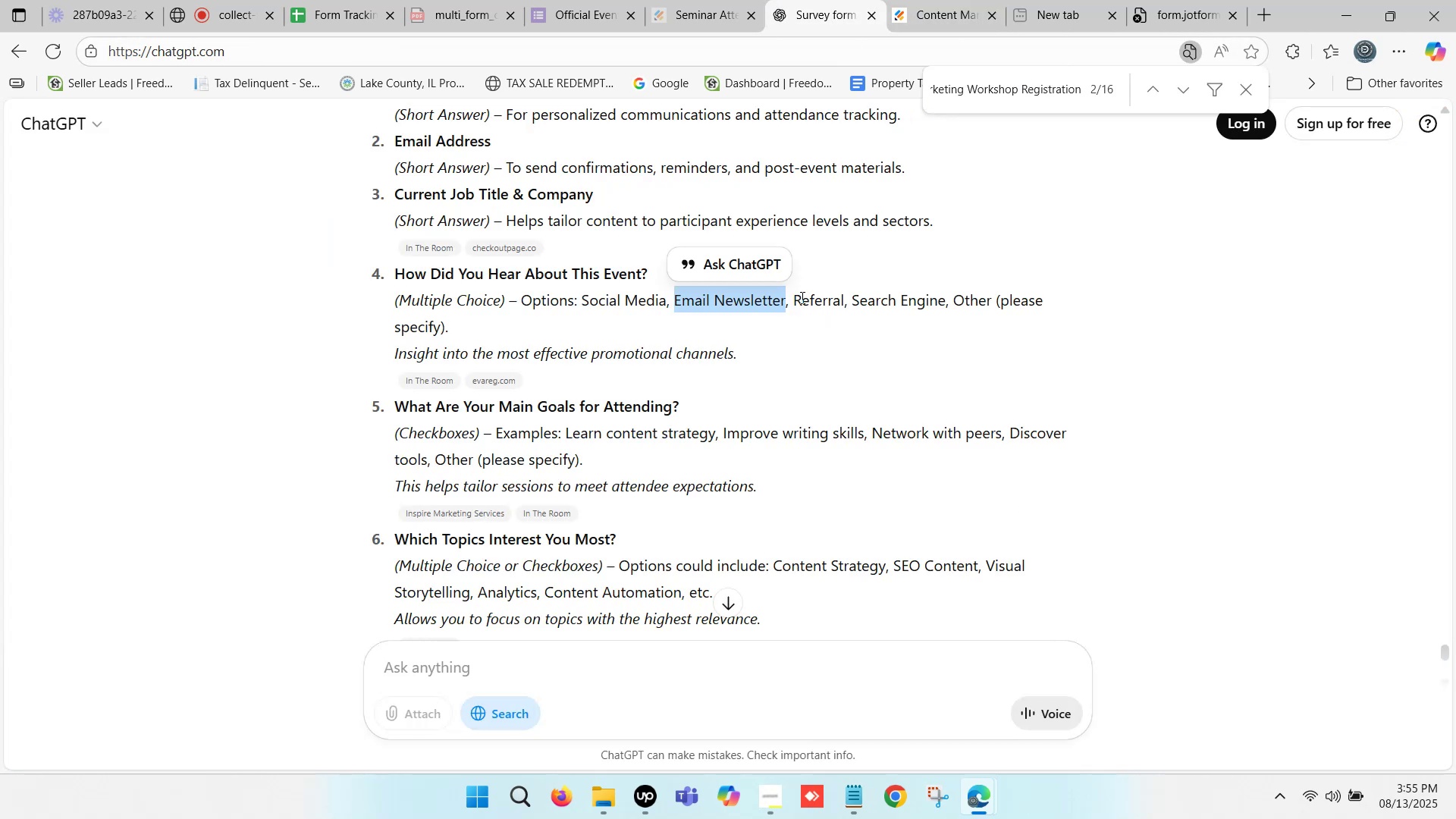 
left_click_drag(start_coordinate=[797, 297], to_coordinate=[854, 299])
 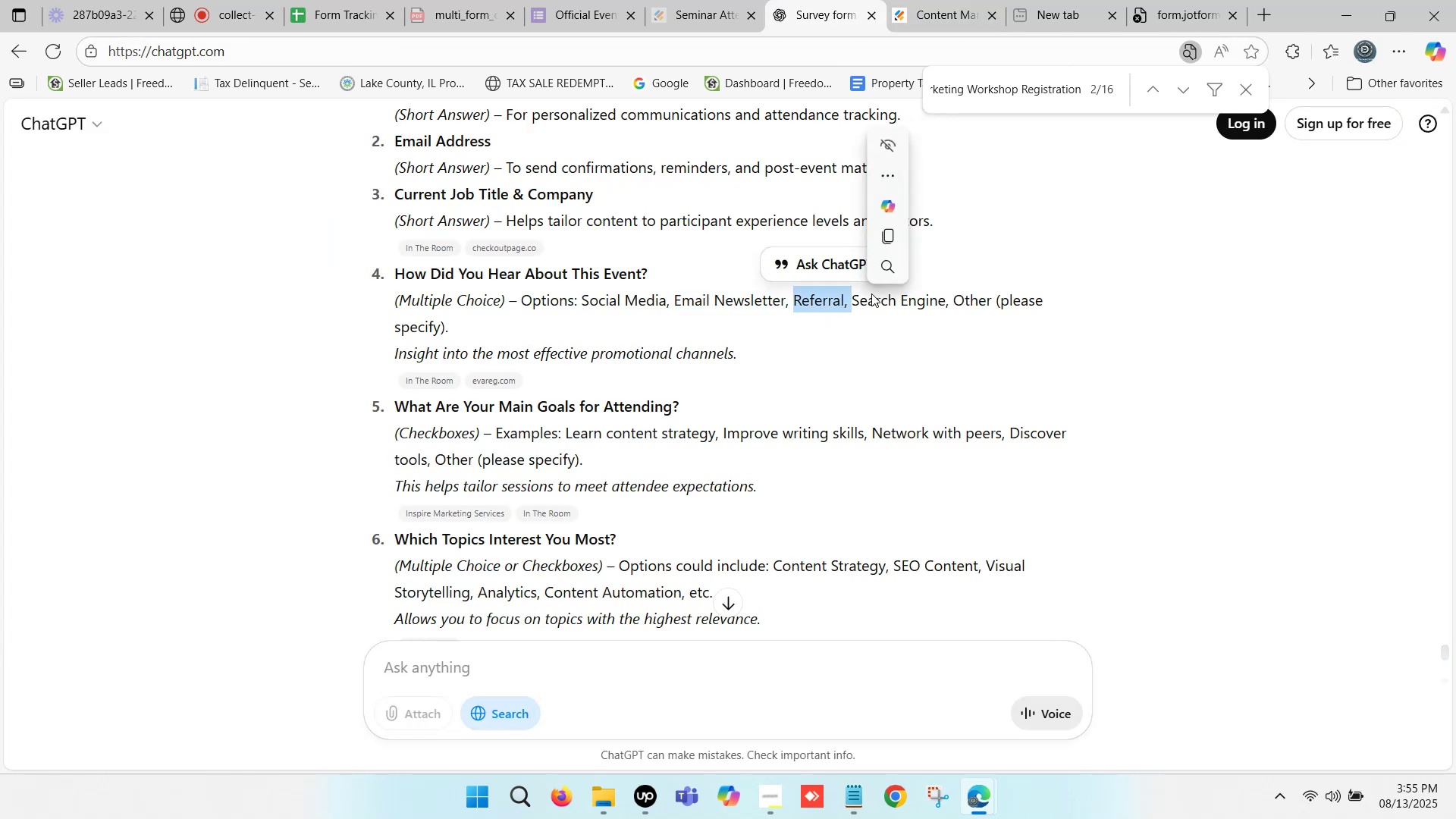 
left_click([871, 293])
 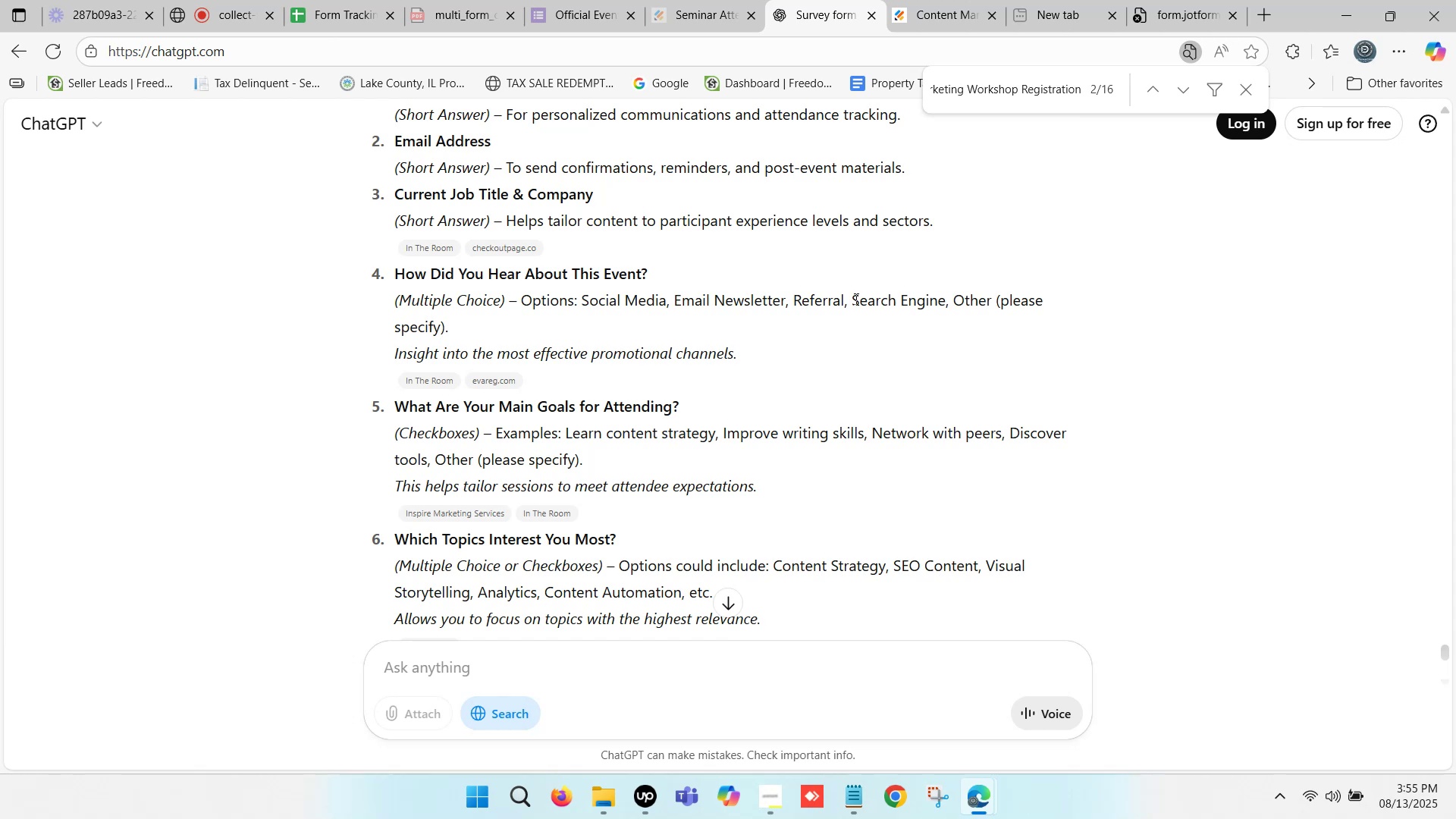 
left_click_drag(start_coordinate=[853, 298], to_coordinate=[946, 303])
 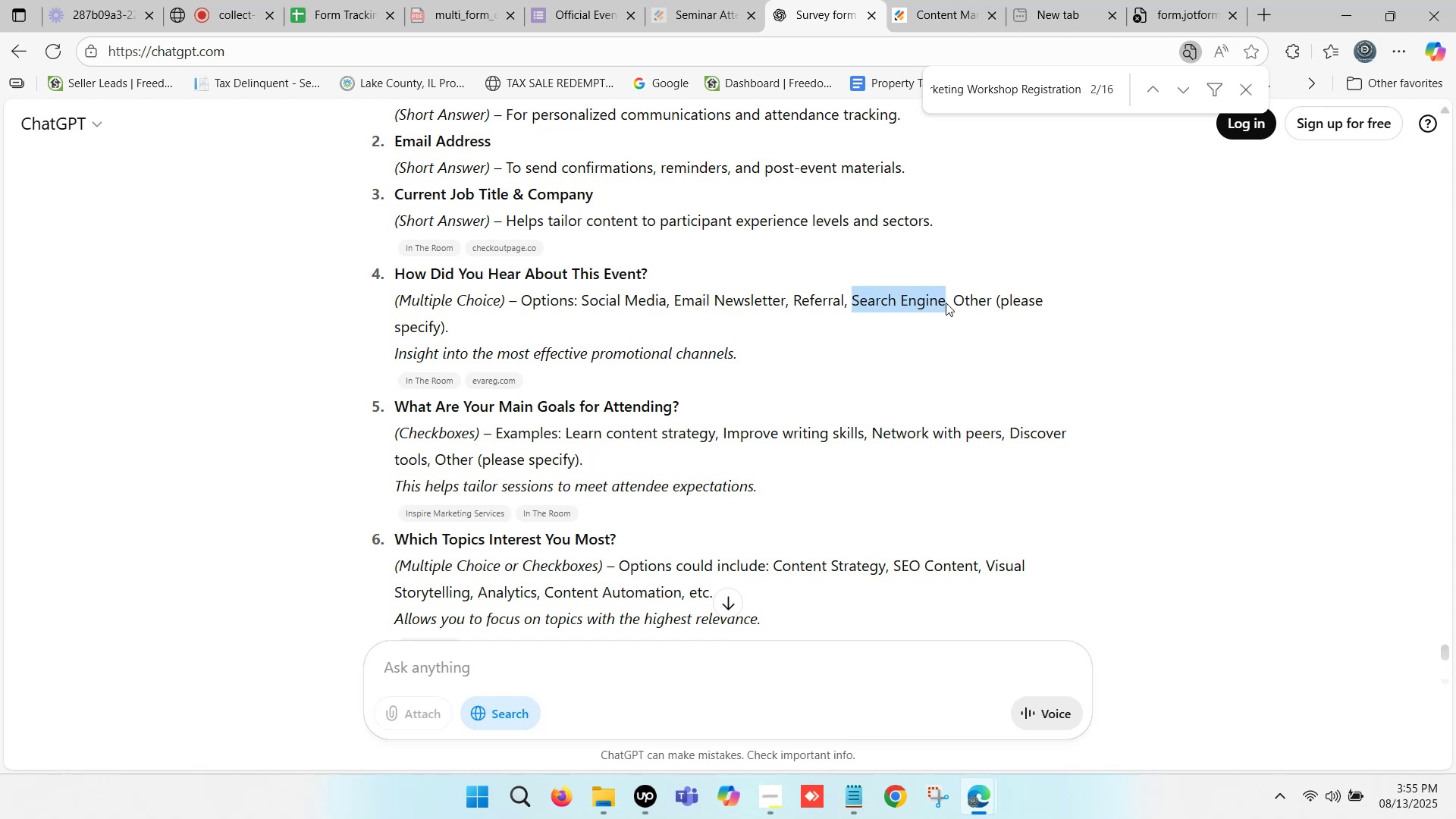 
key(Control+C)
 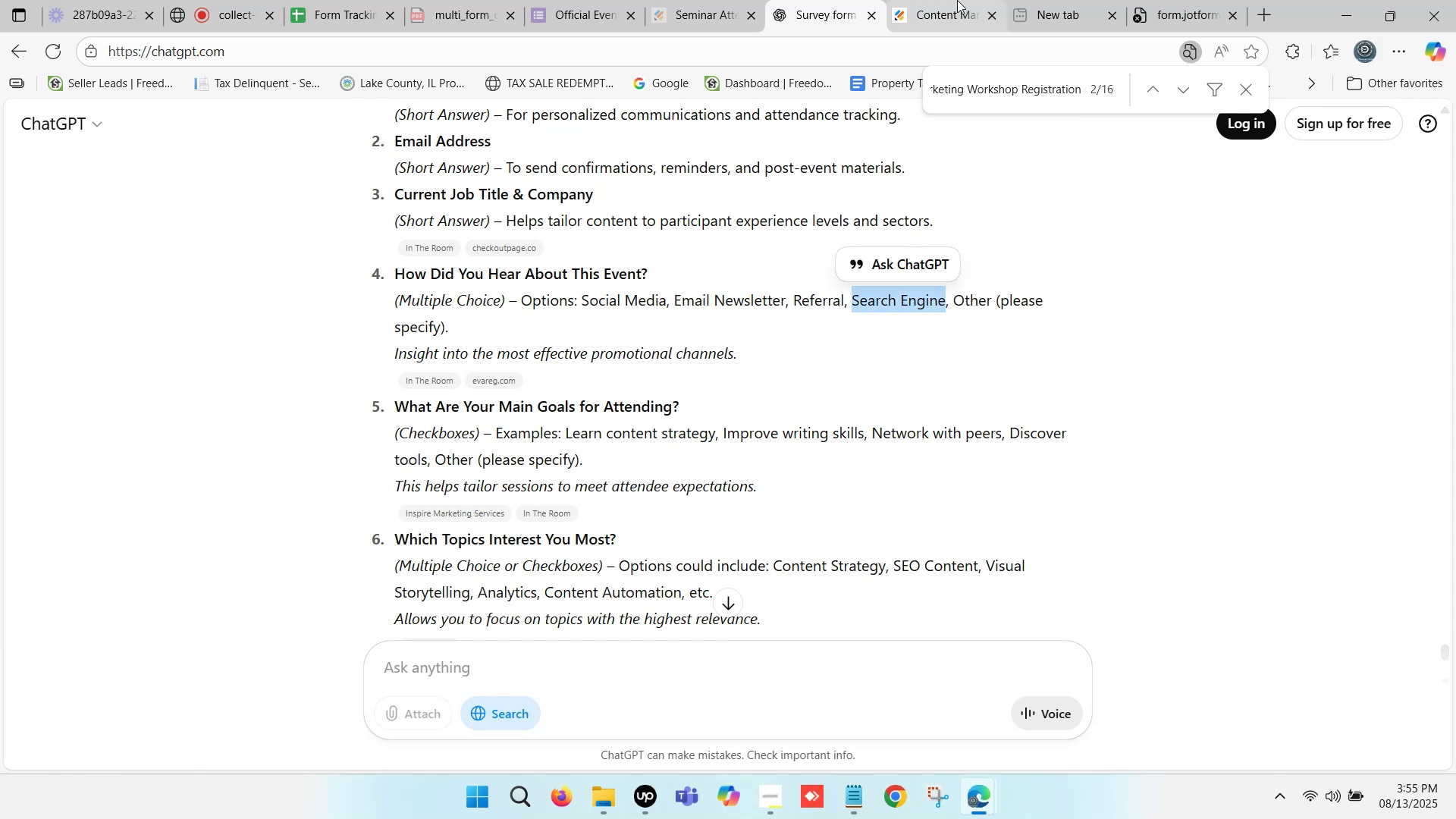 
left_click([965, 0])
 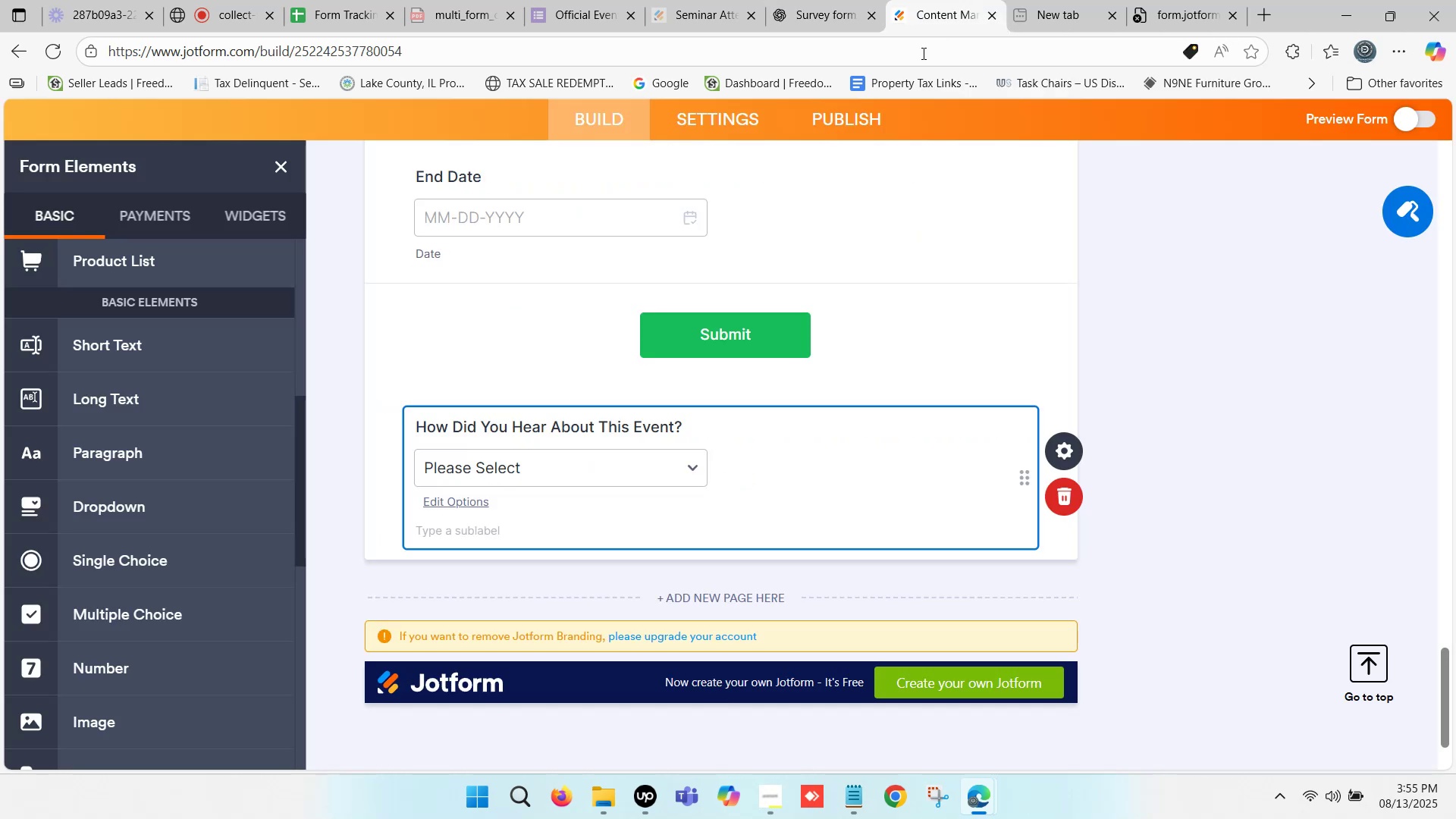 
key(Control+V)
 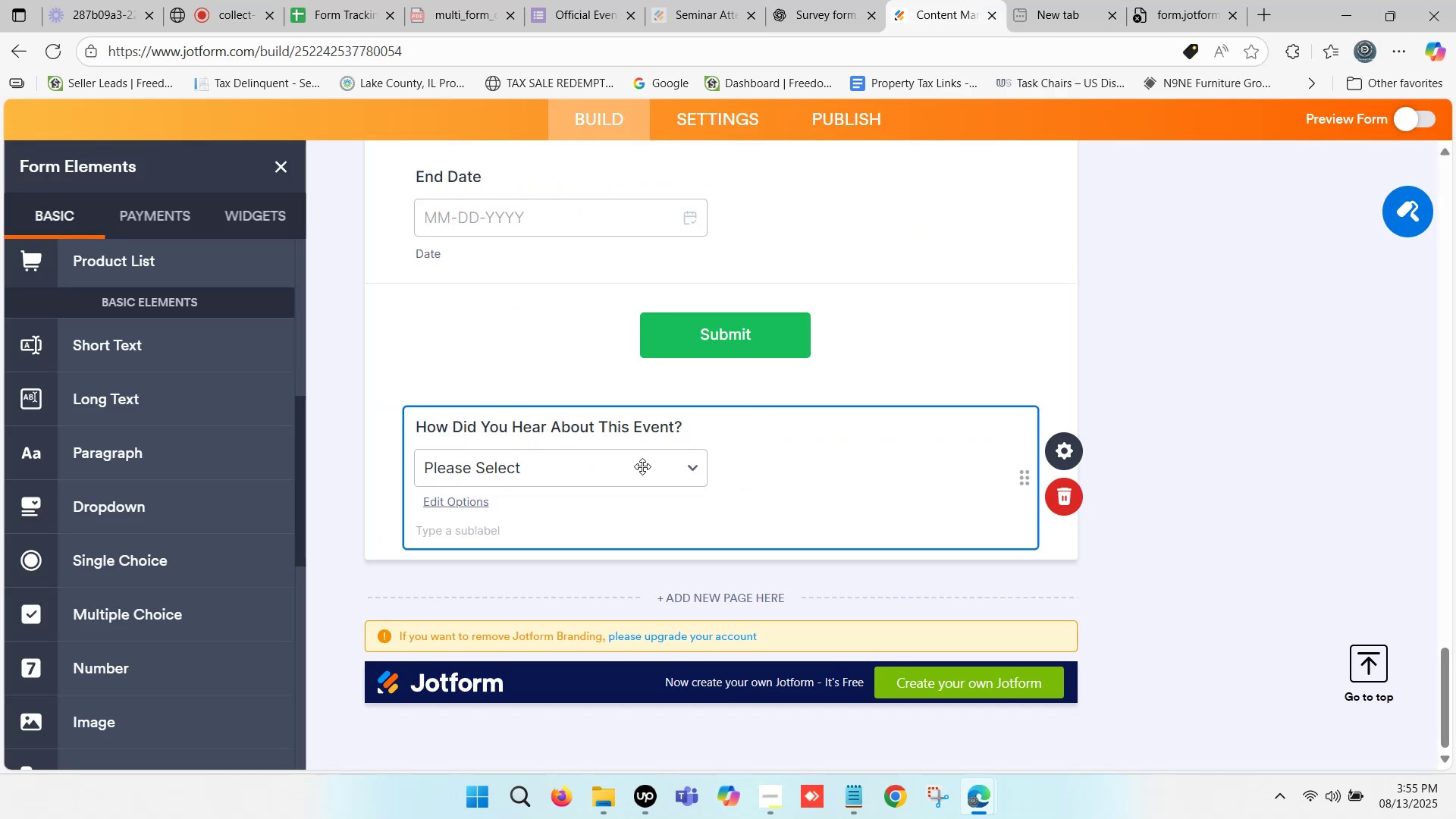 
left_click([623, 462])
 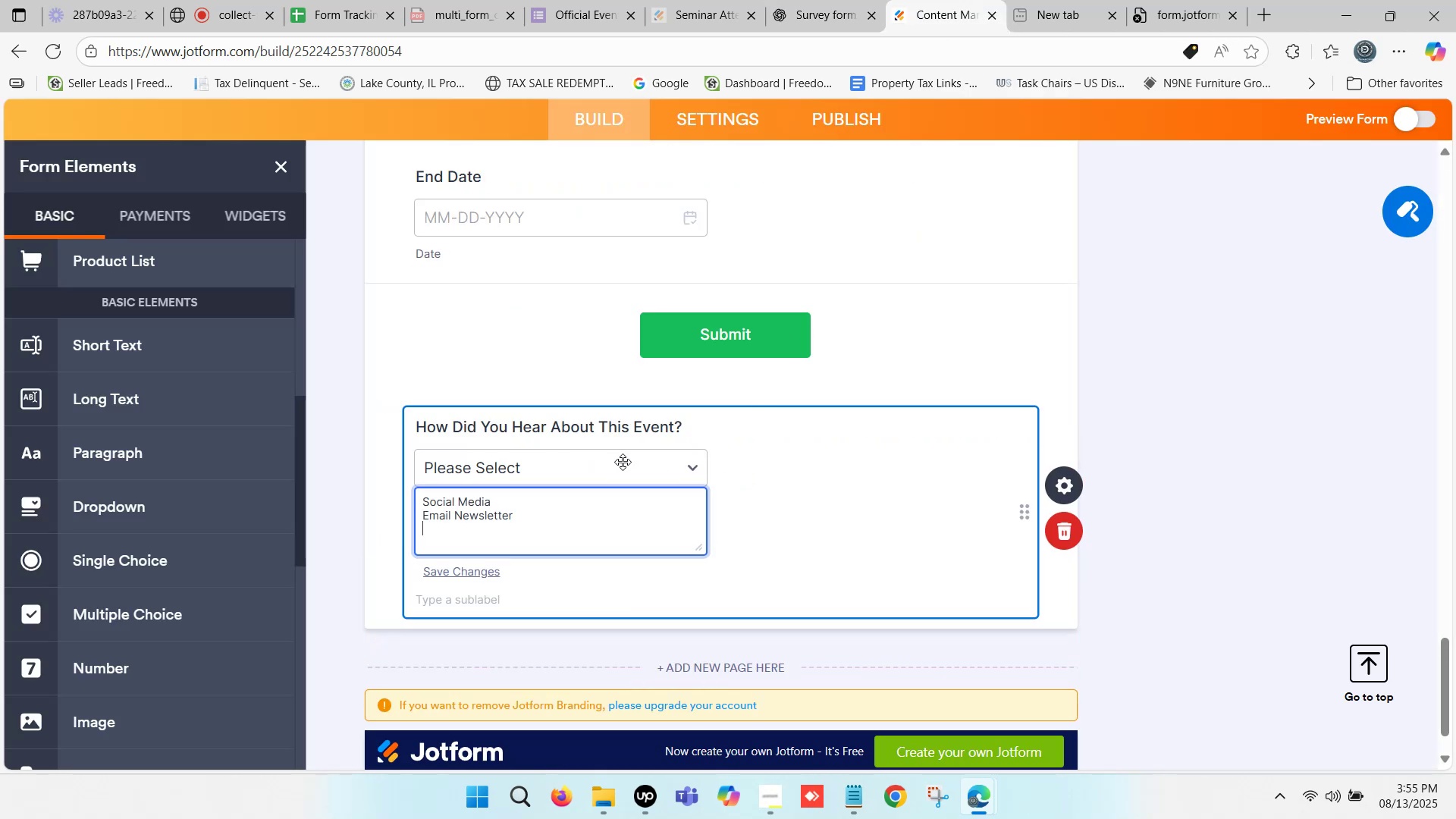 
key(Control+ControlLeft)
 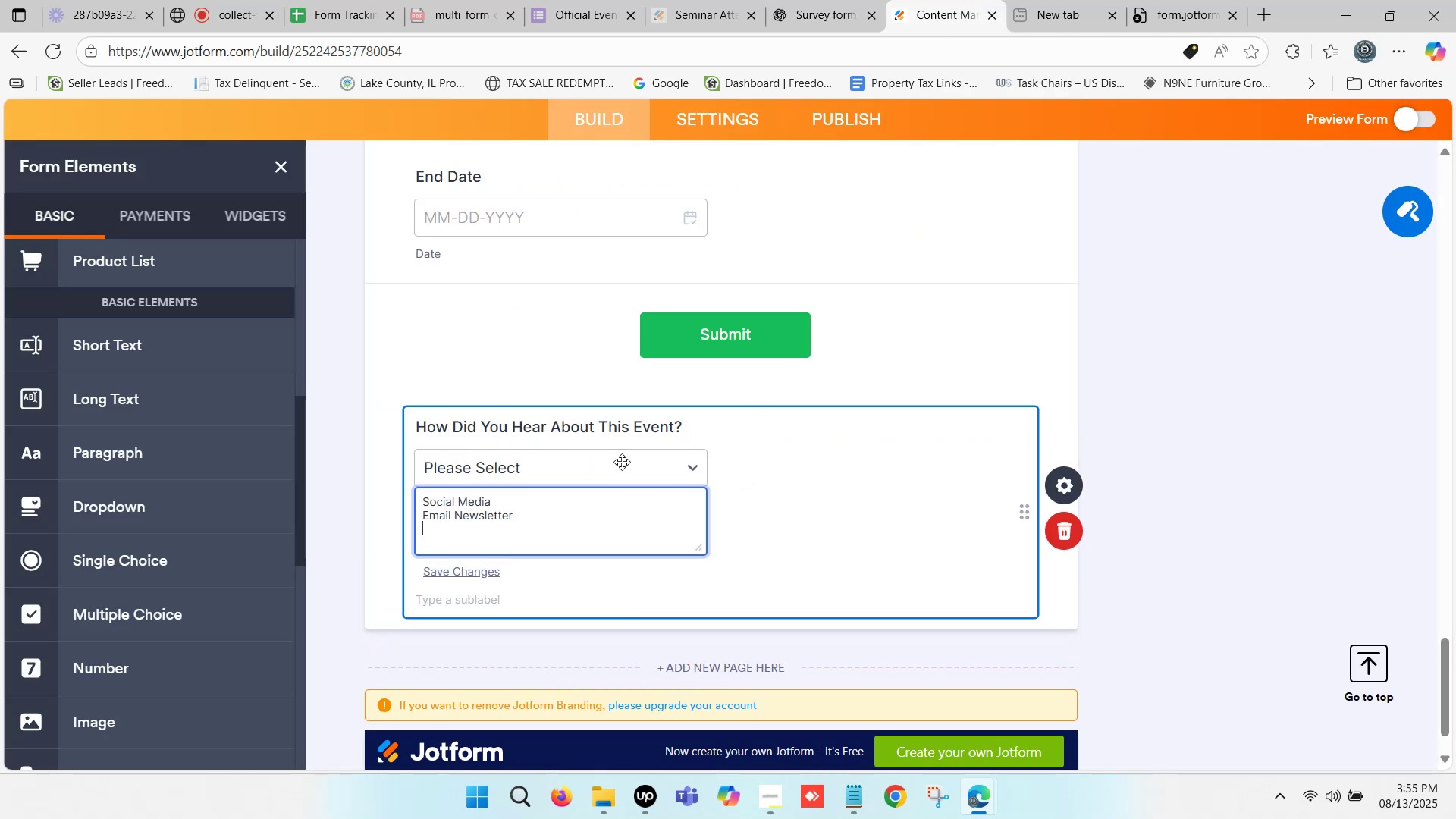 
key(Control+V)
 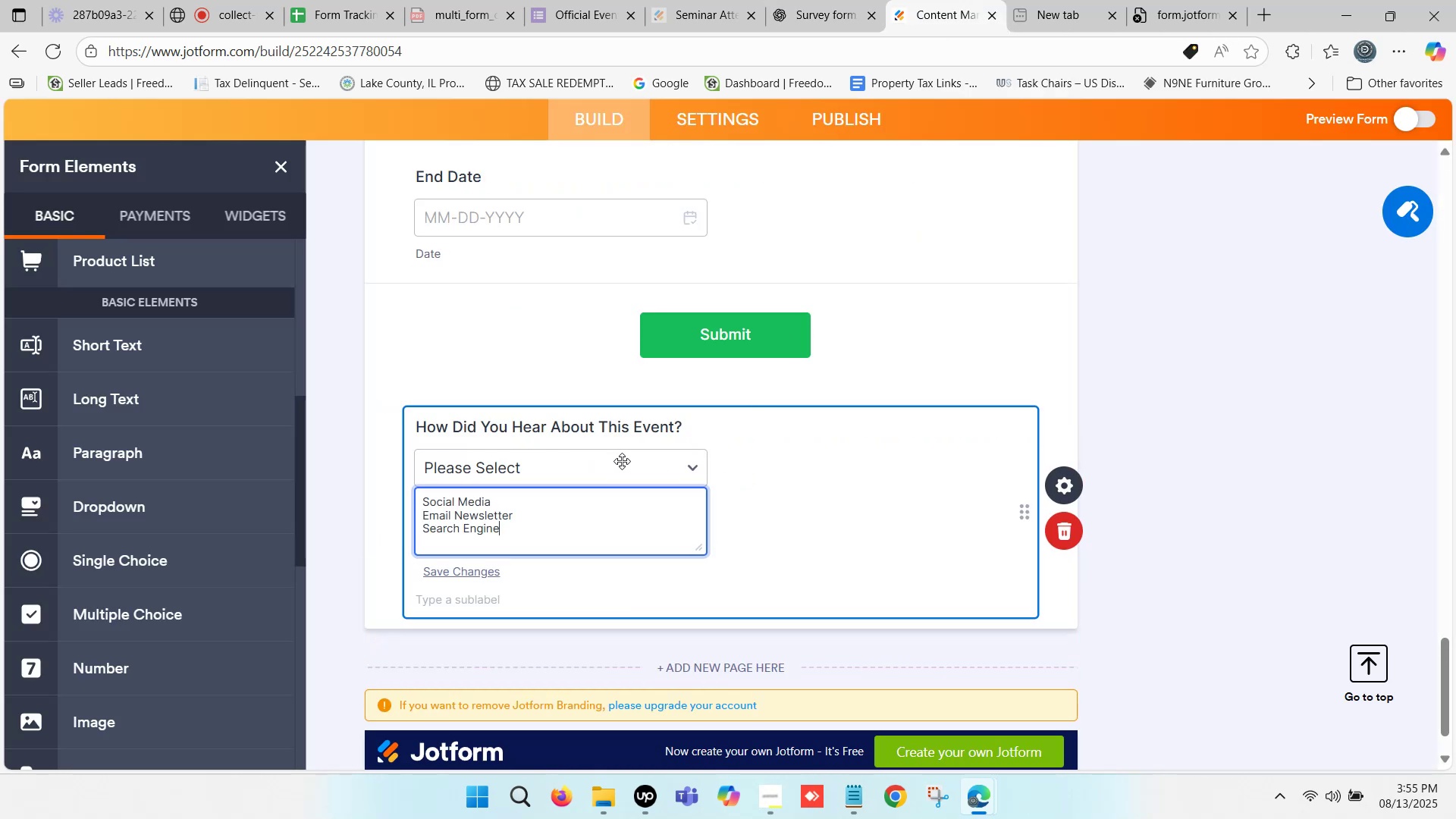 
key(Enter)
 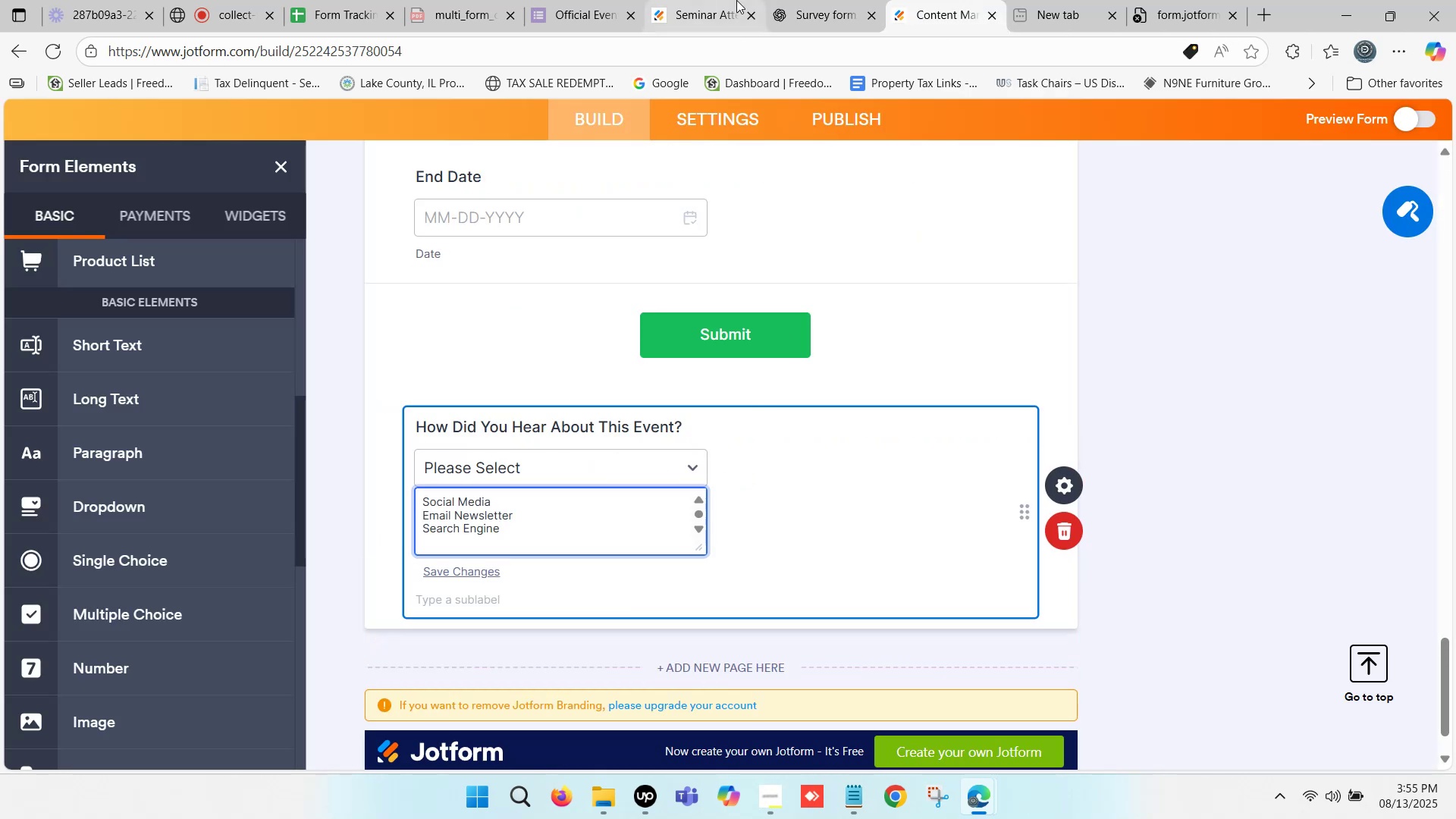 
left_click([821, 0])
 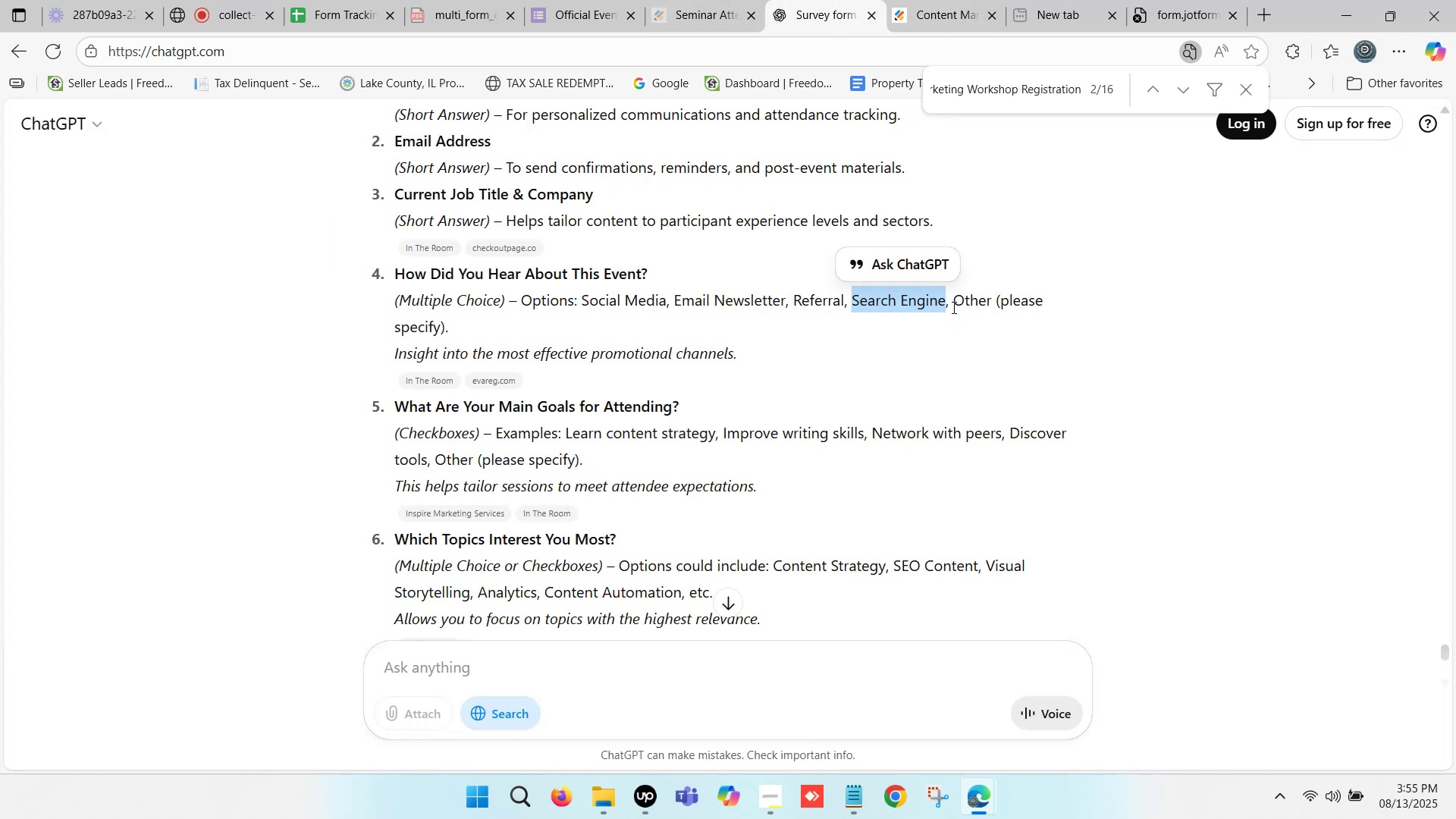 
left_click_drag(start_coordinate=[952, 307], to_coordinate=[980, 305])
 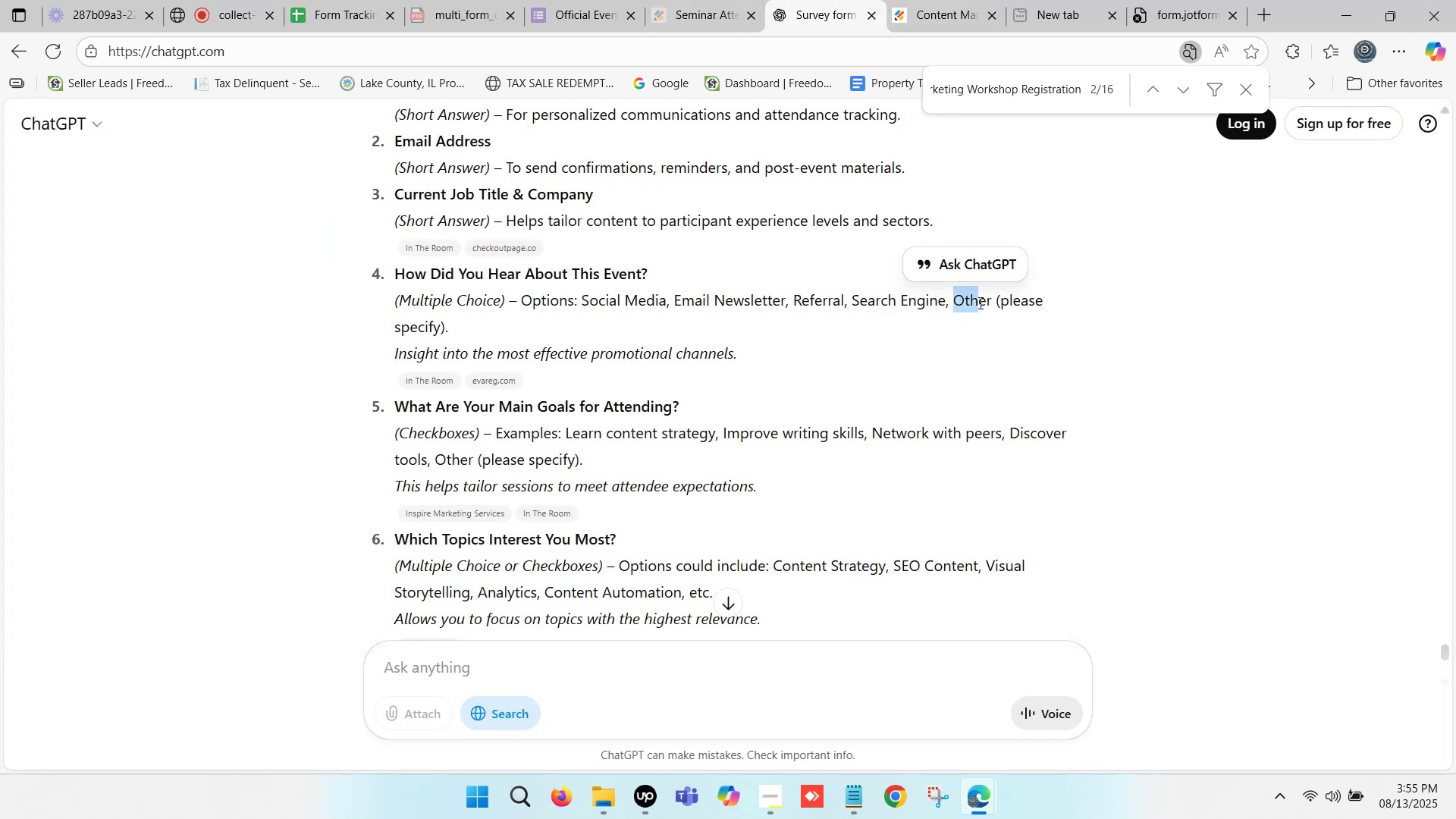 
double_click([979, 303])
 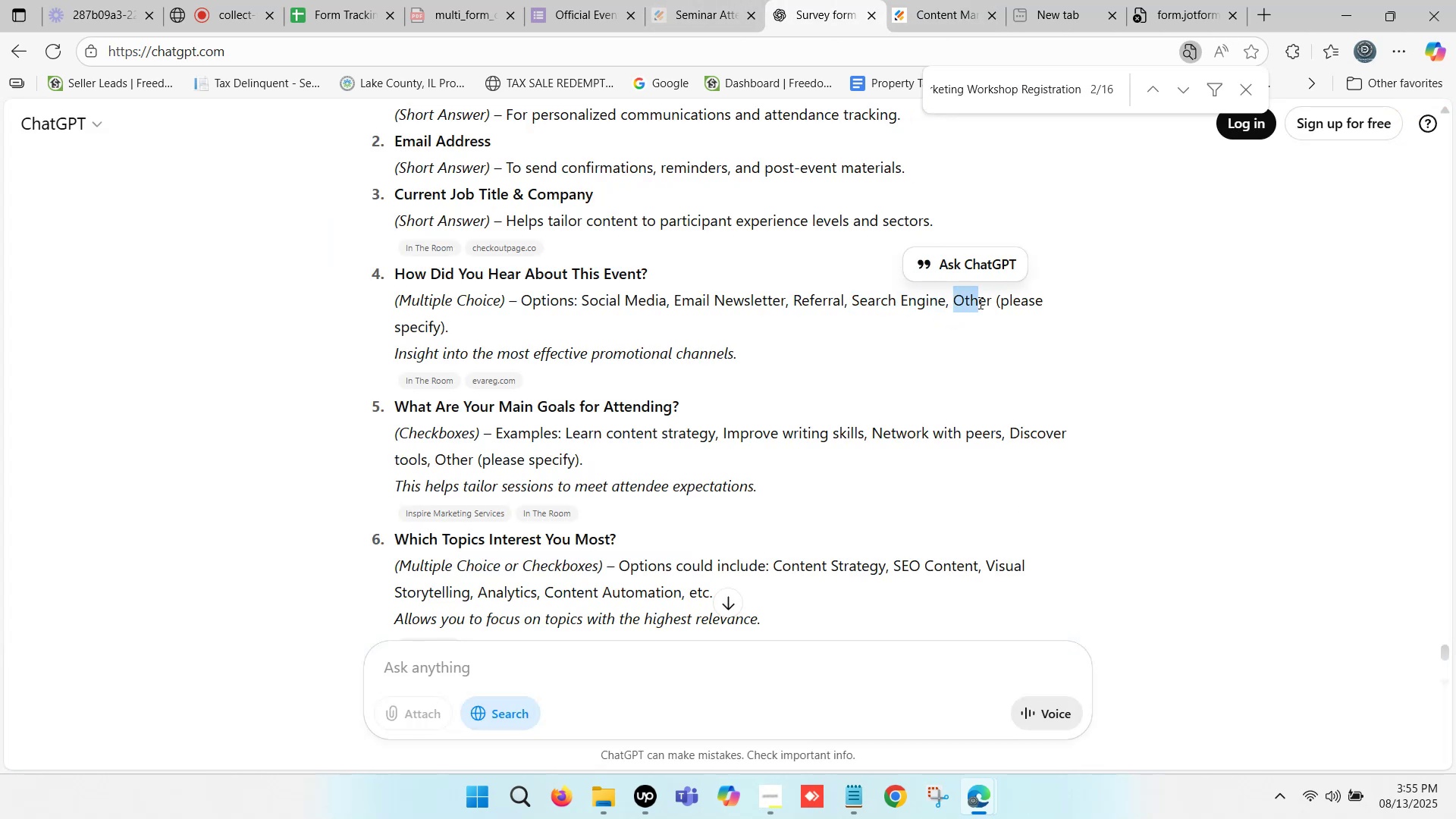 
key(Control+ControlLeft)
 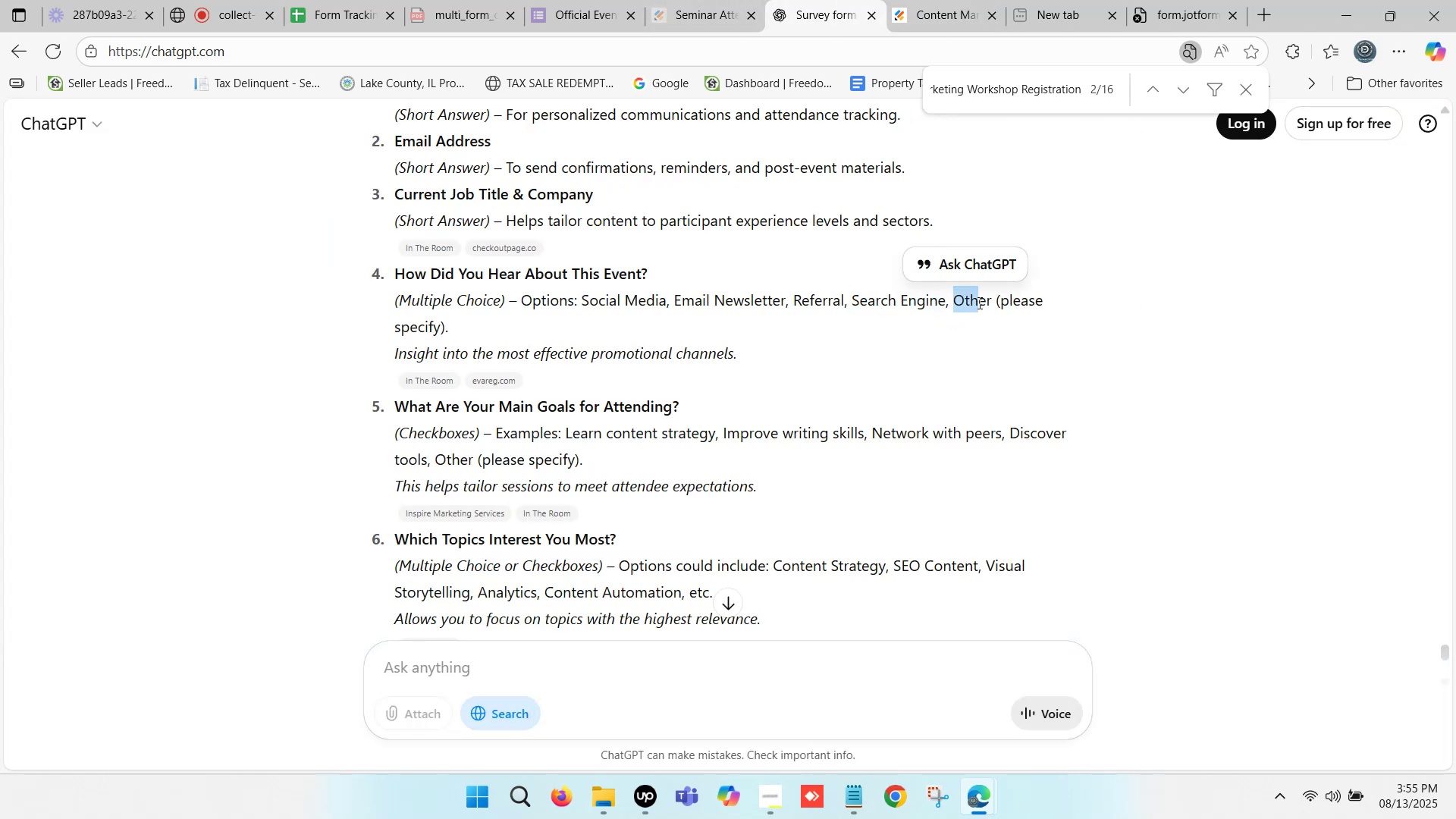 
double_click([978, 303])
 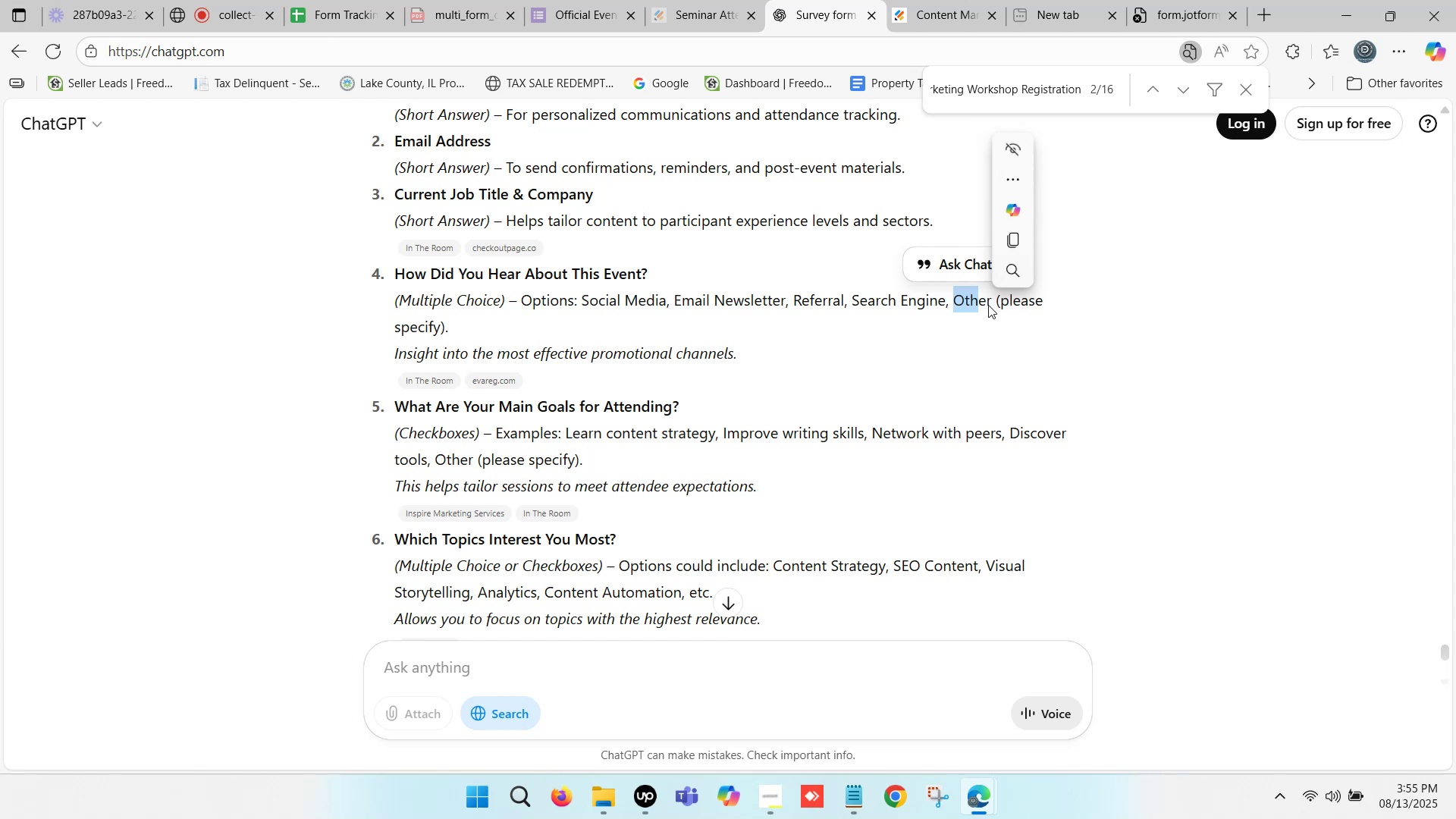 
left_click_drag(start_coordinate=[994, 303], to_coordinate=[954, 306])
 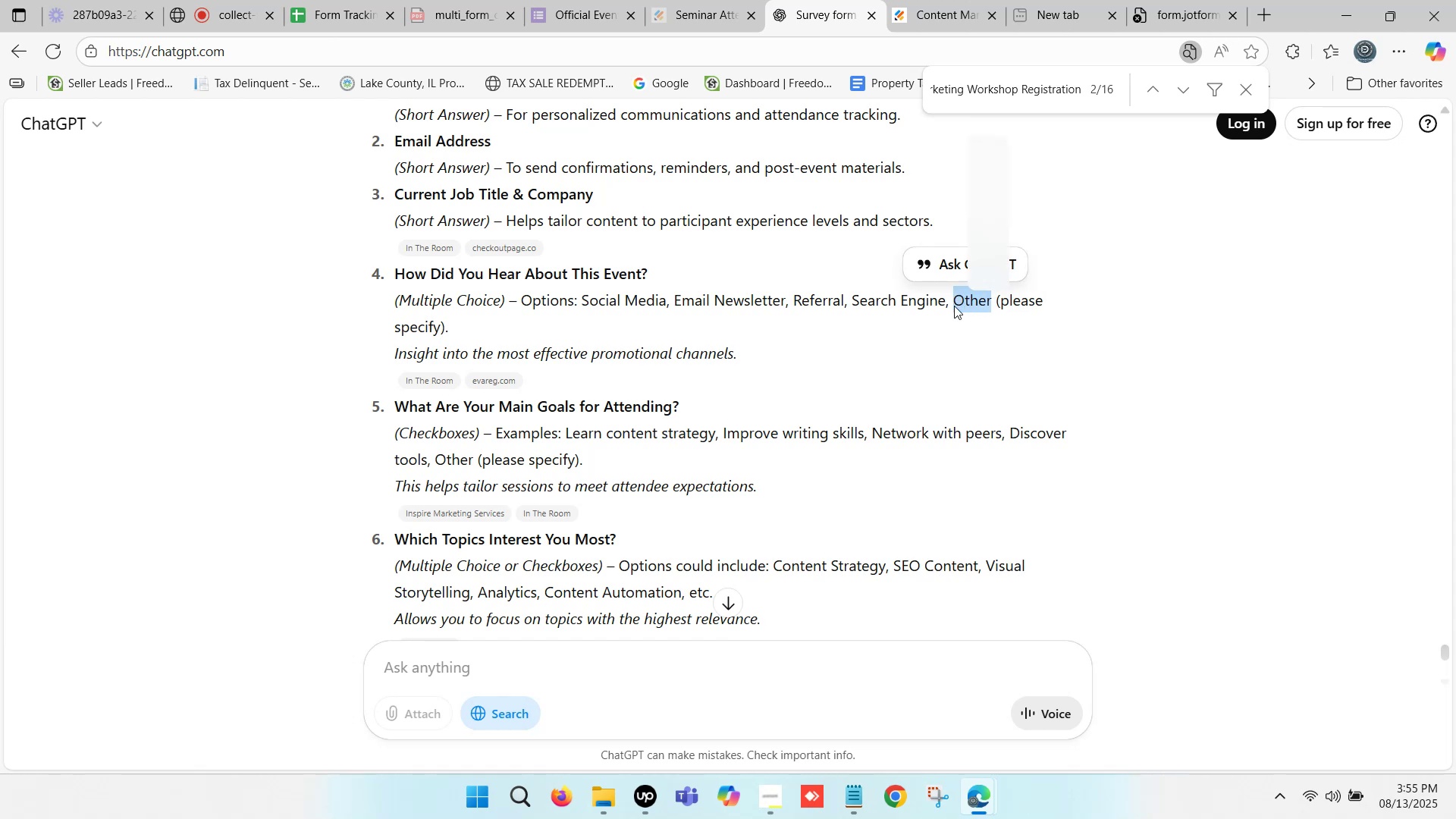 
key(Control+C)
 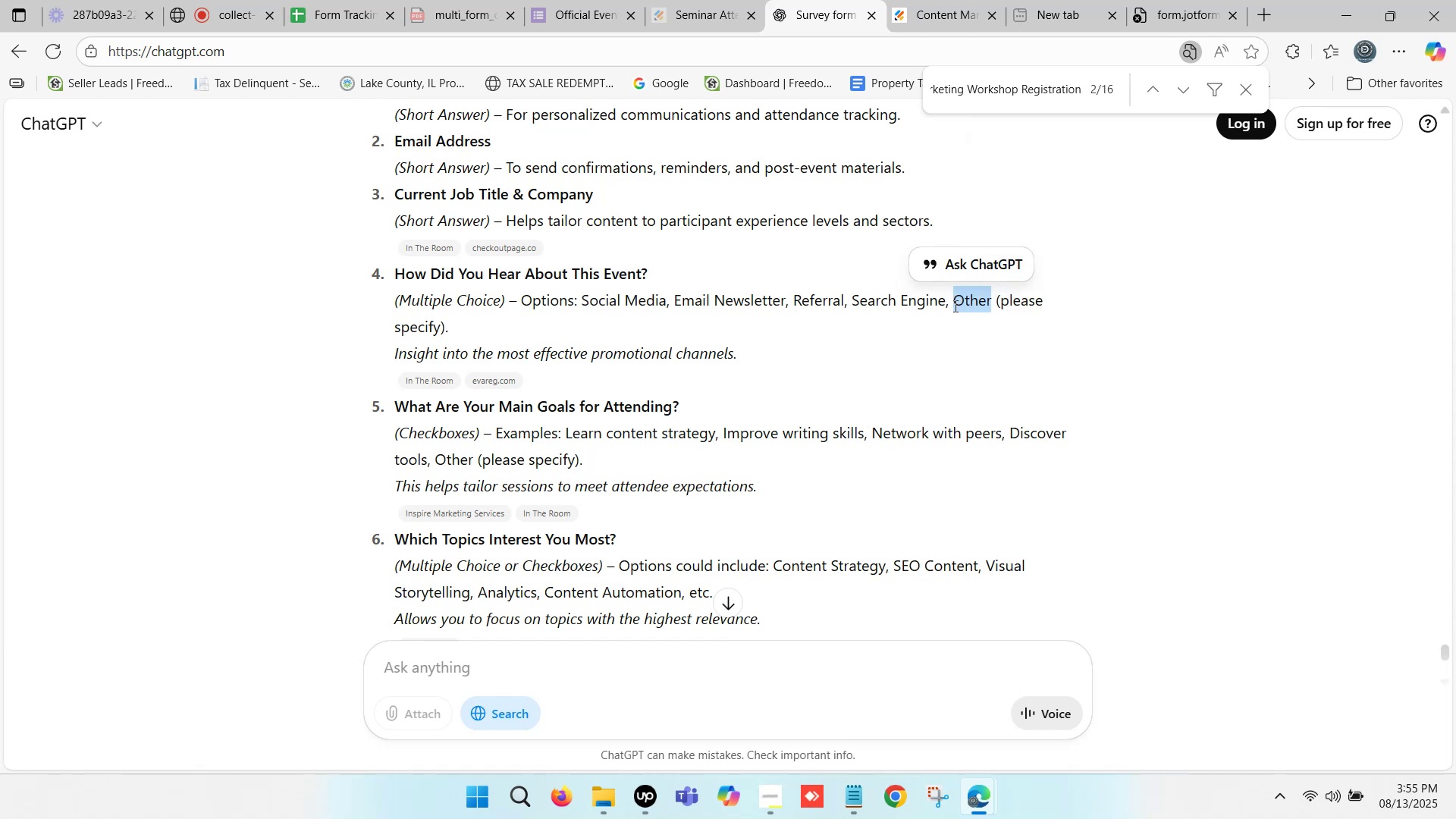 
key(Control+C)
 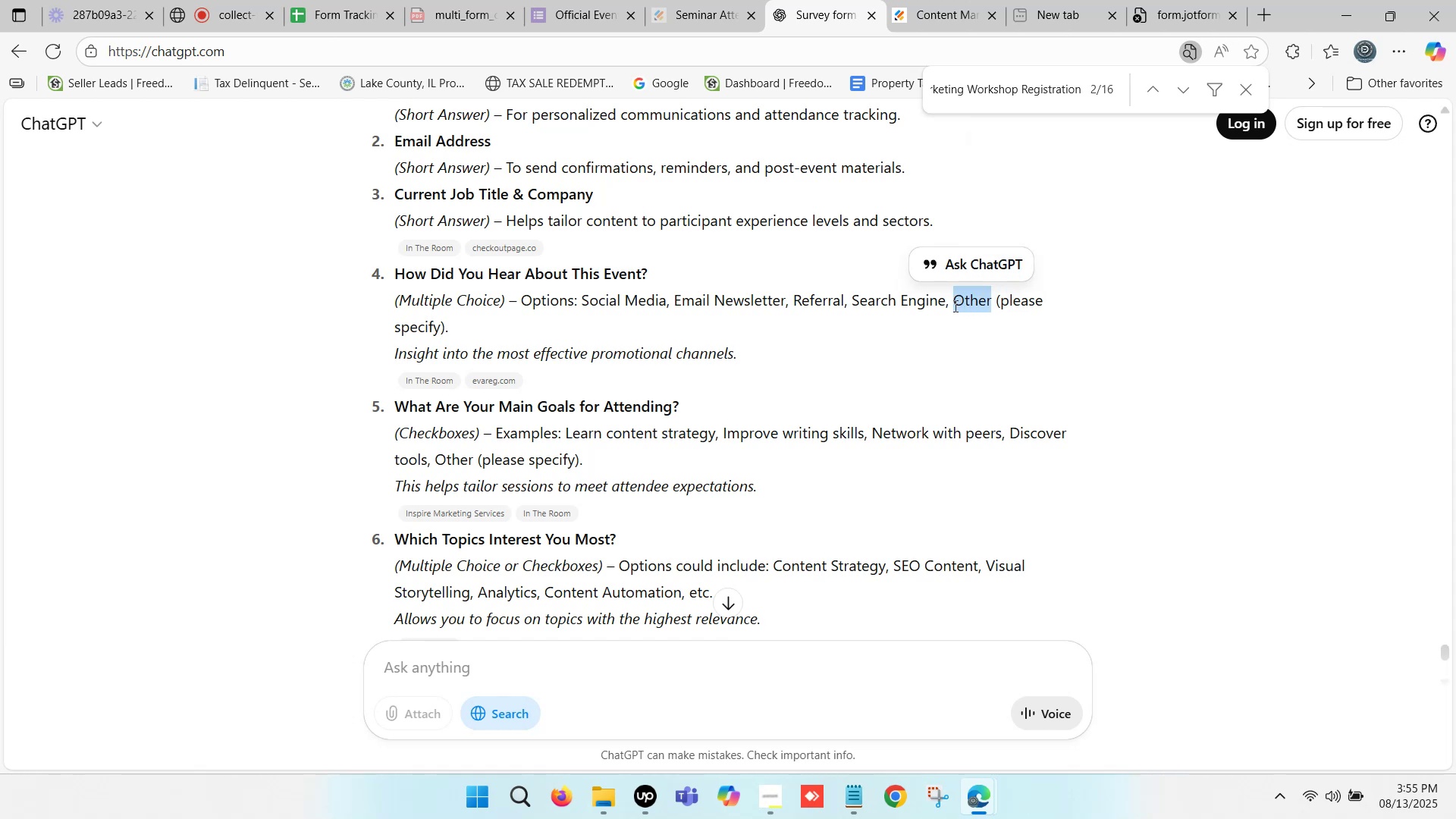 
wait(6.62)
 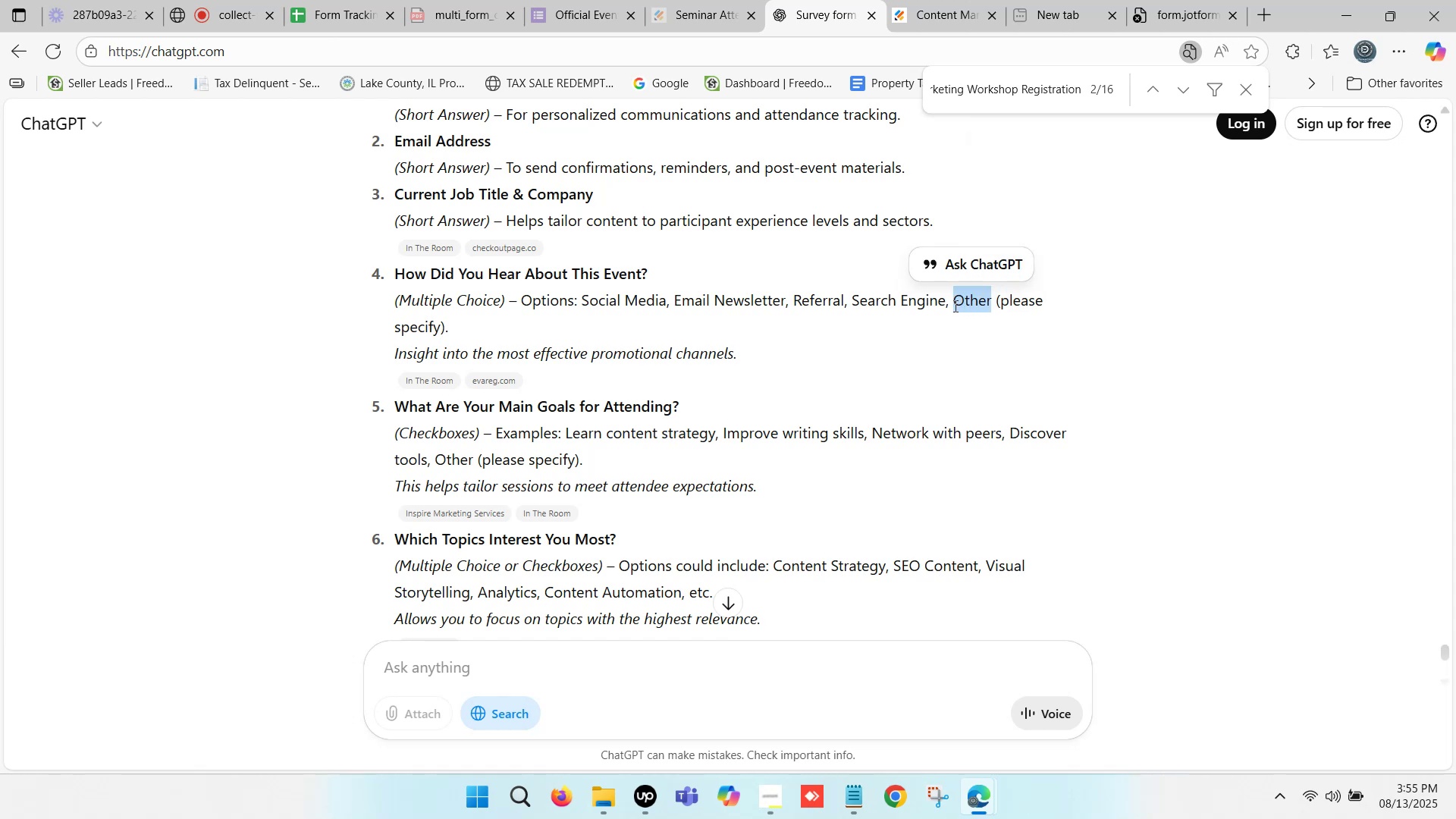 
left_click([937, 0])
 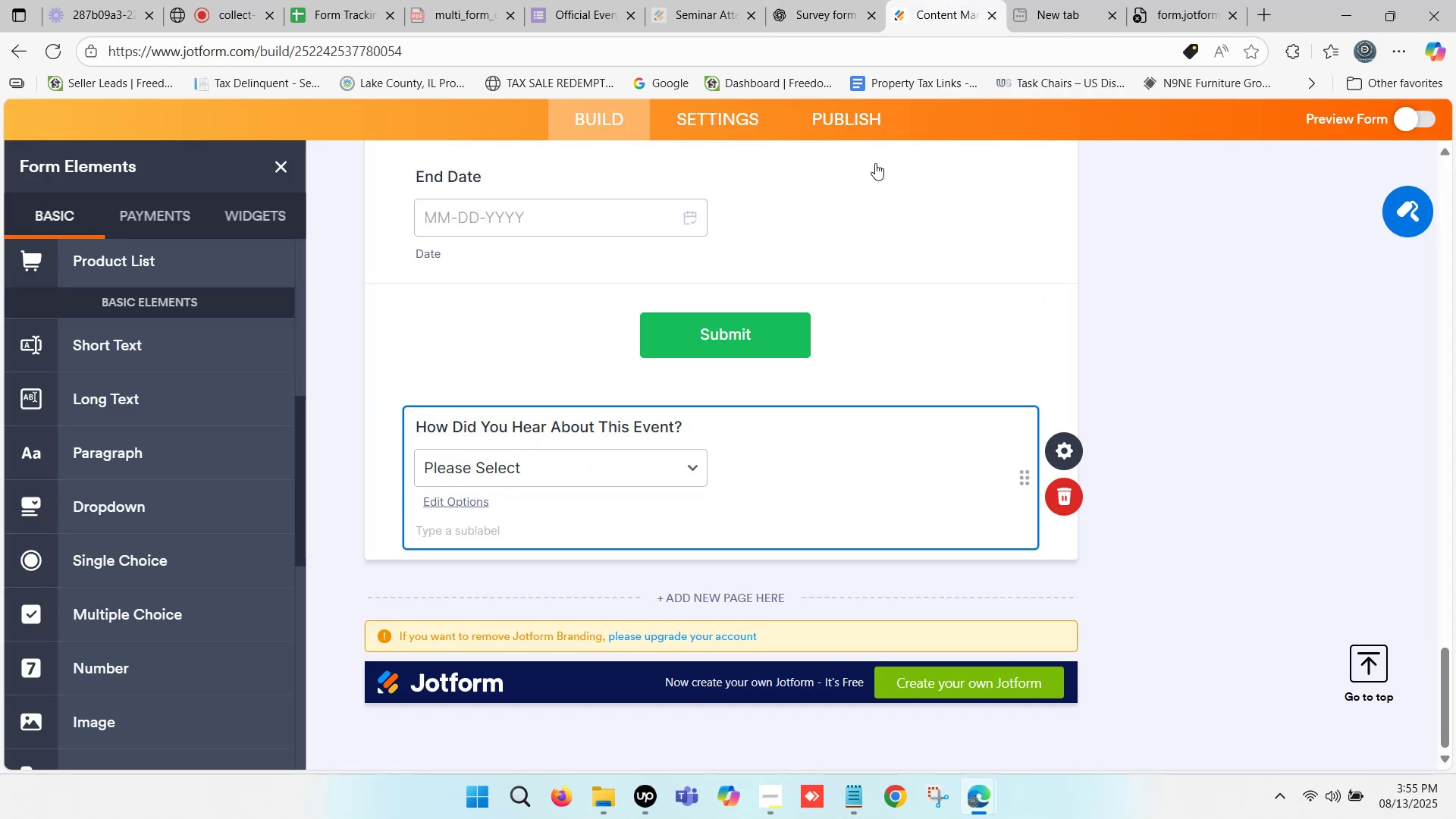 
hold_key(key=ControlLeft, duration=0.42)
 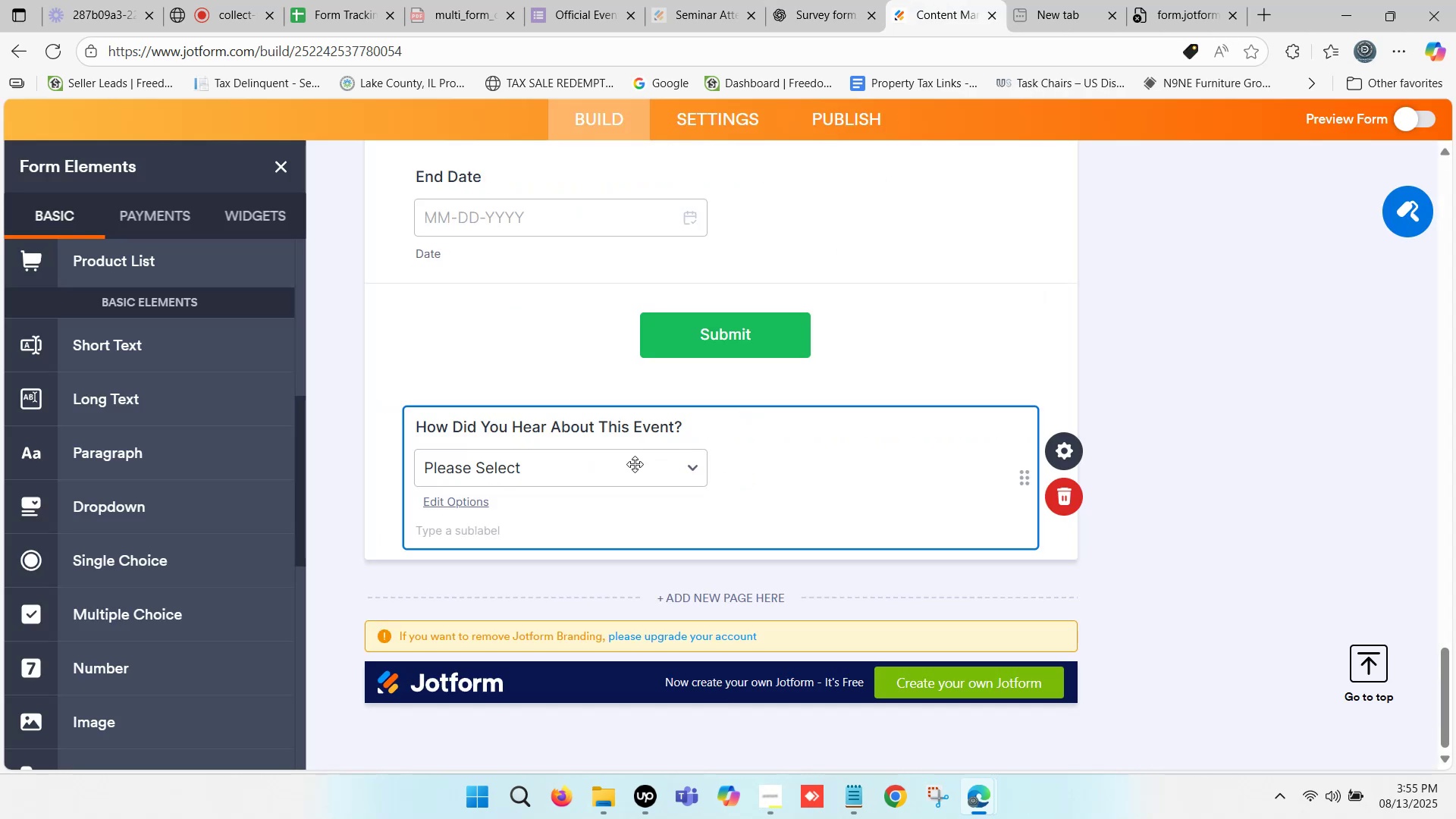 
left_click([620, 464])
 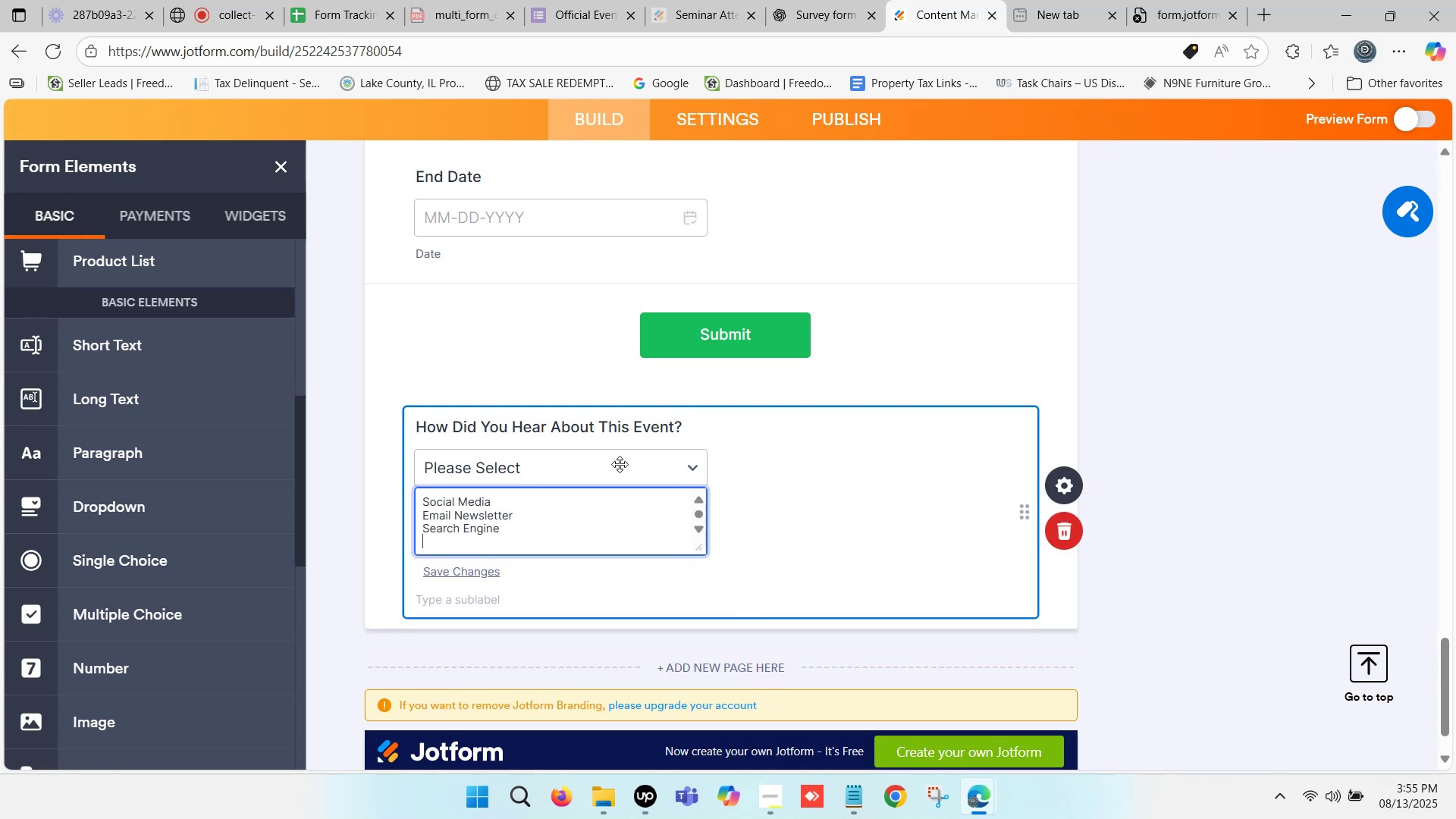 
key(Control+ControlLeft)
 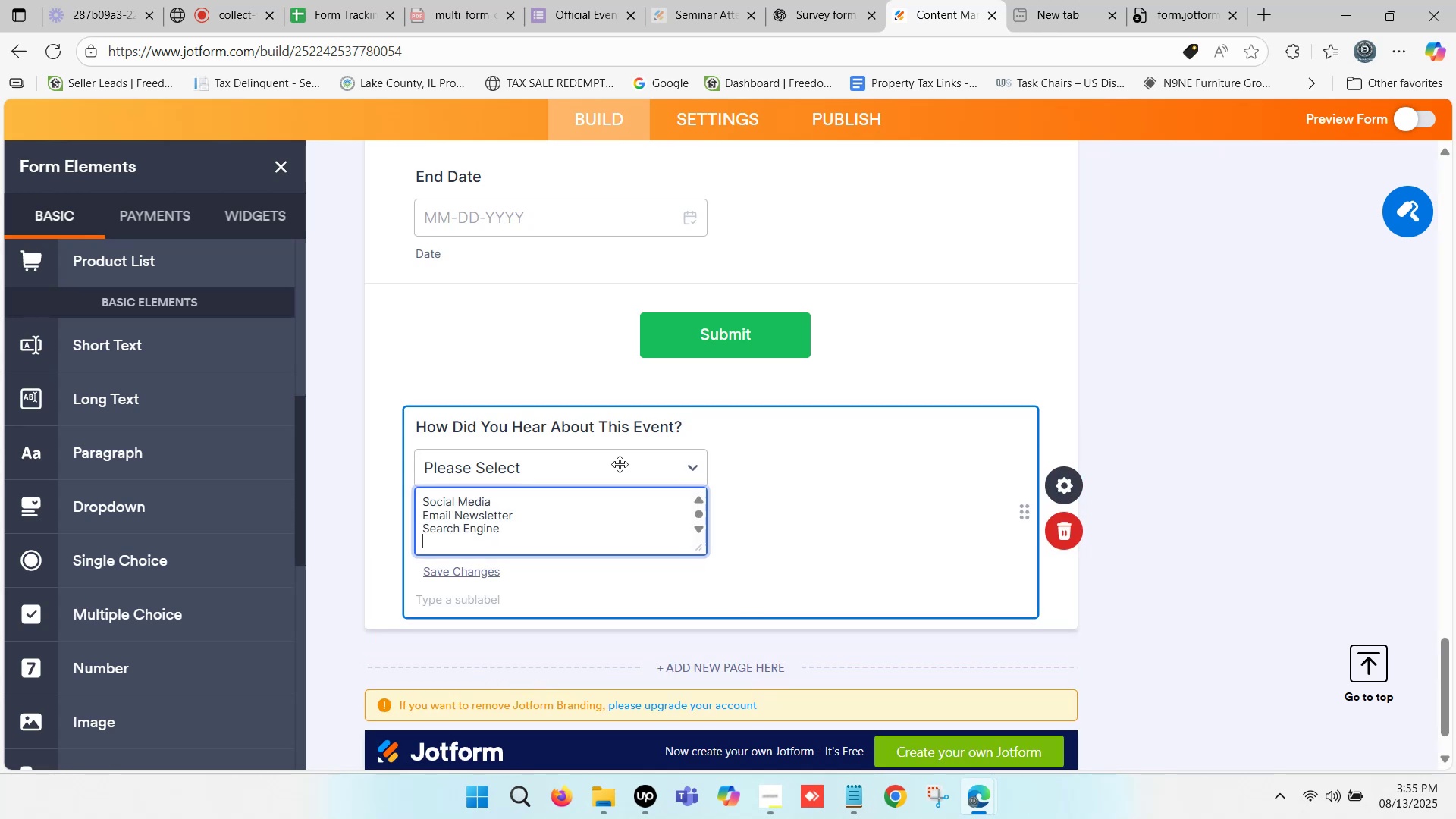 
key(Control+V)
 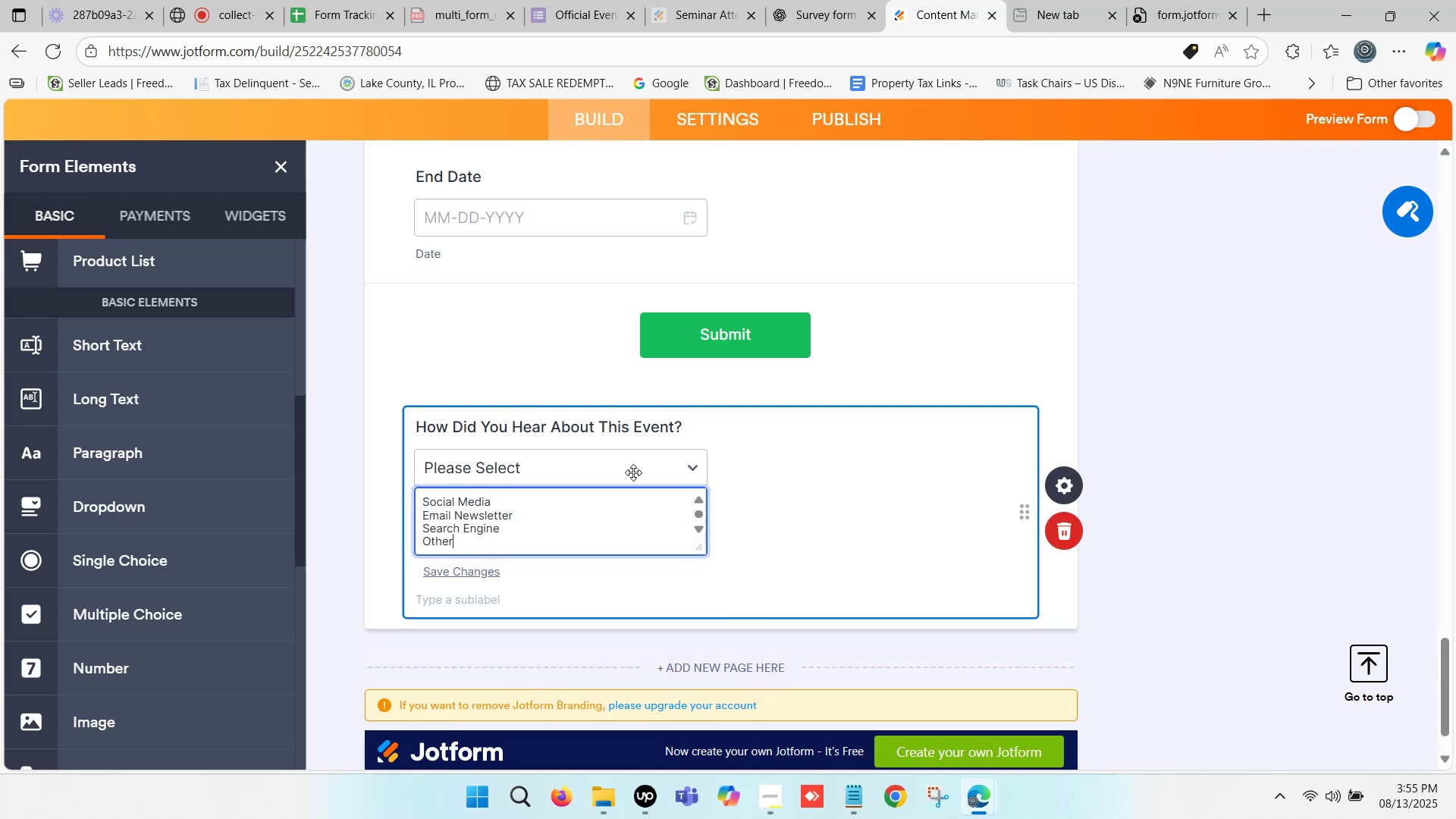 
left_click([847, 477])
 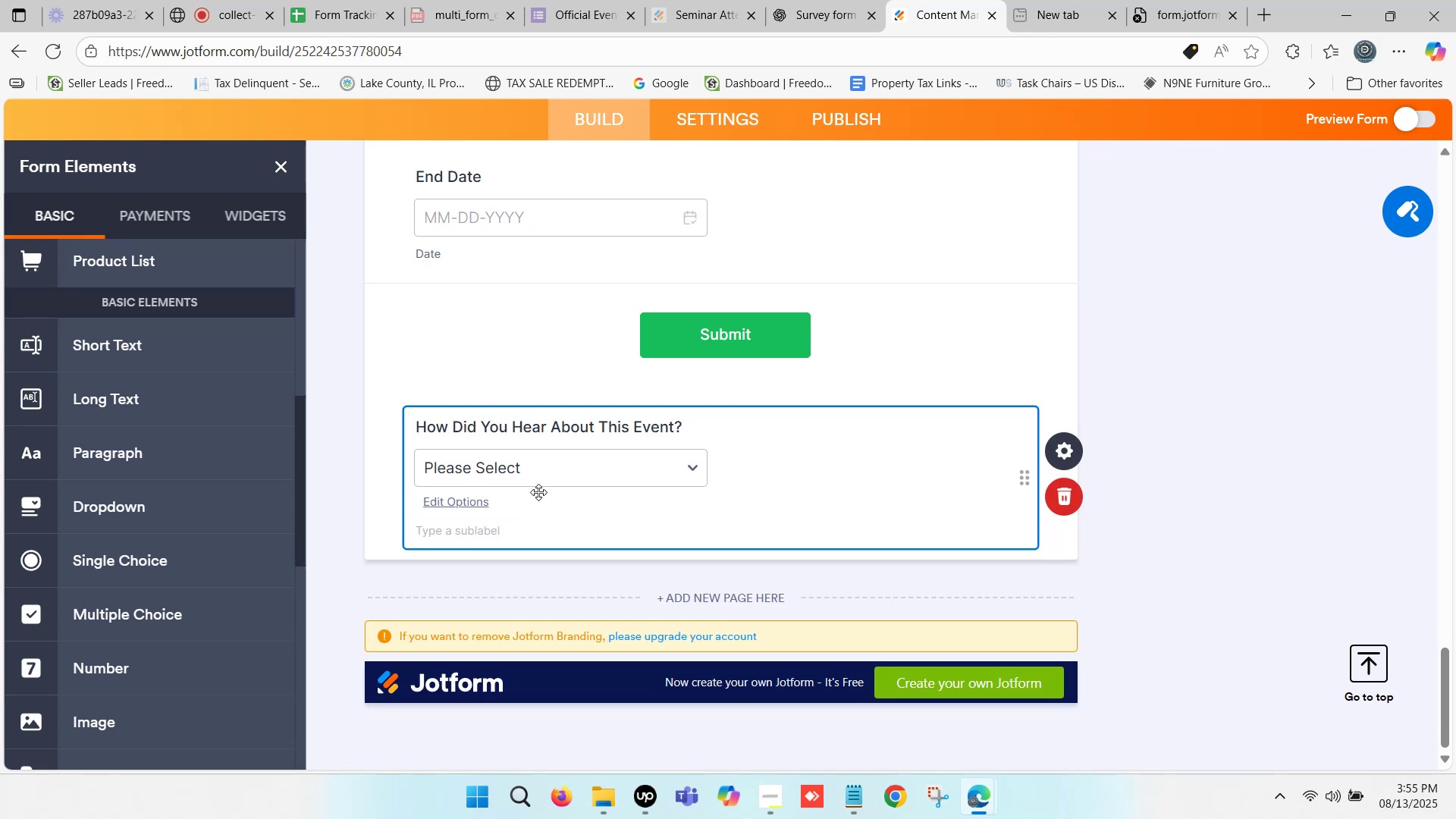 
left_click([526, 472])
 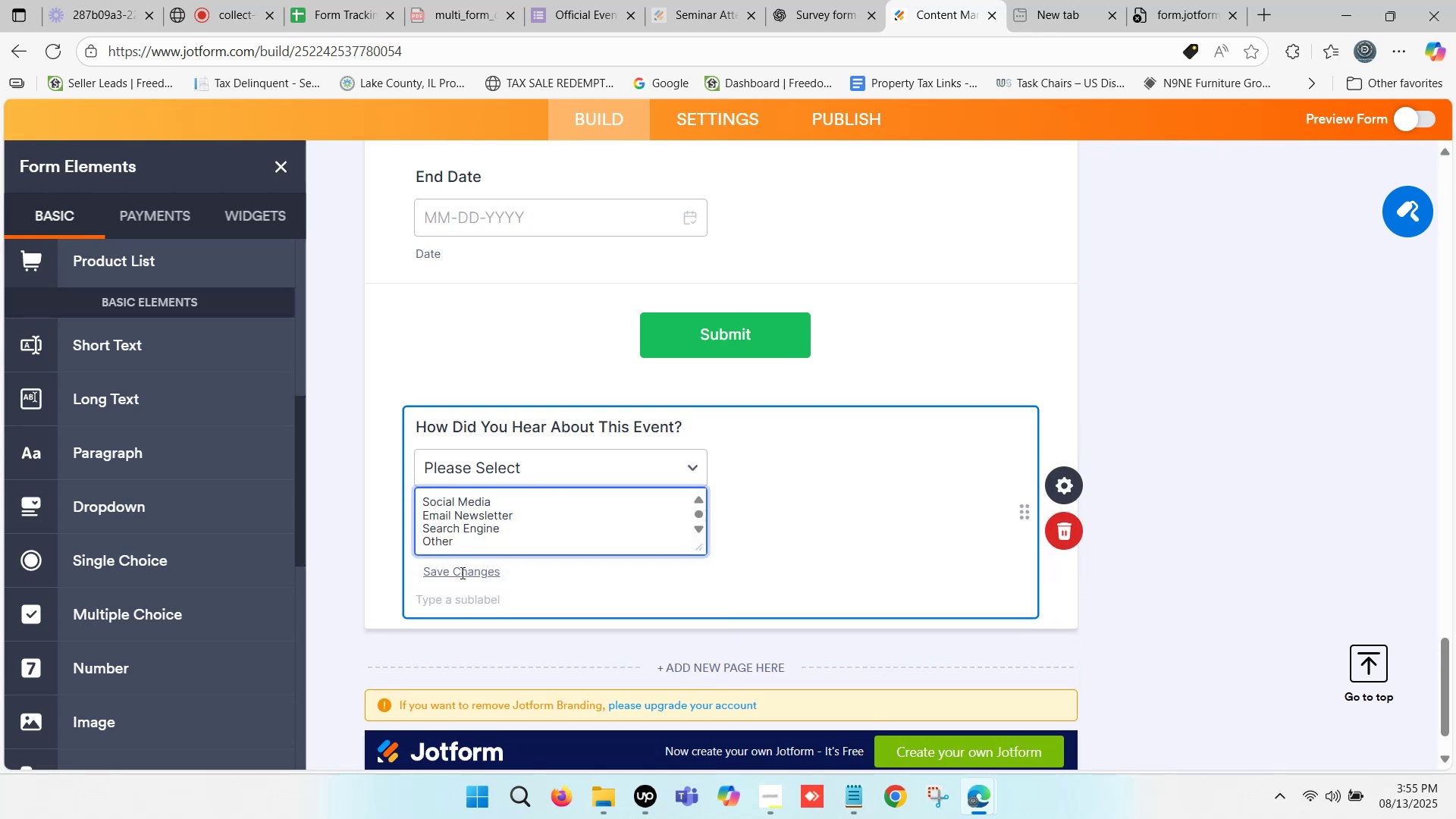 
left_click([471, 573])
 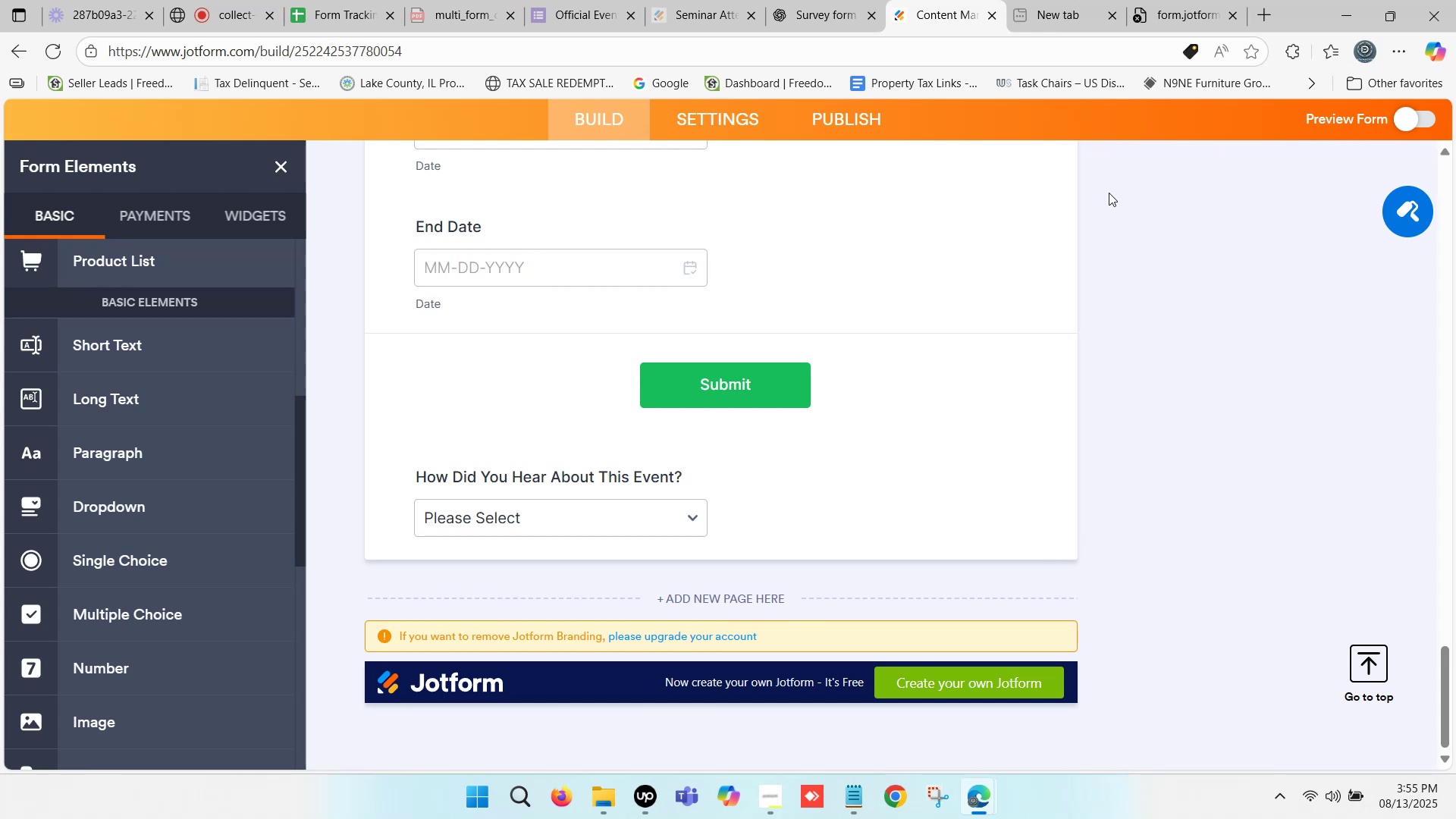 
wait(9.6)
 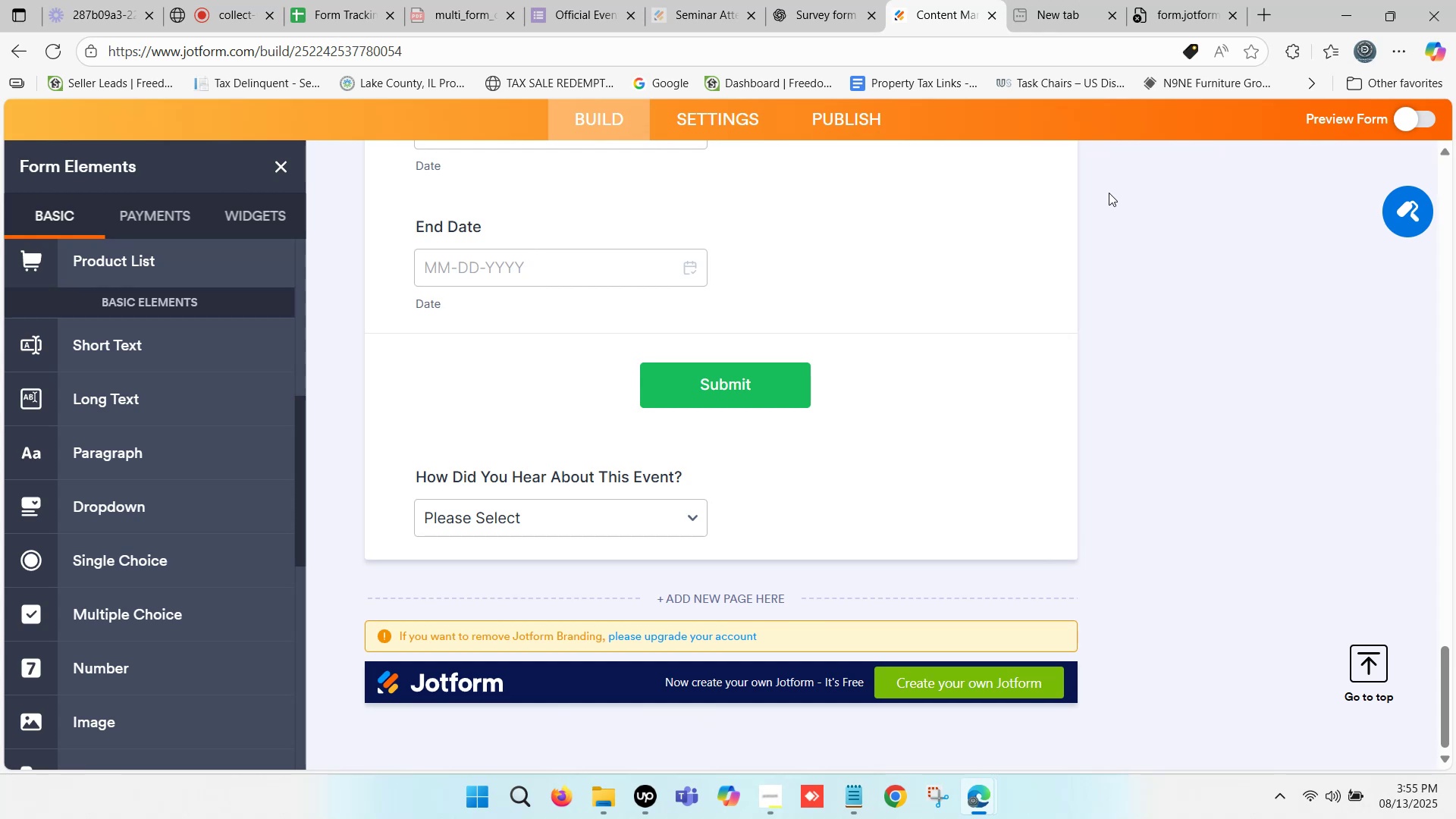 
key(Control+ControlLeft)
 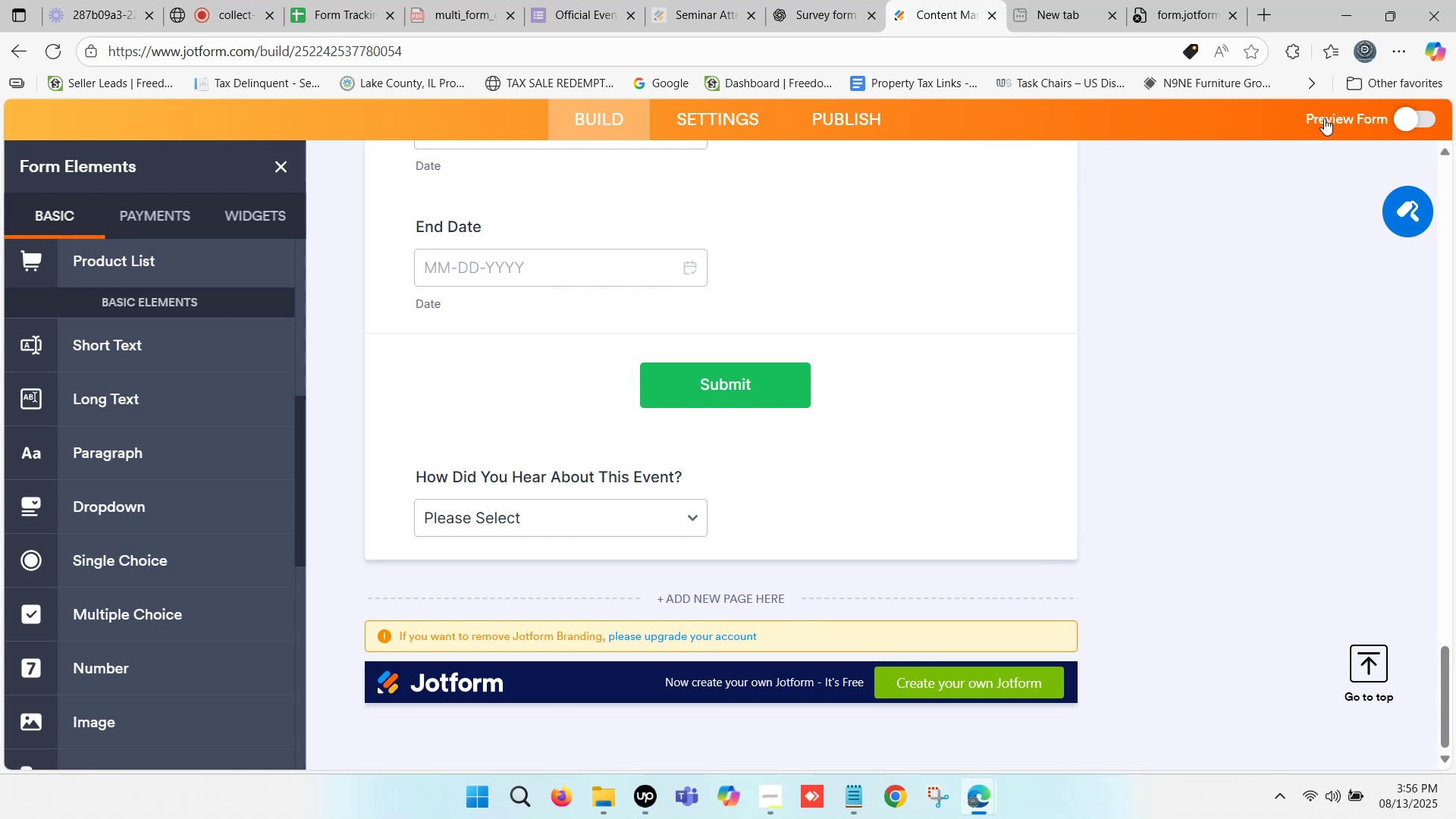 
left_click([1324, 118])
 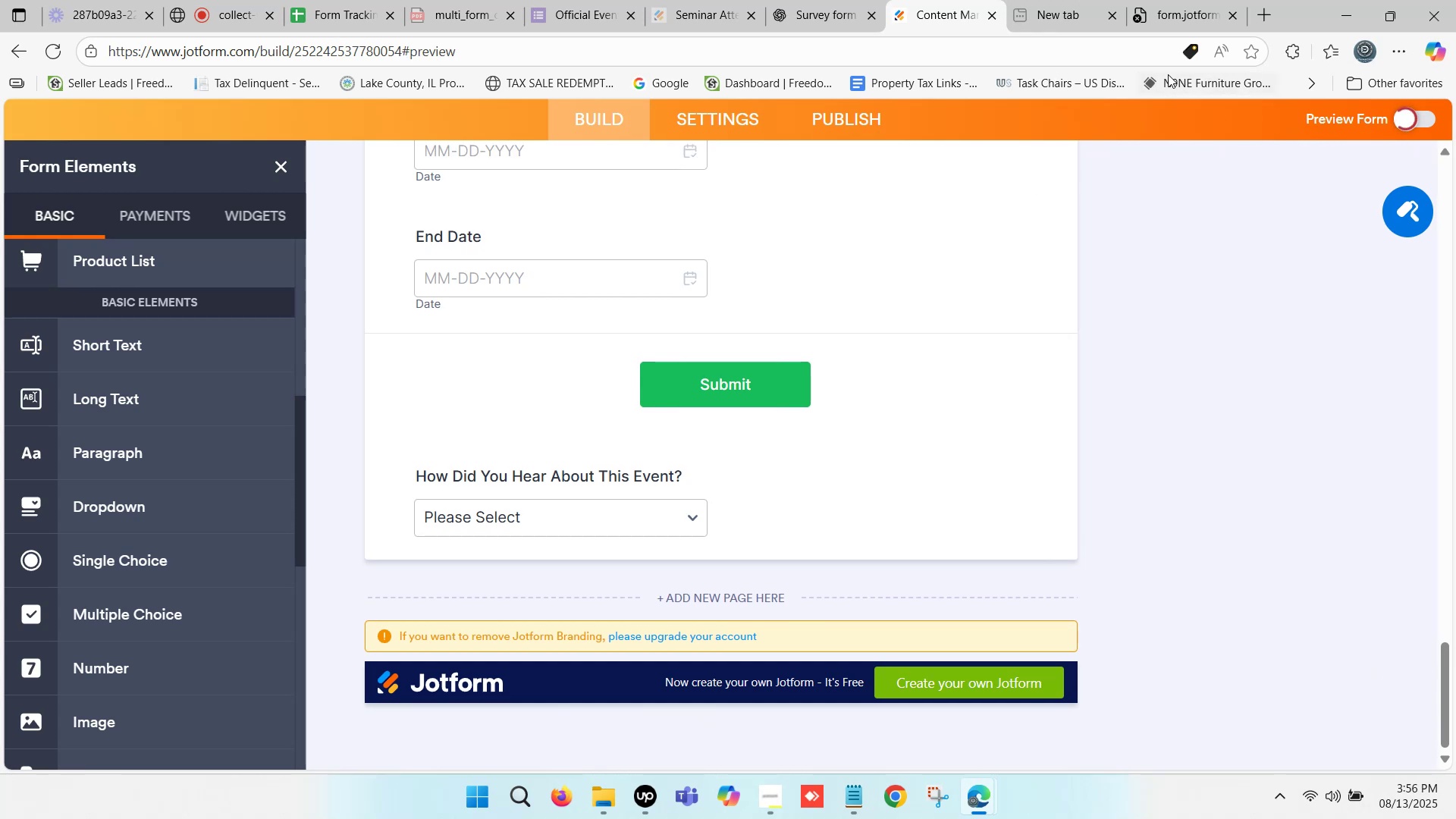 
hold_key(key=ControlLeft, duration=0.94)
 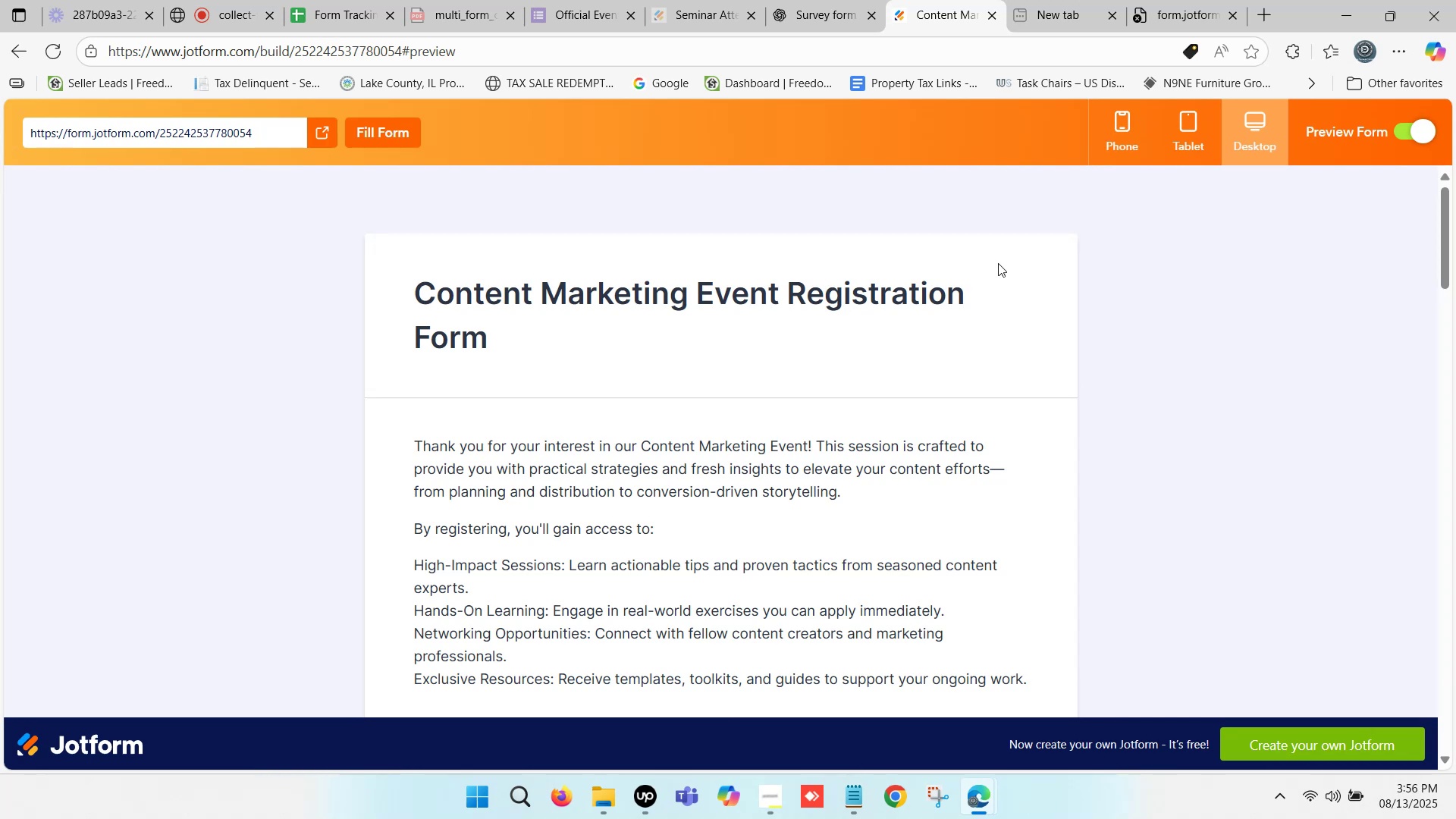 
scroll: coordinate [711, 347], scroll_direction: down, amount: 26.0
 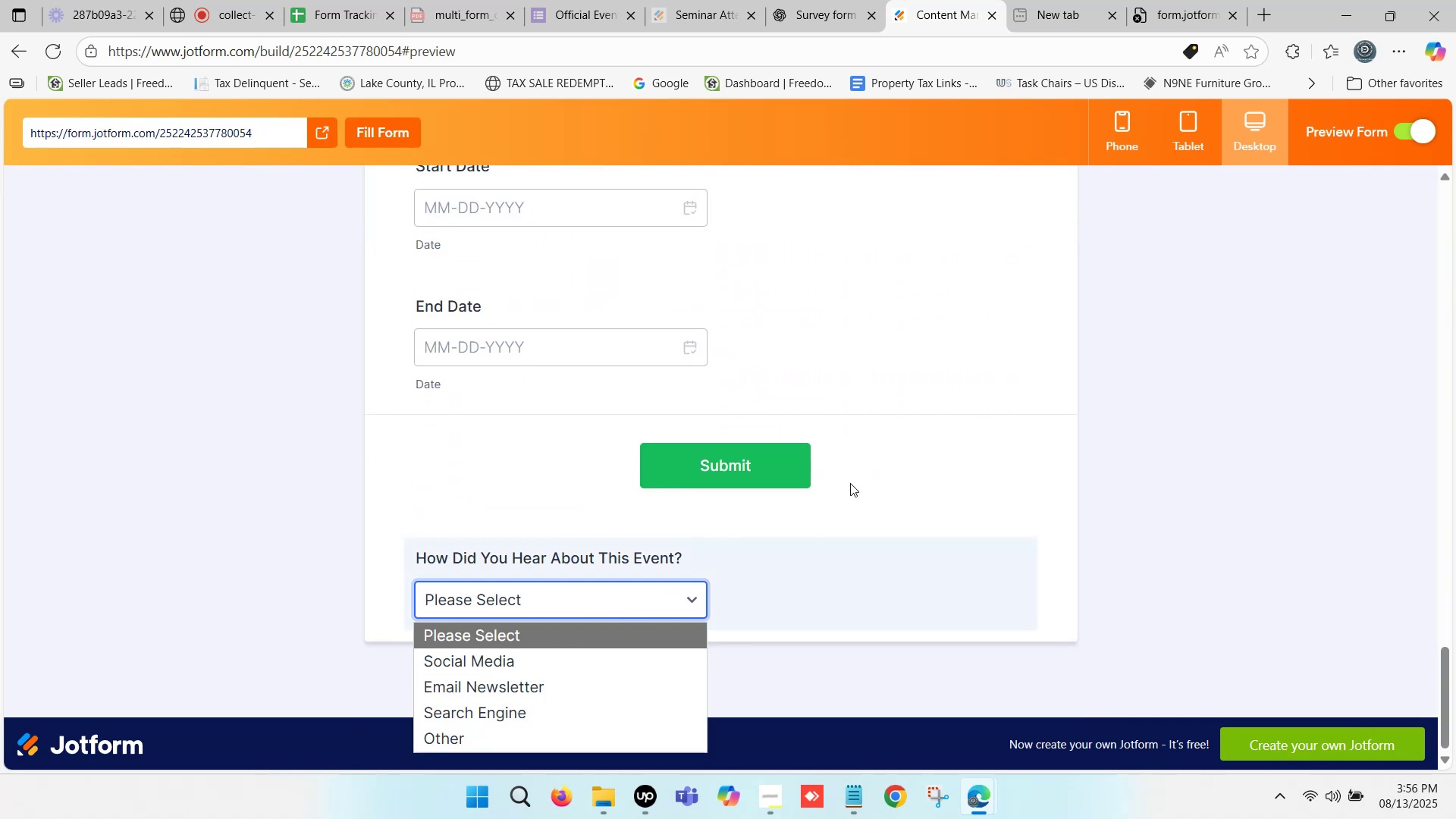 
left_click([937, 424])
 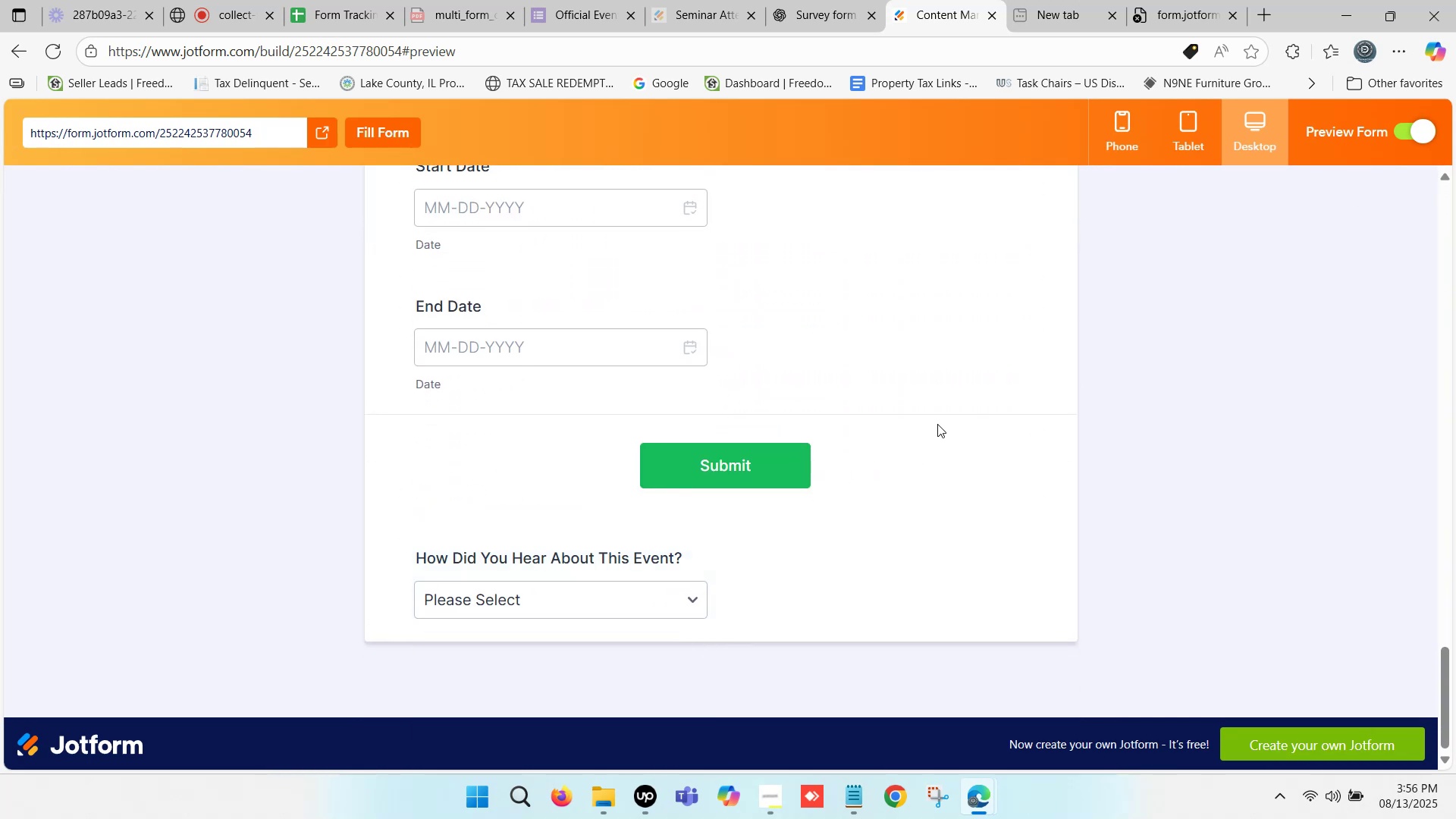 
scroll: coordinate [937, 424], scroll_direction: up, amount: 2.0
 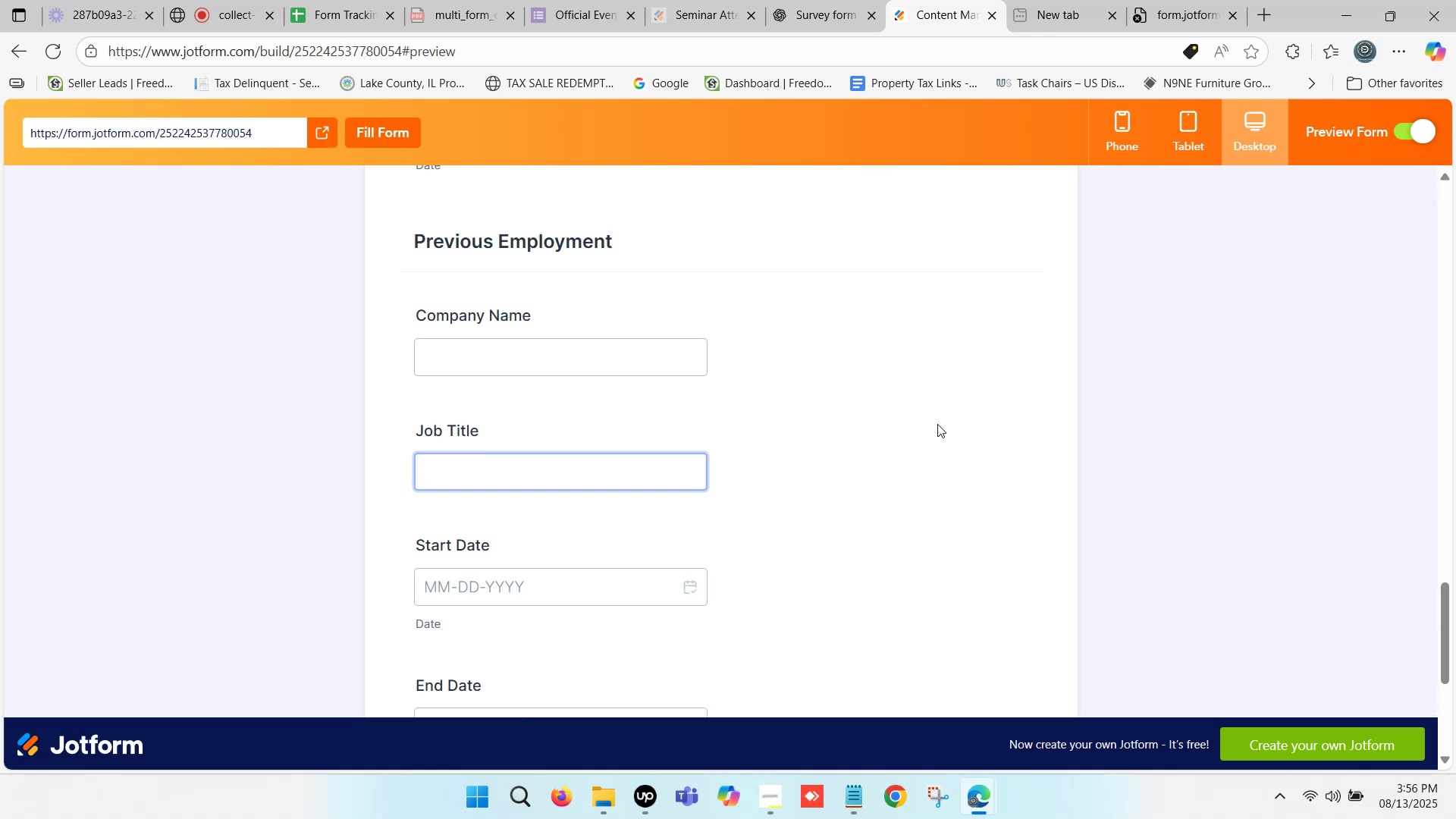 
scroll: coordinate [902, 389], scroll_direction: down, amount: 3.0
 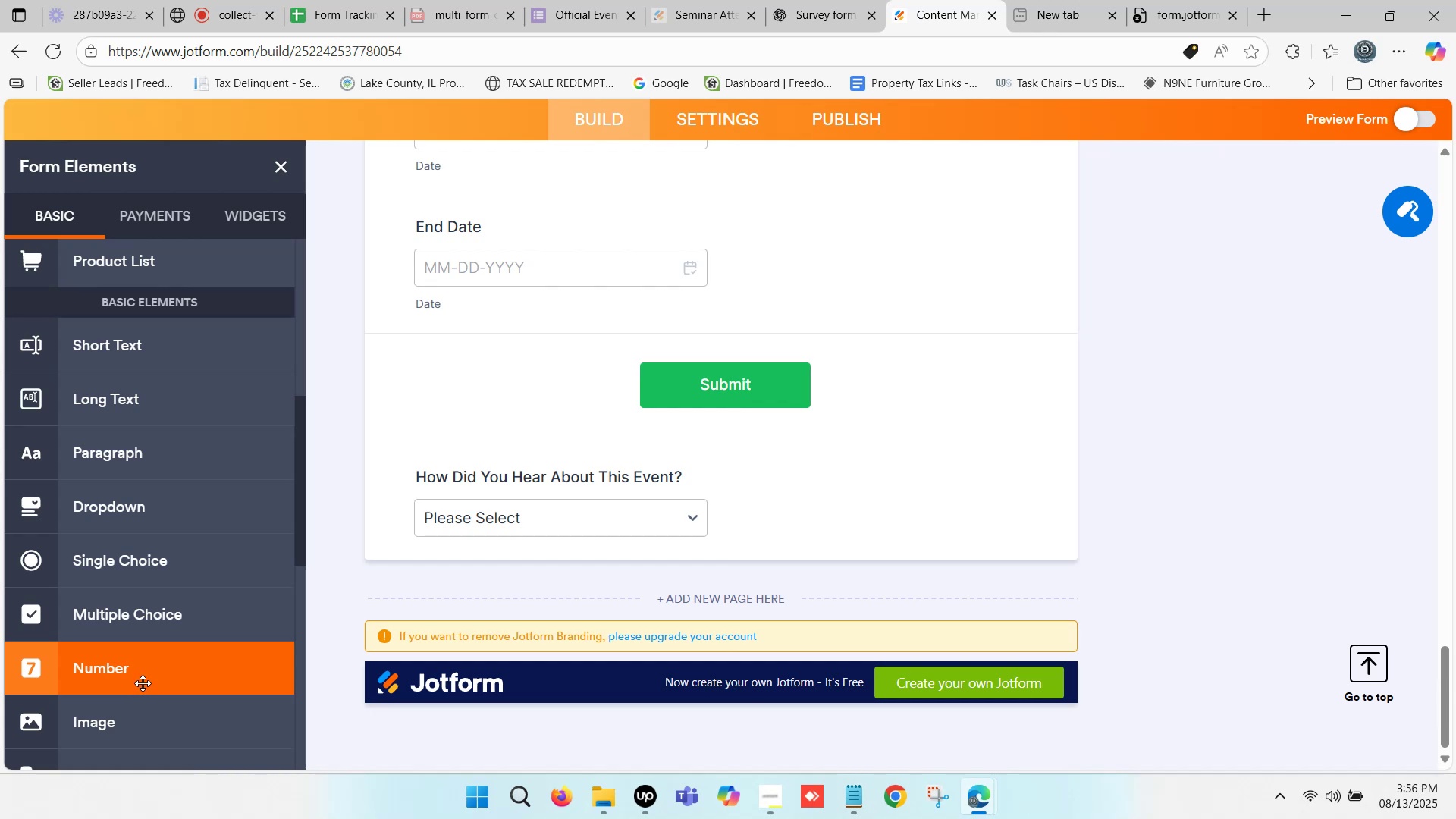 
wait(6.98)
 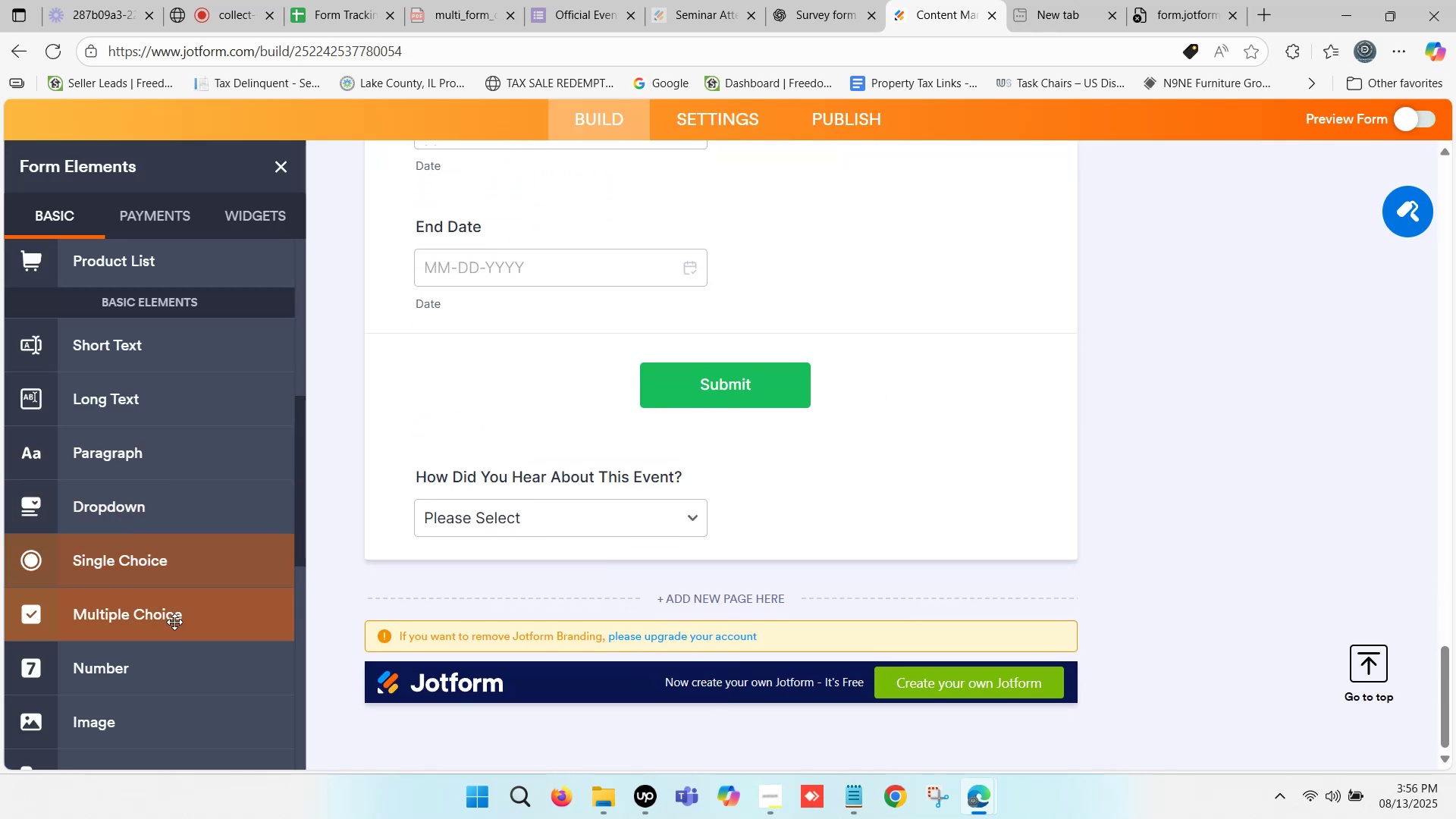 
scroll: coordinate [162, 585], scroll_direction: down, amount: 2.0
 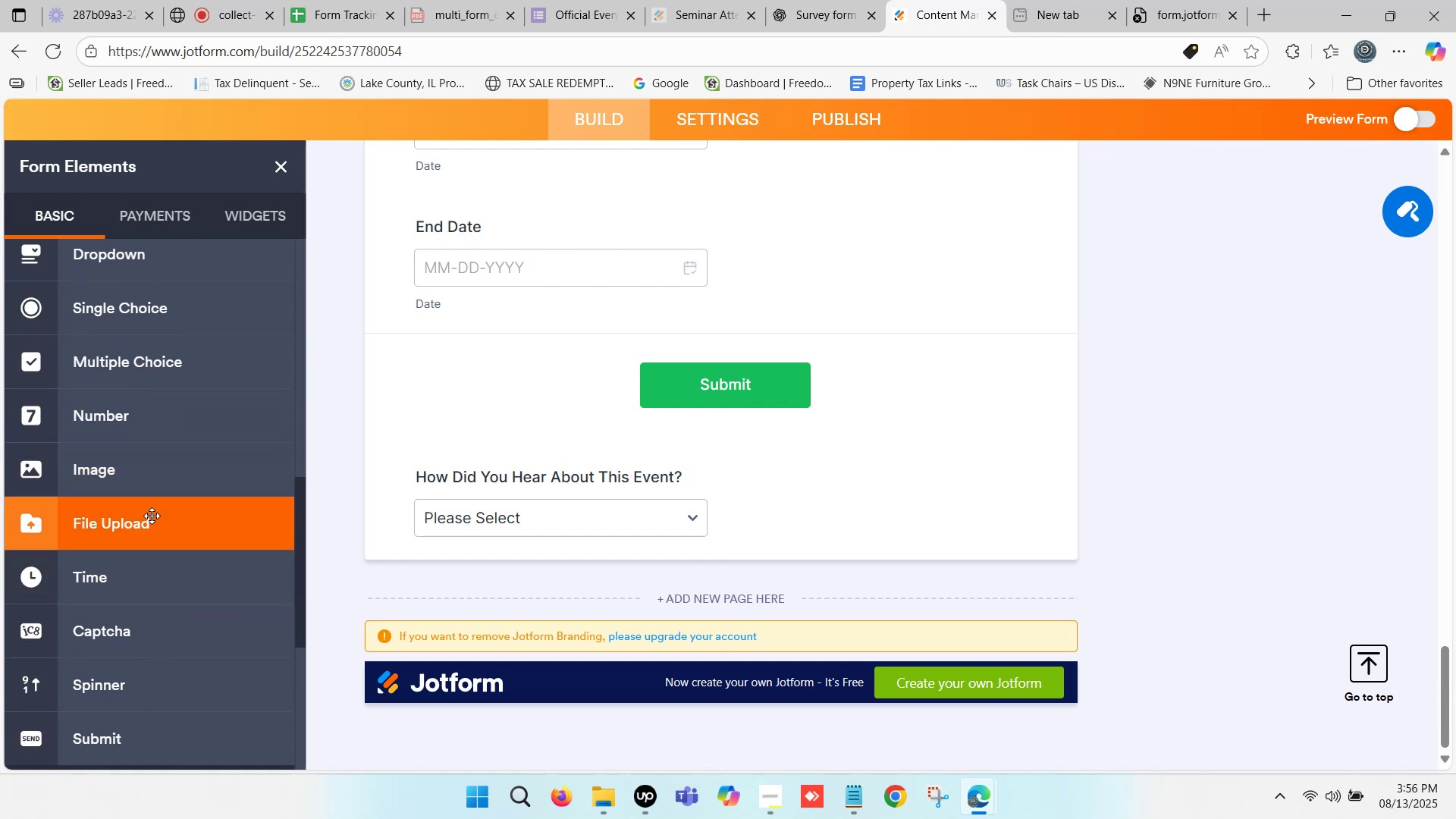 
scroll: coordinate [692, 376], scroll_direction: up, amount: 10.0
 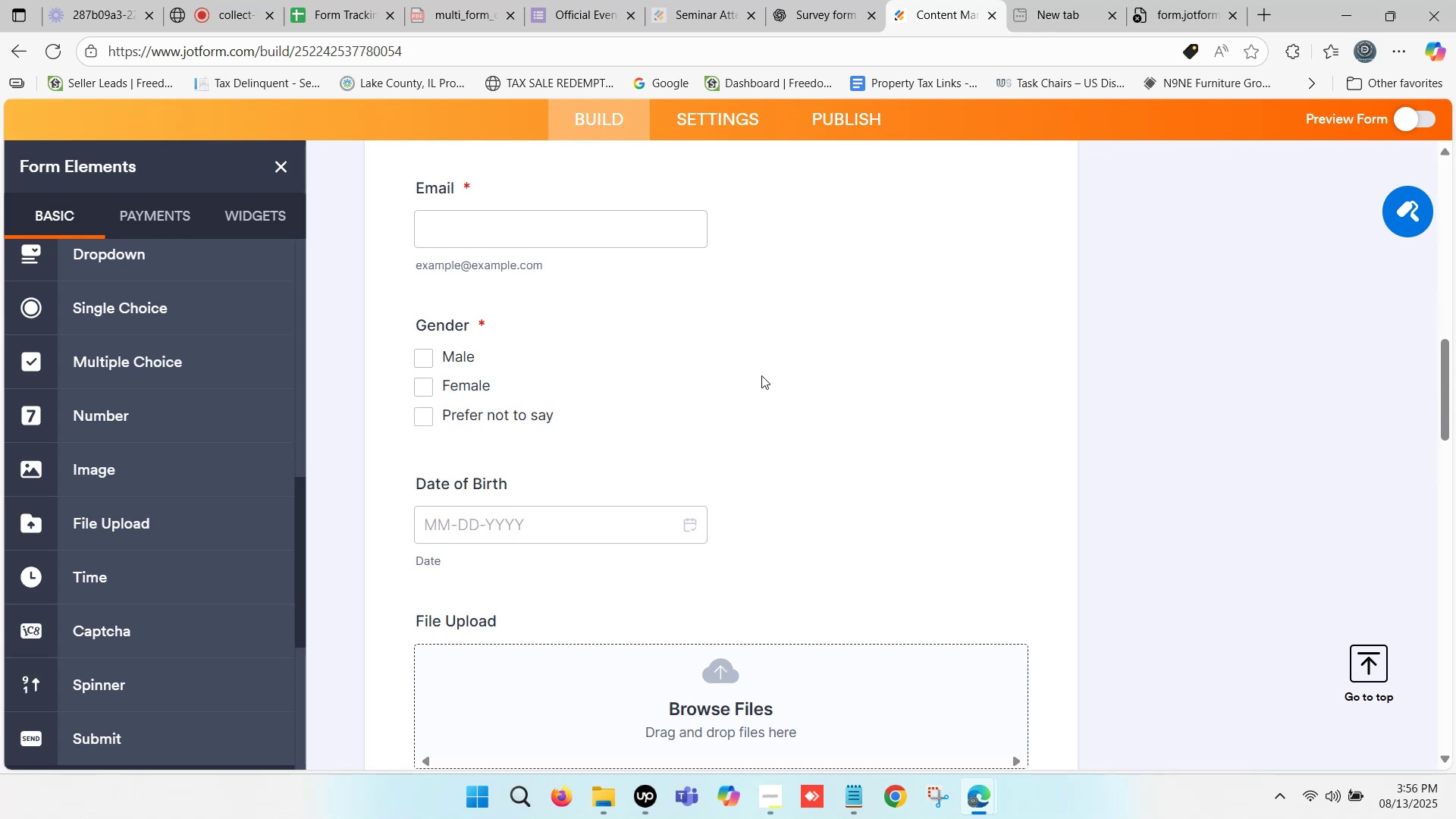 
left_click([805, 363])
 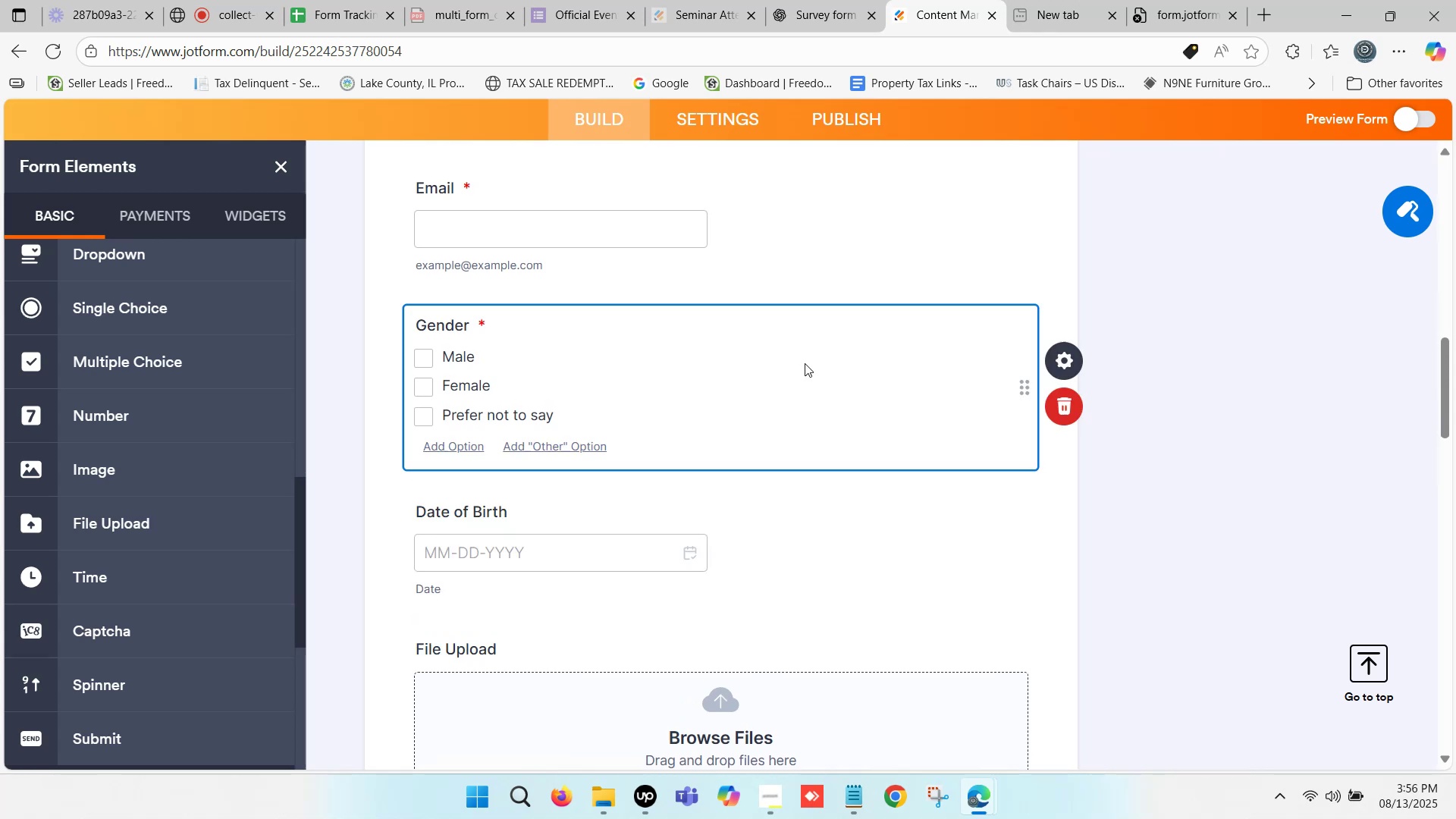 
scroll: coordinate [805, 363], scroll_direction: up, amount: 1.0
 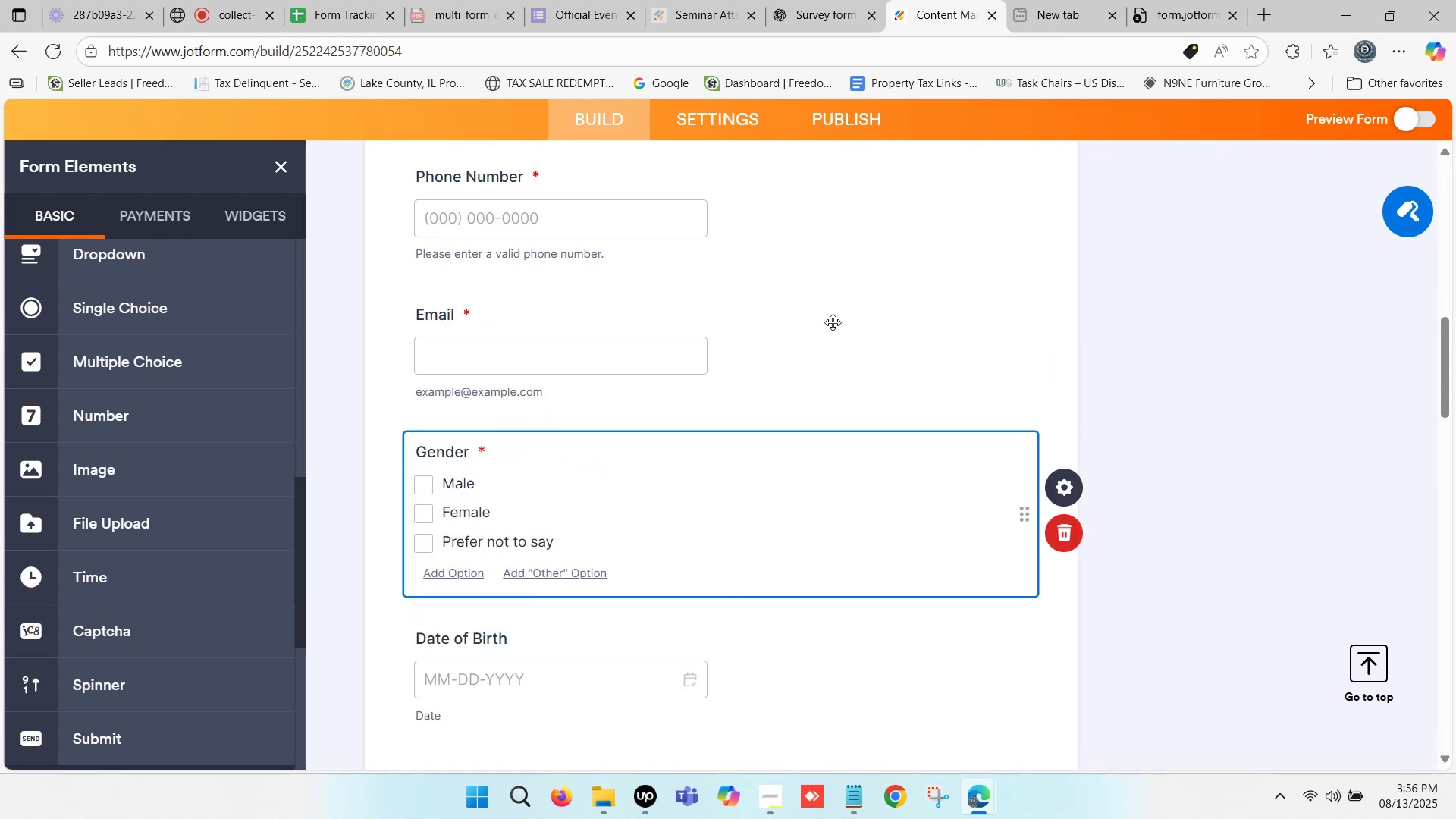 
left_click([839, 315])
 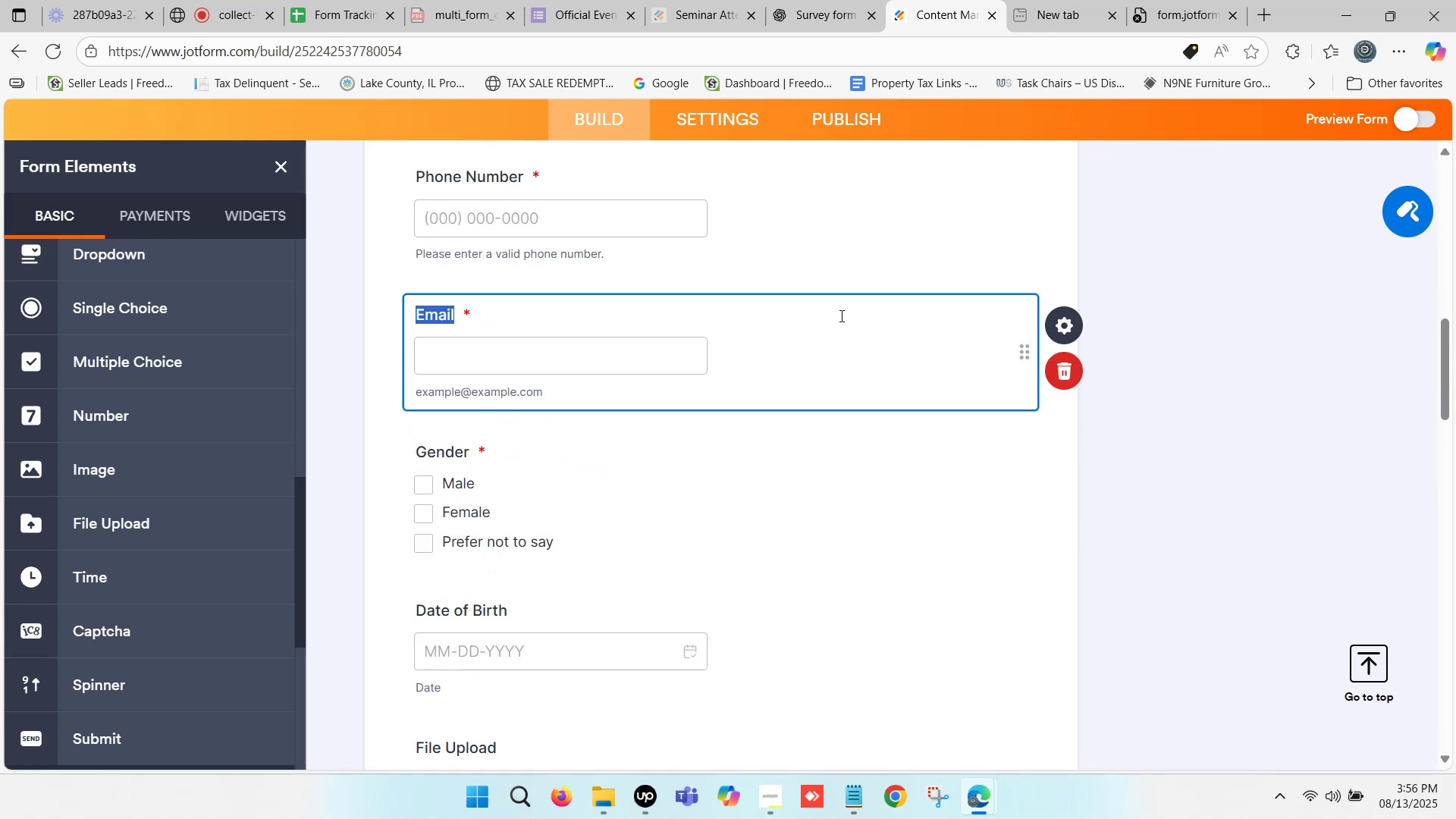 
scroll: coordinate [602, 378], scroll_direction: down, amount: 8.0
 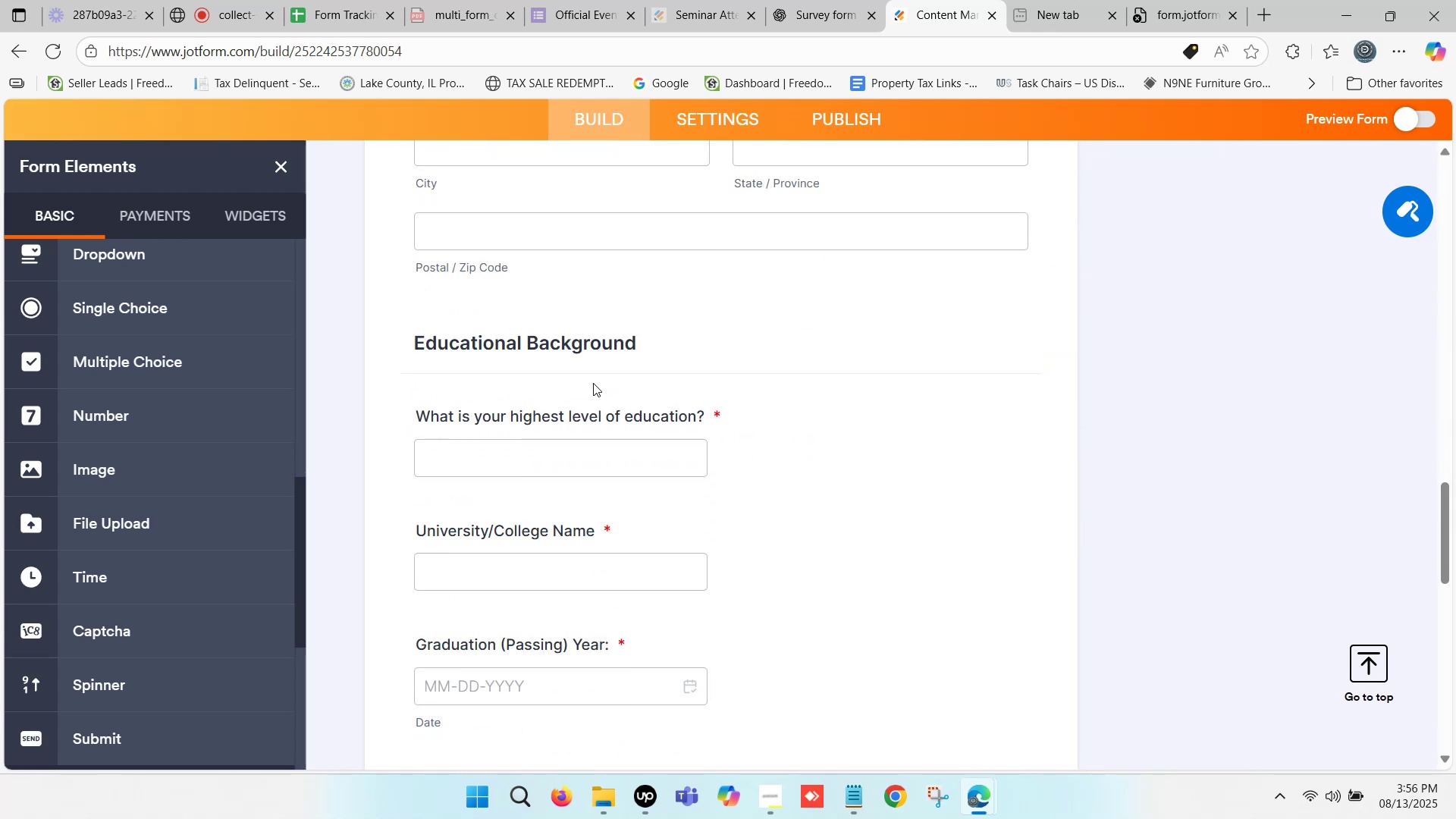 
scroll: coordinate [665, 380], scroll_direction: up, amount: 5.0
 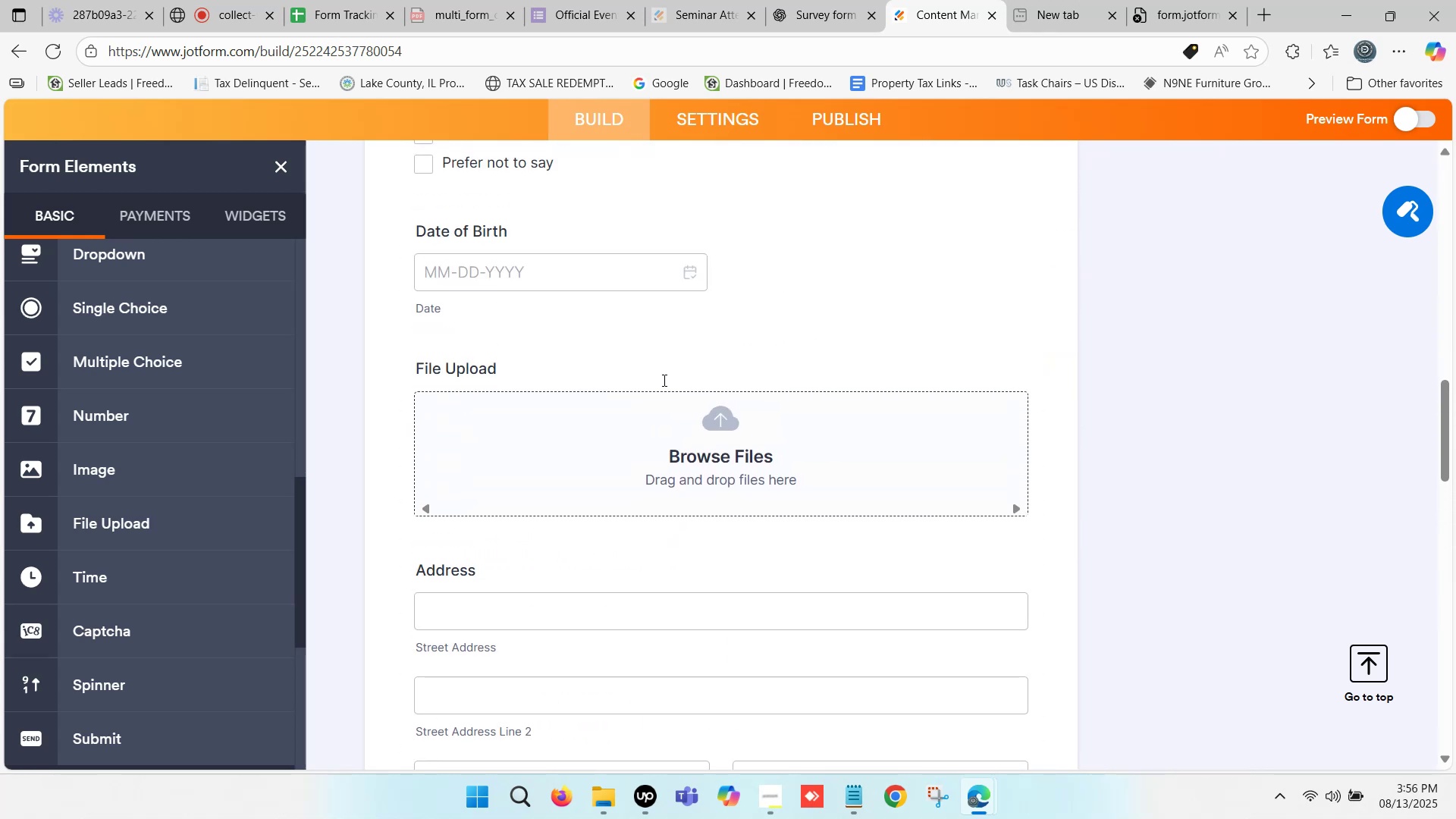 
scroll: coordinate [661, 380], scroll_direction: down, amount: 14.0
 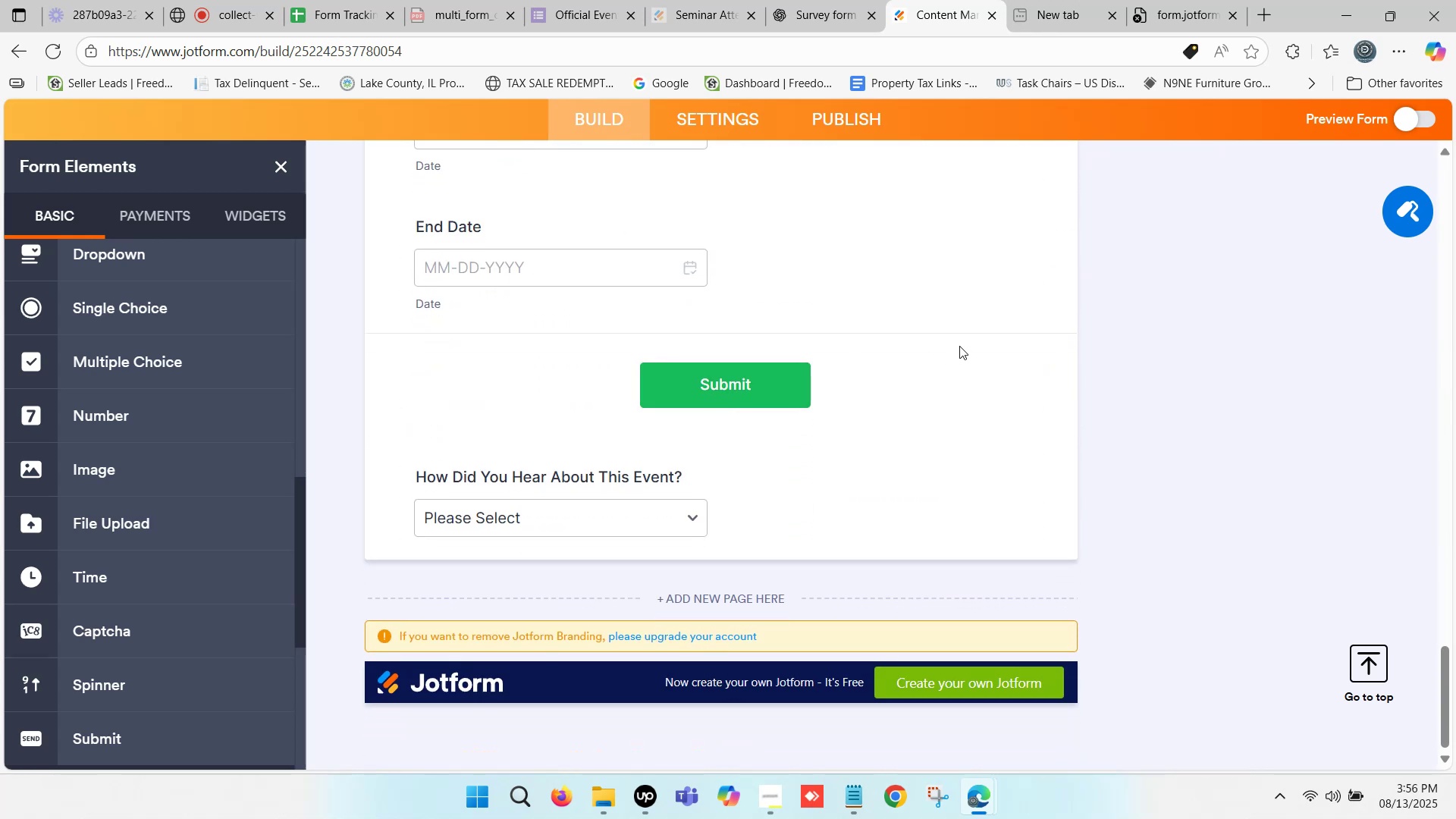 
left_click([959, 346])
 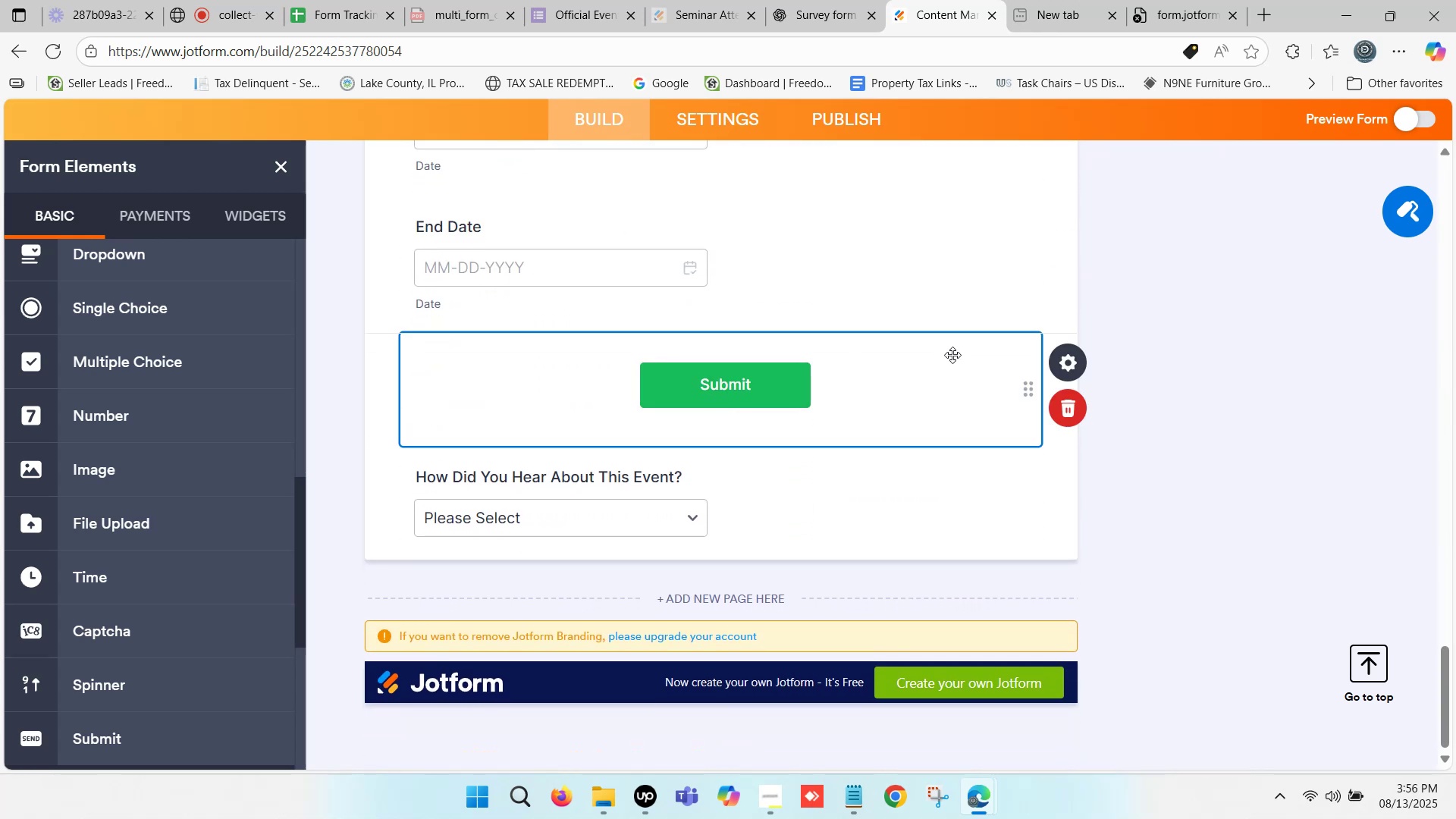 
left_click([932, 284])
 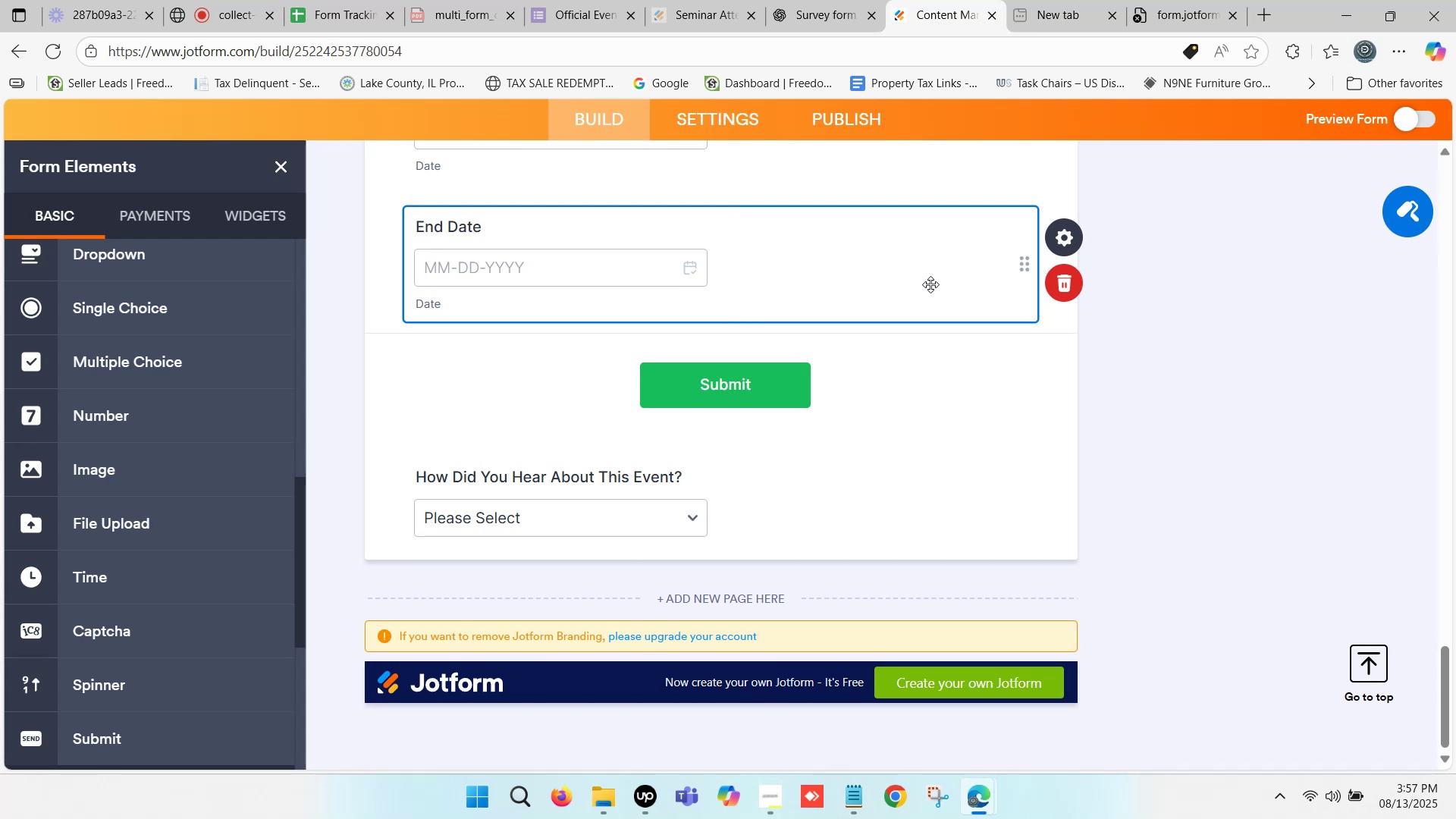 
wait(36.46)
 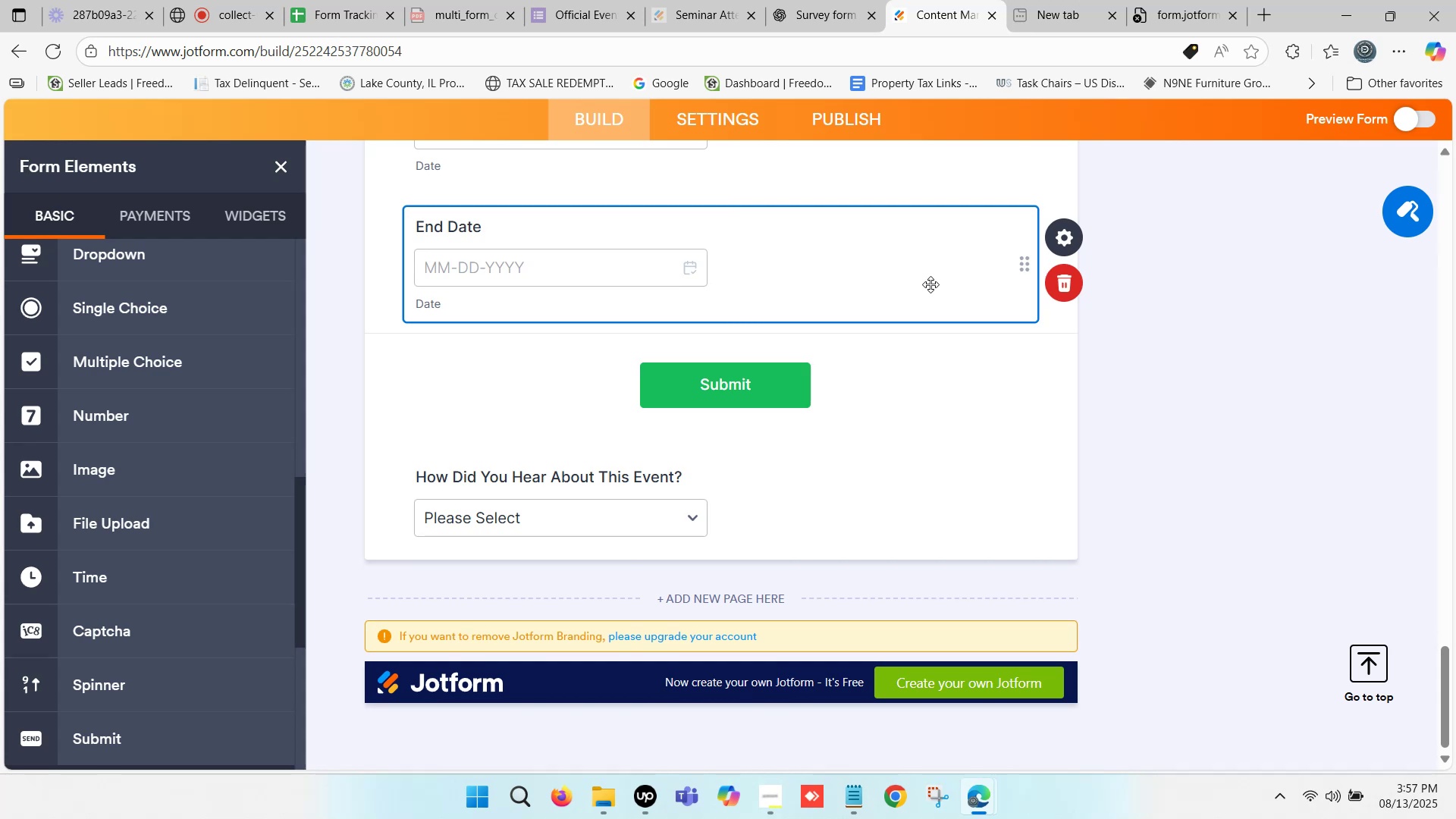 
left_click([817, 0])
 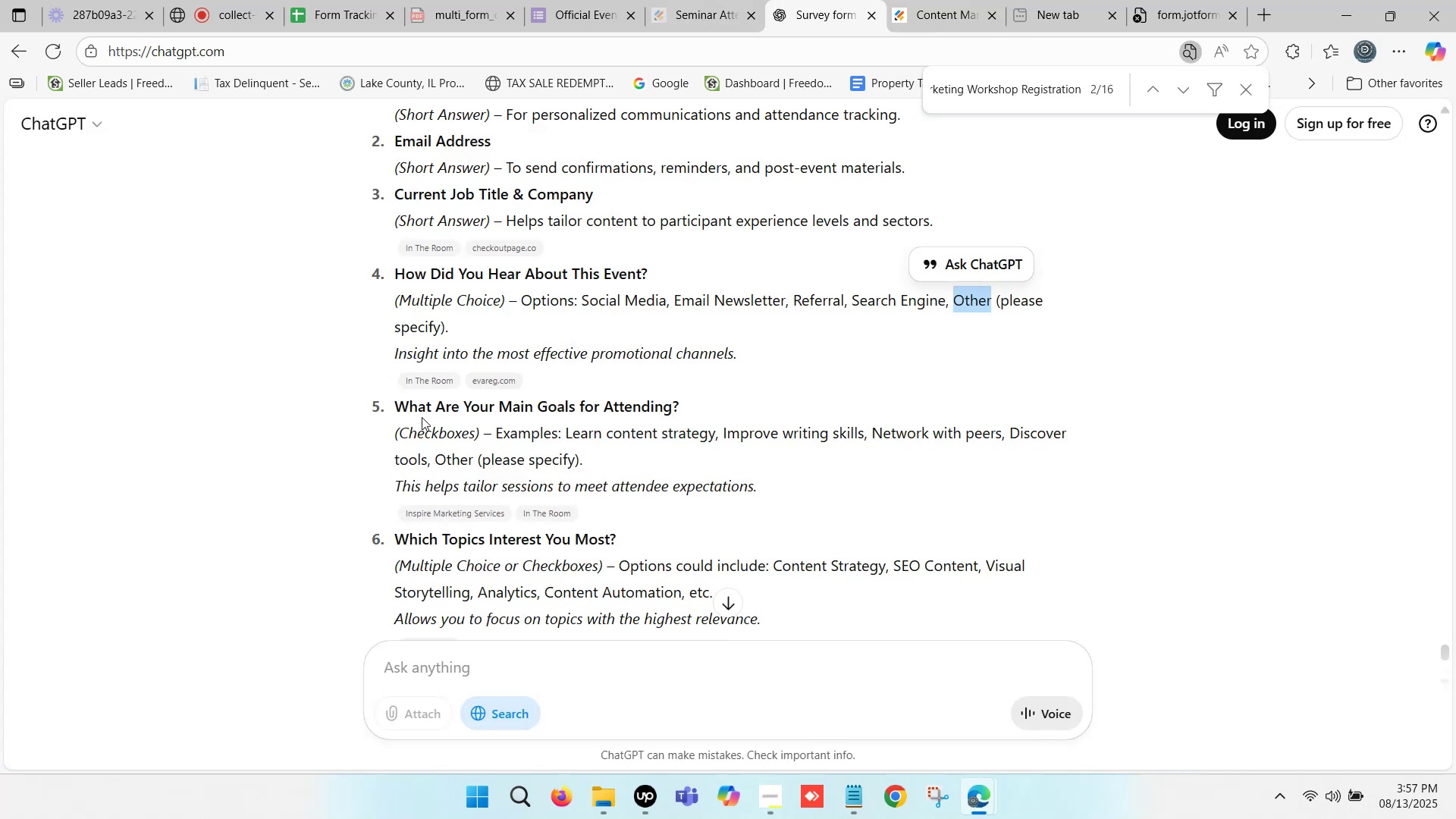 
left_click_drag(start_coordinate=[397, 406], to_coordinate=[686, 402])
 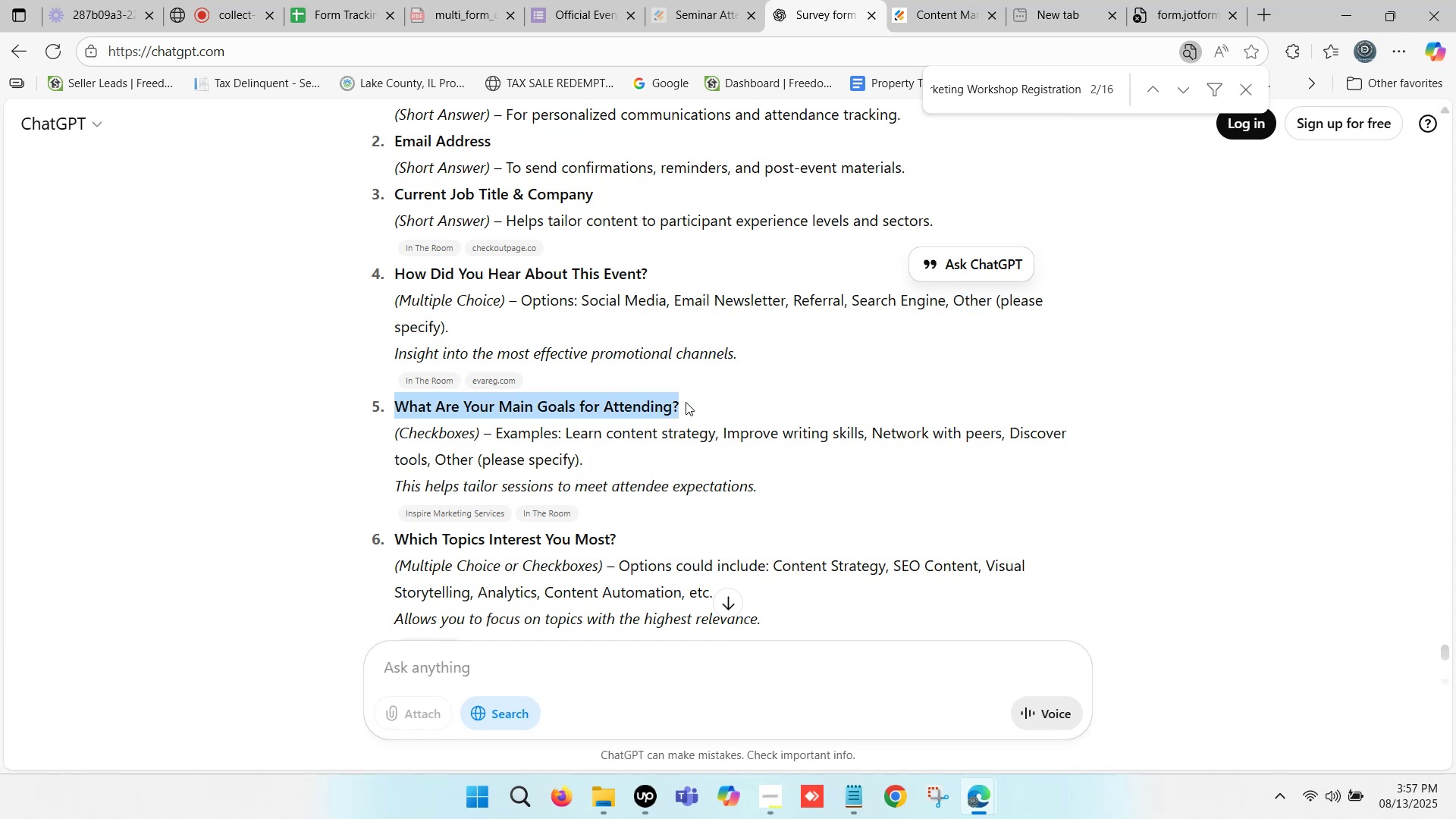 
key(Control+C)
 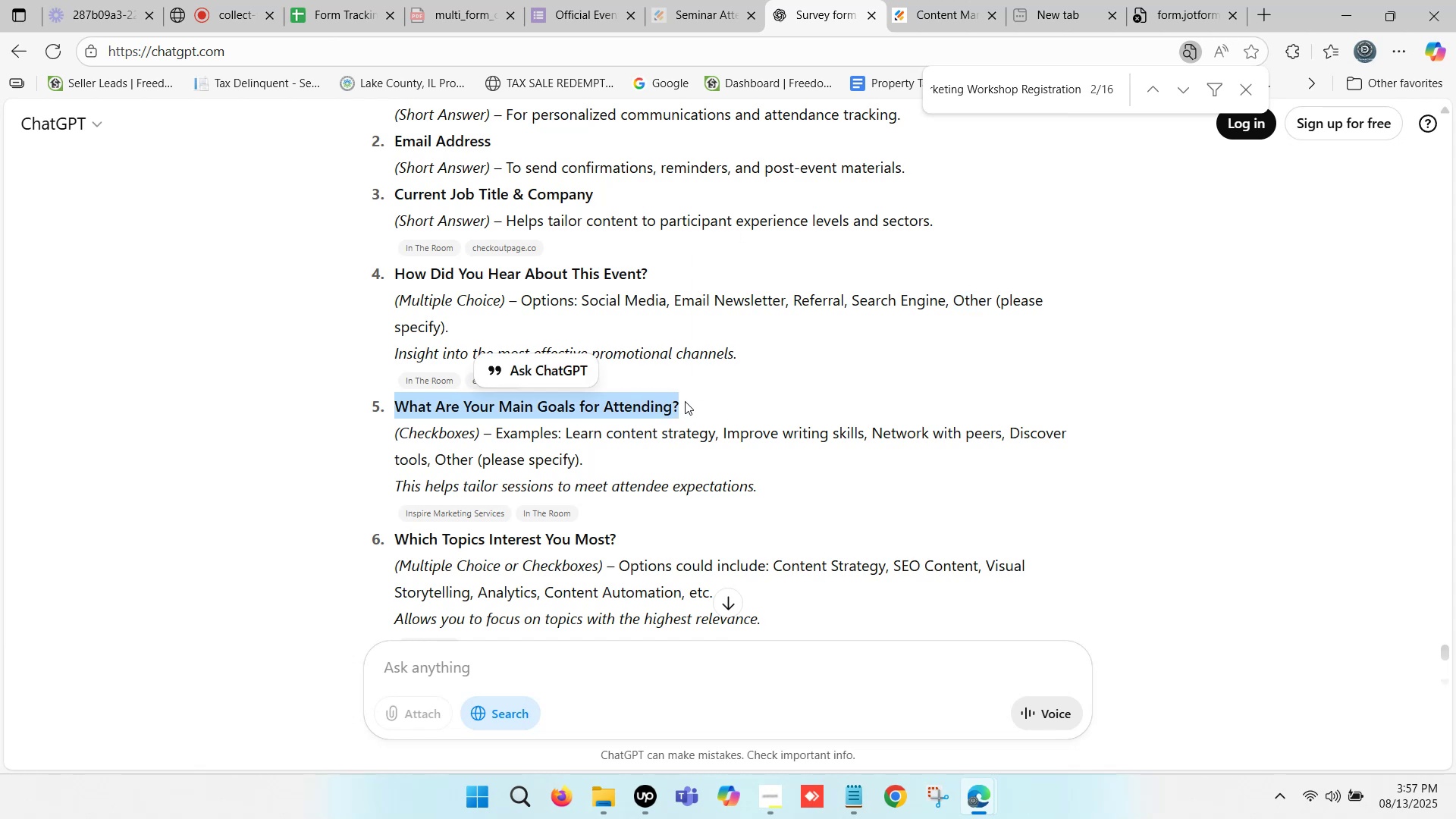 
key(Control+C)
 